 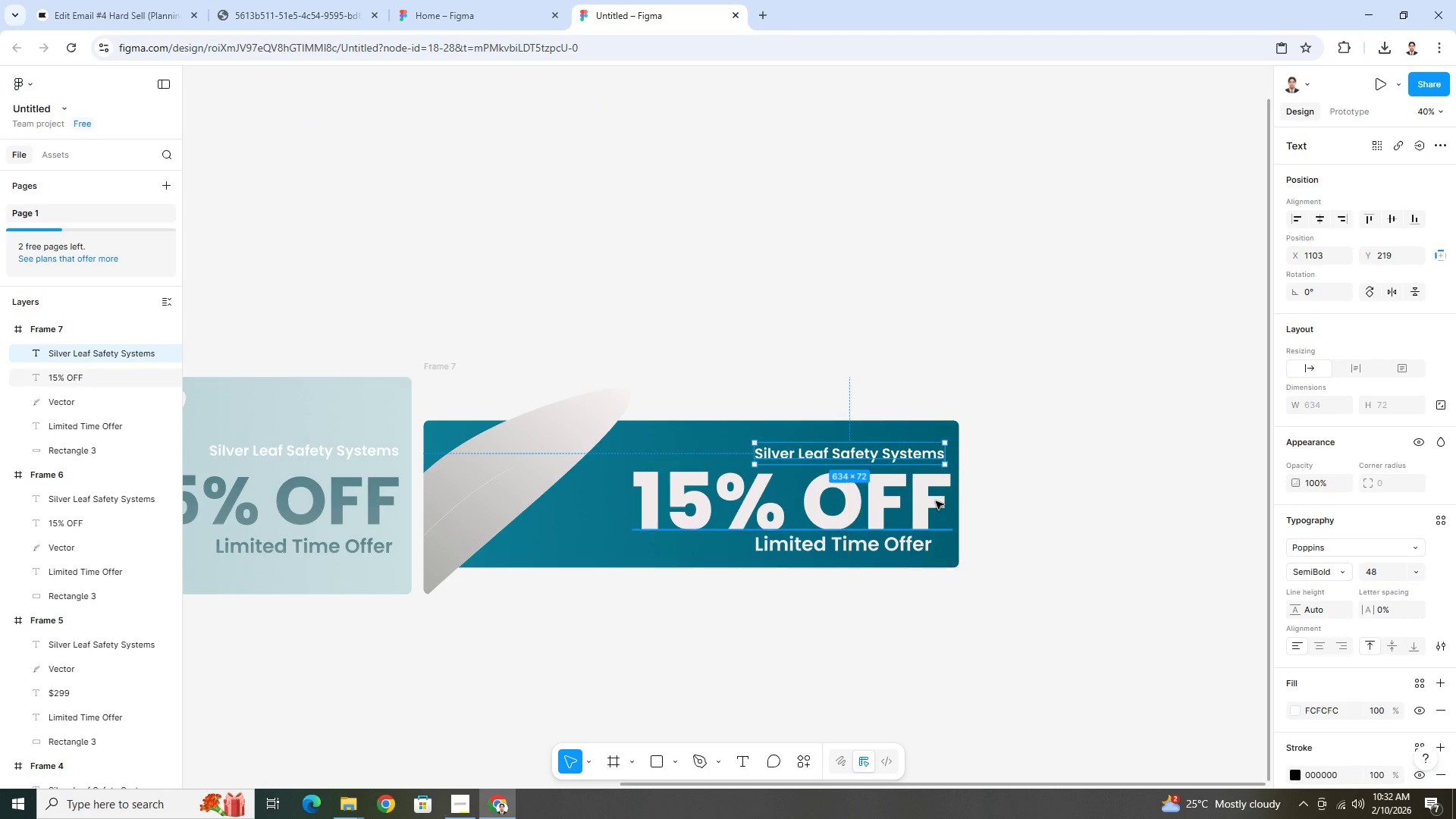 
scroll: coordinate [871, 541], scroll_direction: up, amount: 4.0
 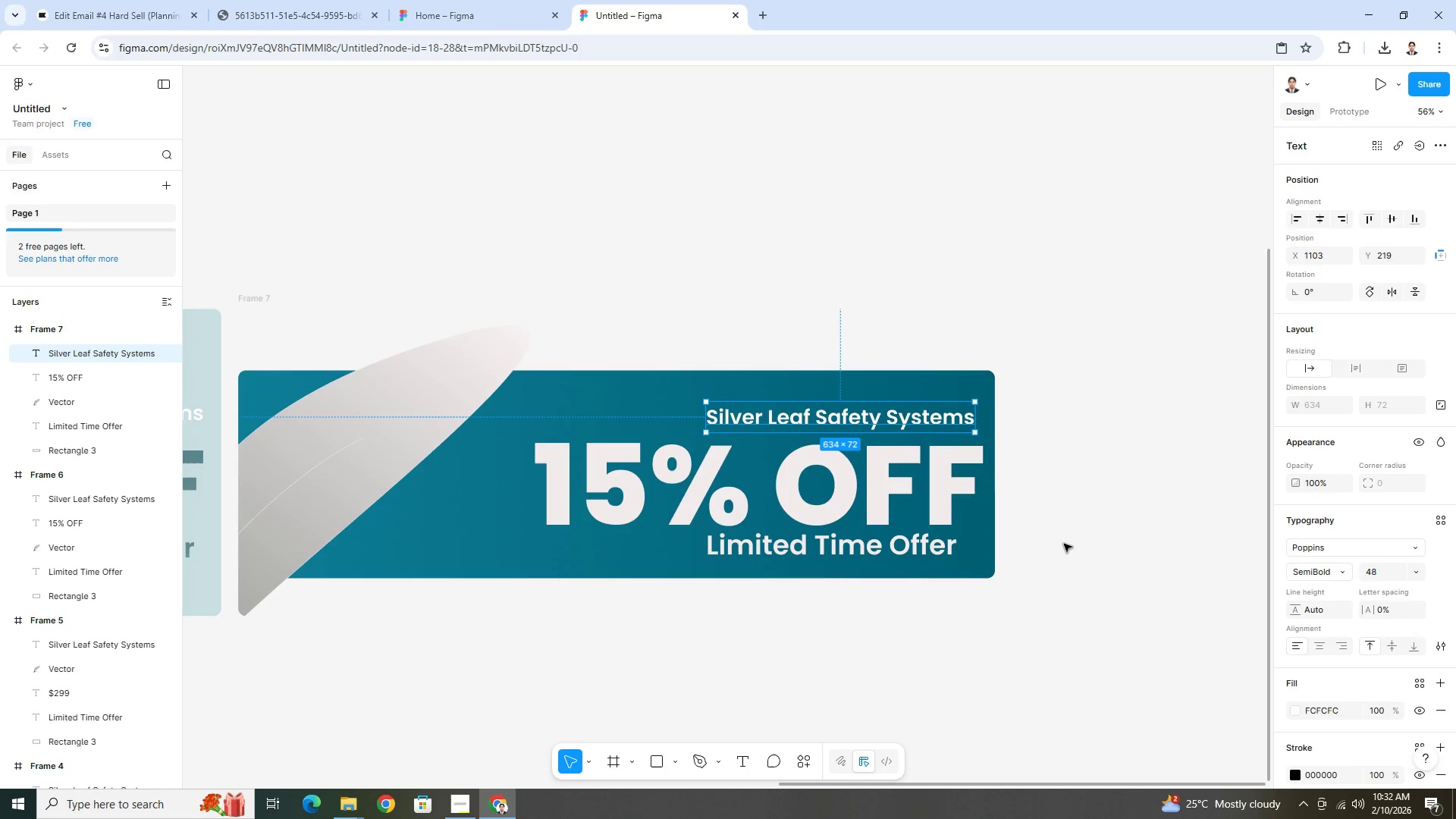 
left_click([1064, 544])
 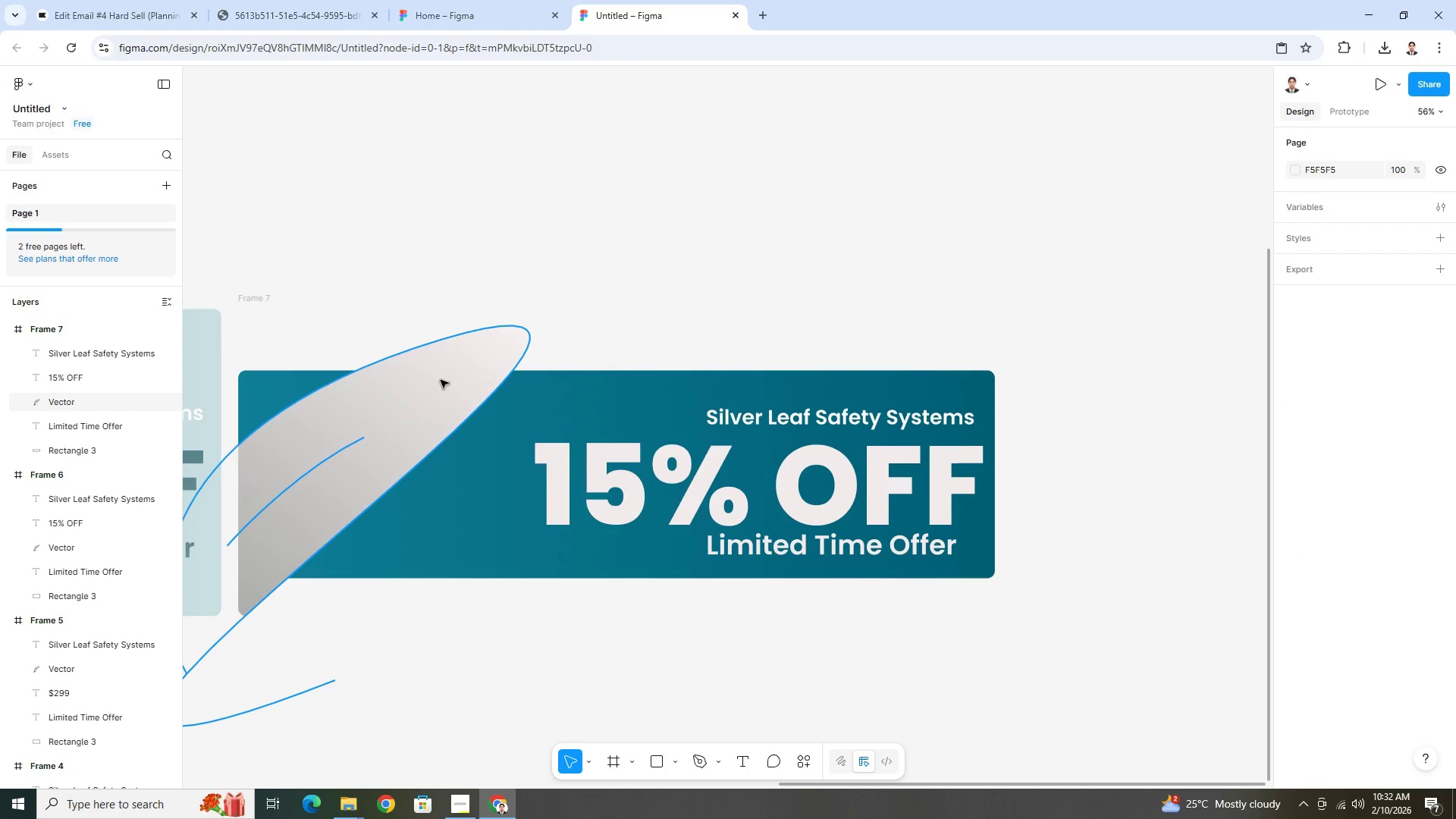 
left_click([444, 372])
 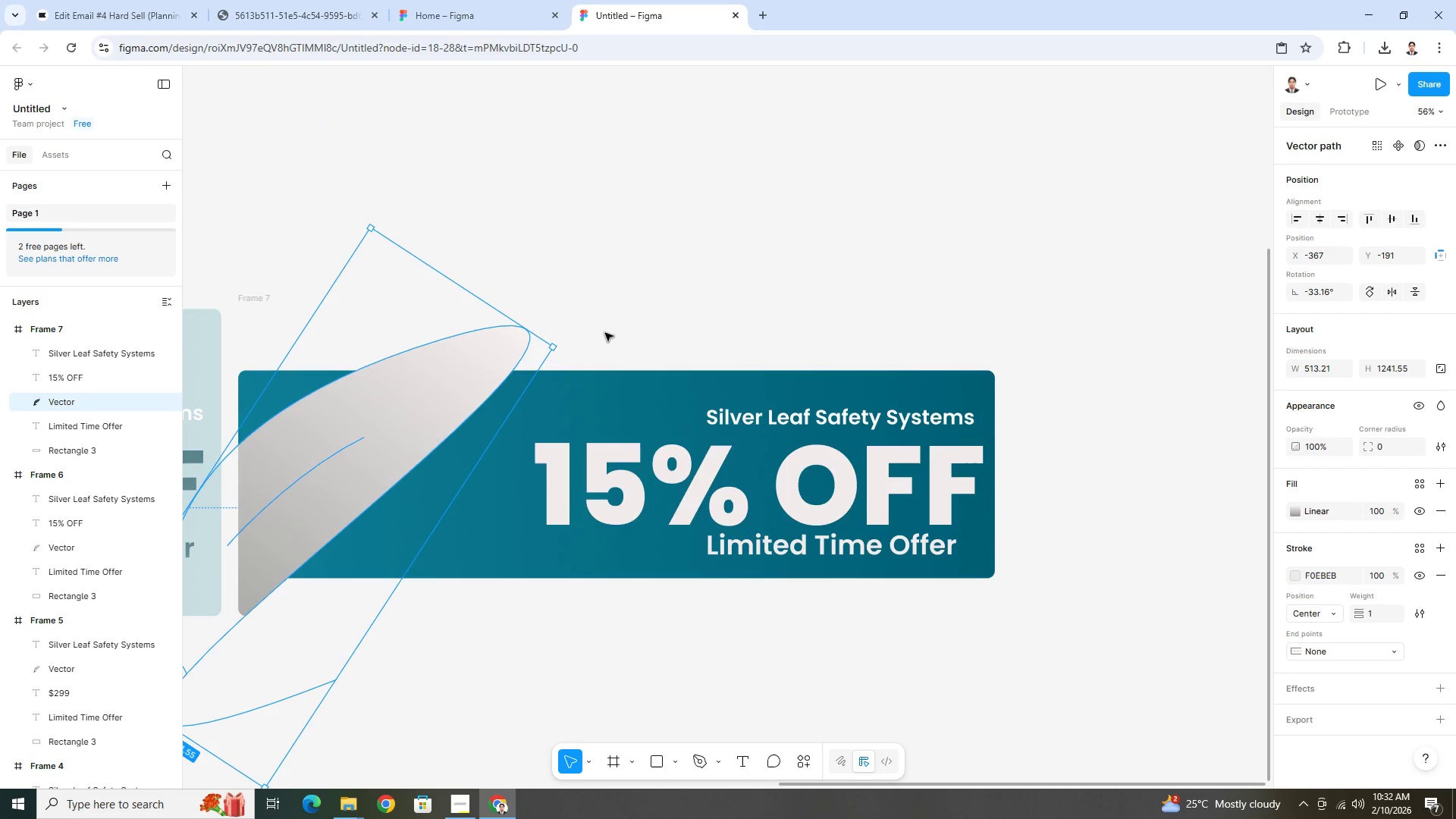 
left_click([265, 303])
 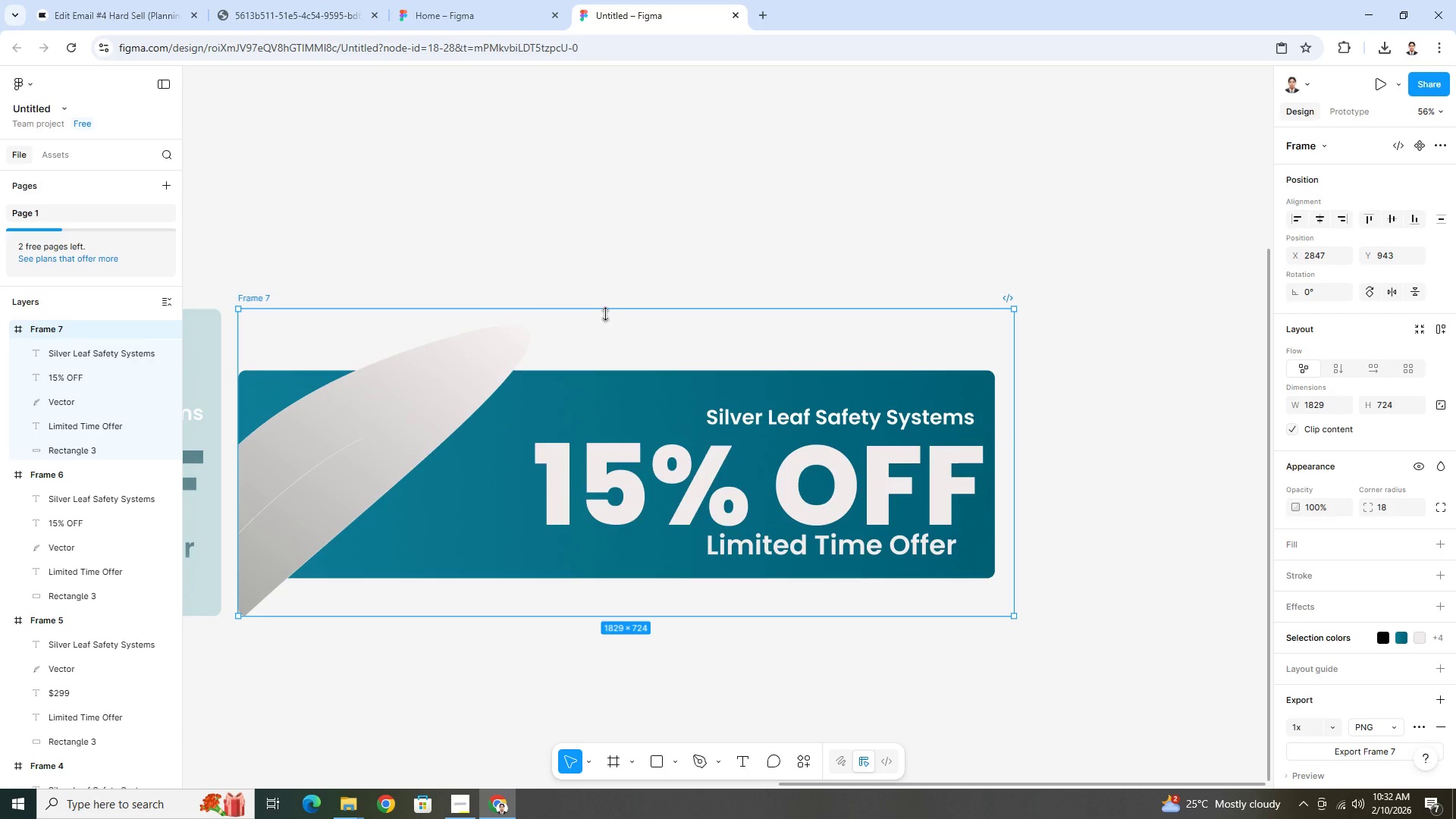 
left_click_drag(start_coordinate=[607, 313], to_coordinate=[617, 362])
 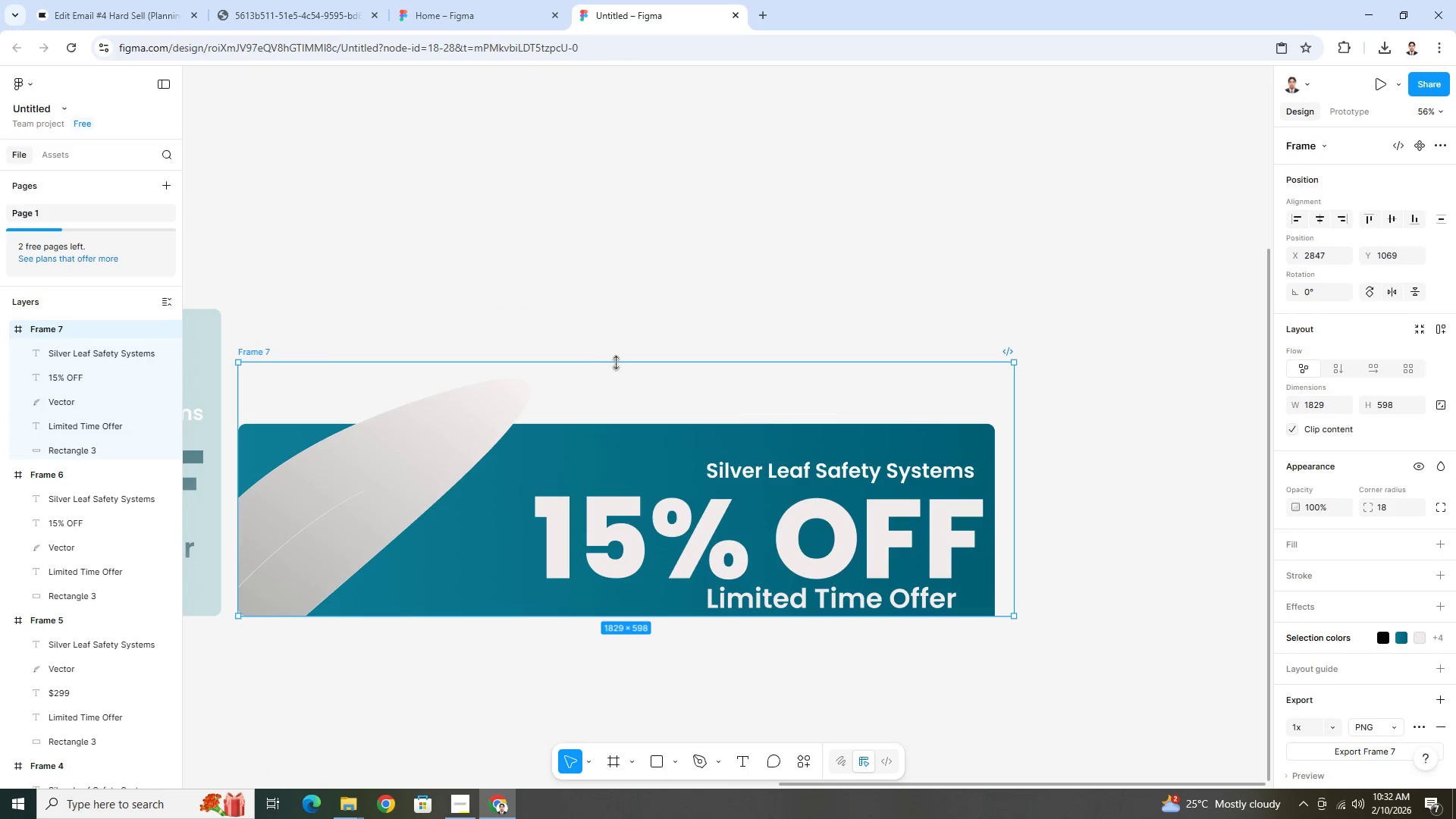 
key(Control+Z)
 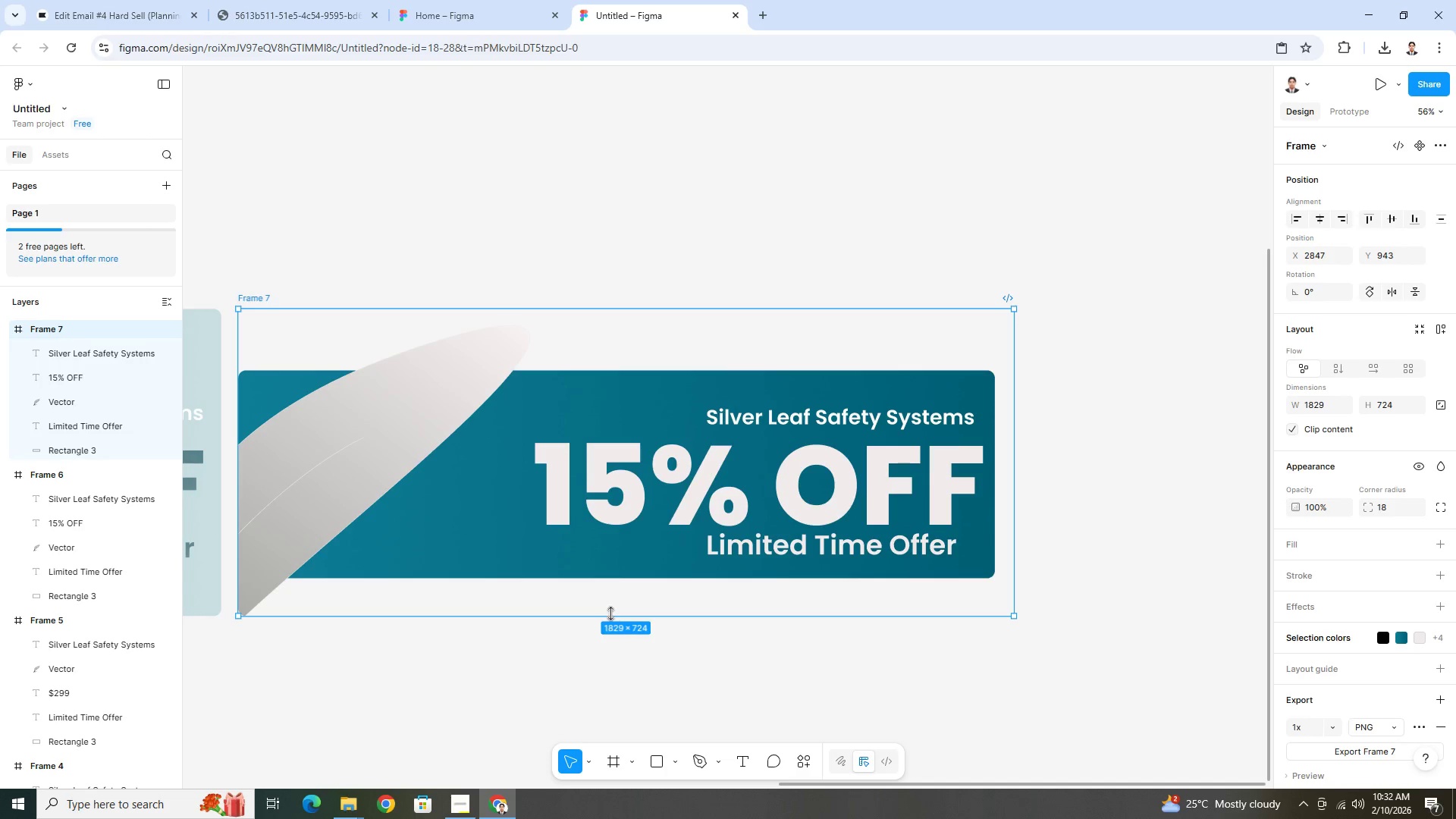 
left_click_drag(start_coordinate=[610, 618], to_coordinate=[620, 582])
 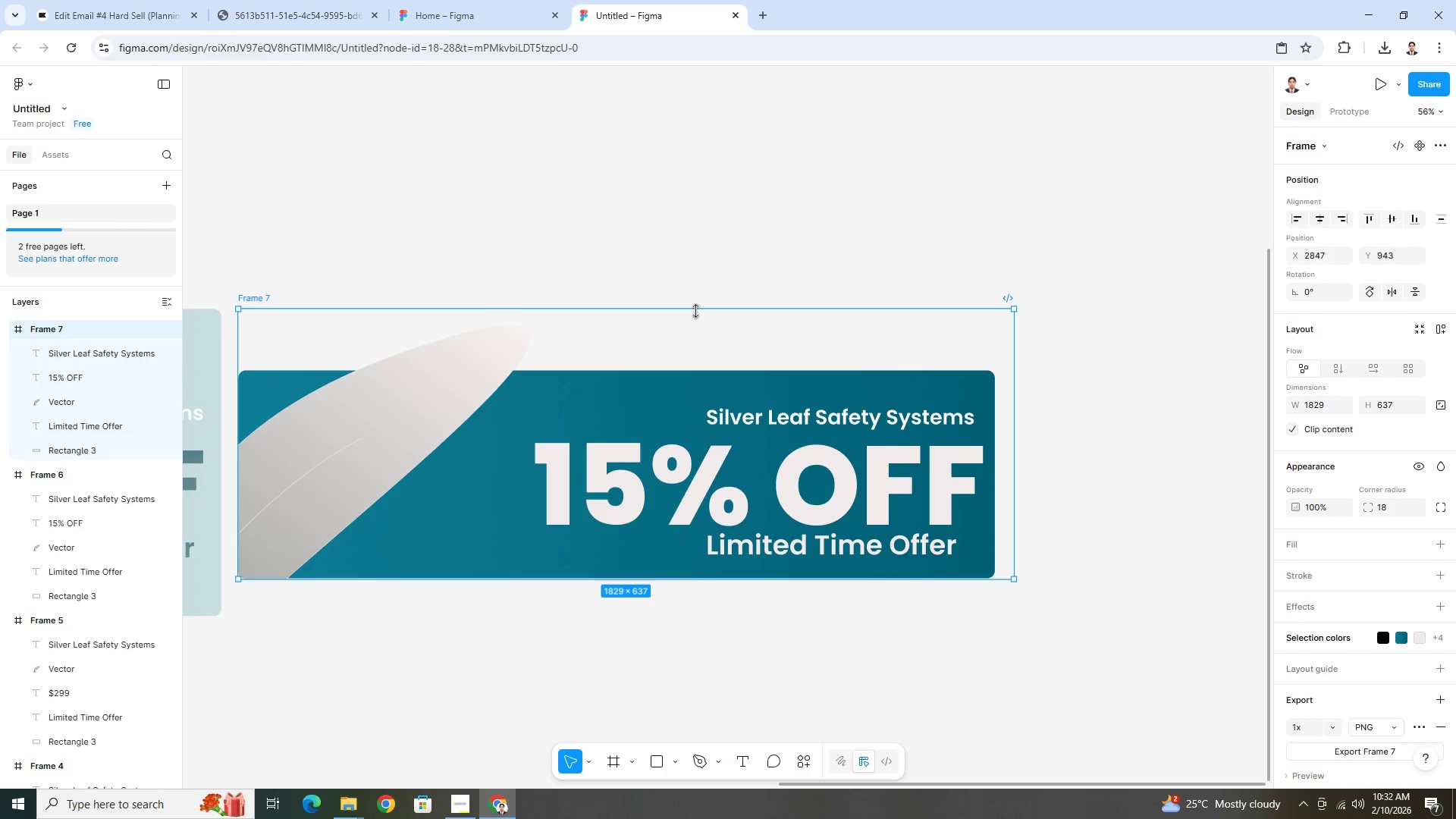 
left_click_drag(start_coordinate=[696, 311], to_coordinate=[697, 359])
 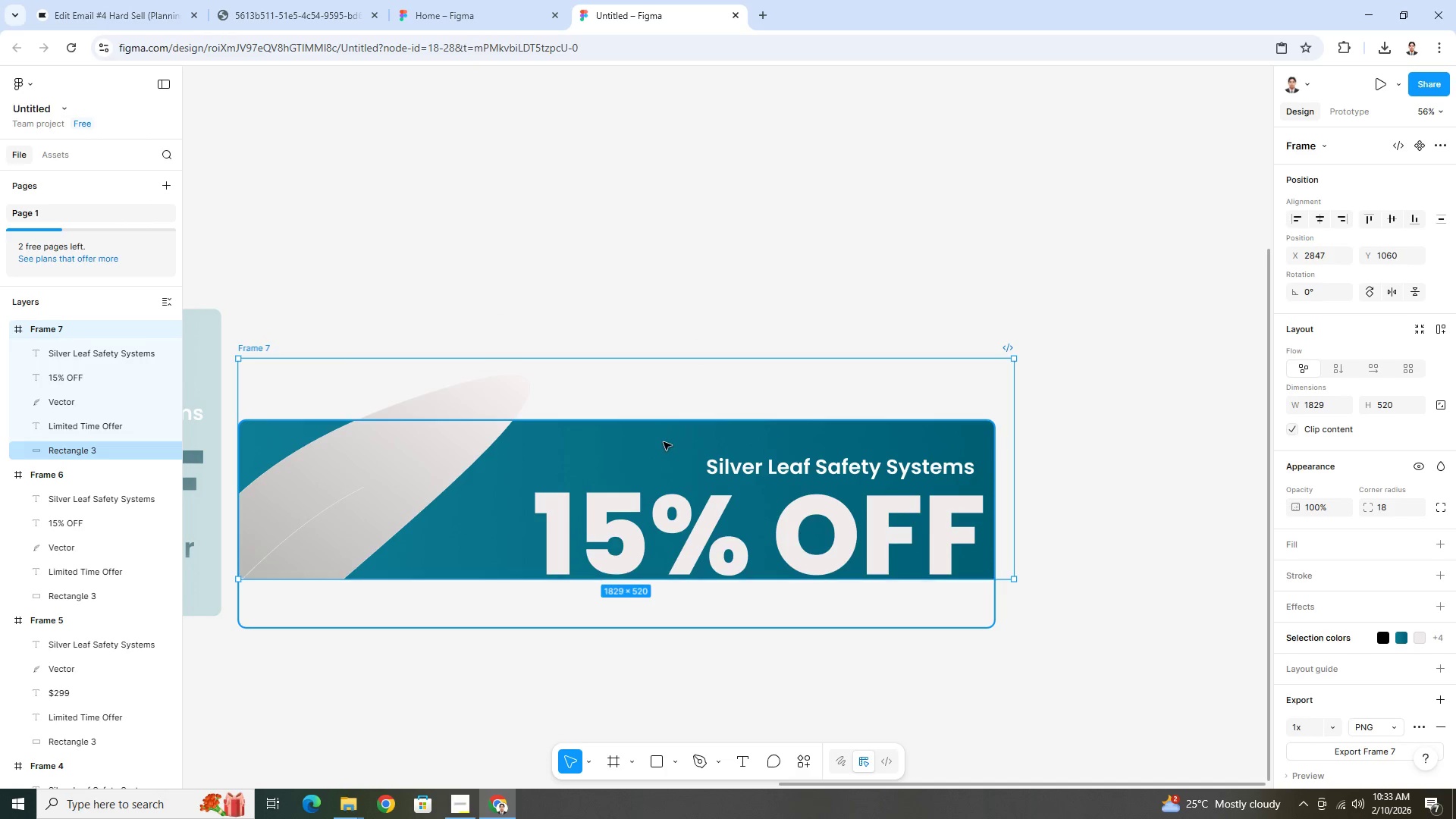 
left_click([664, 442])
 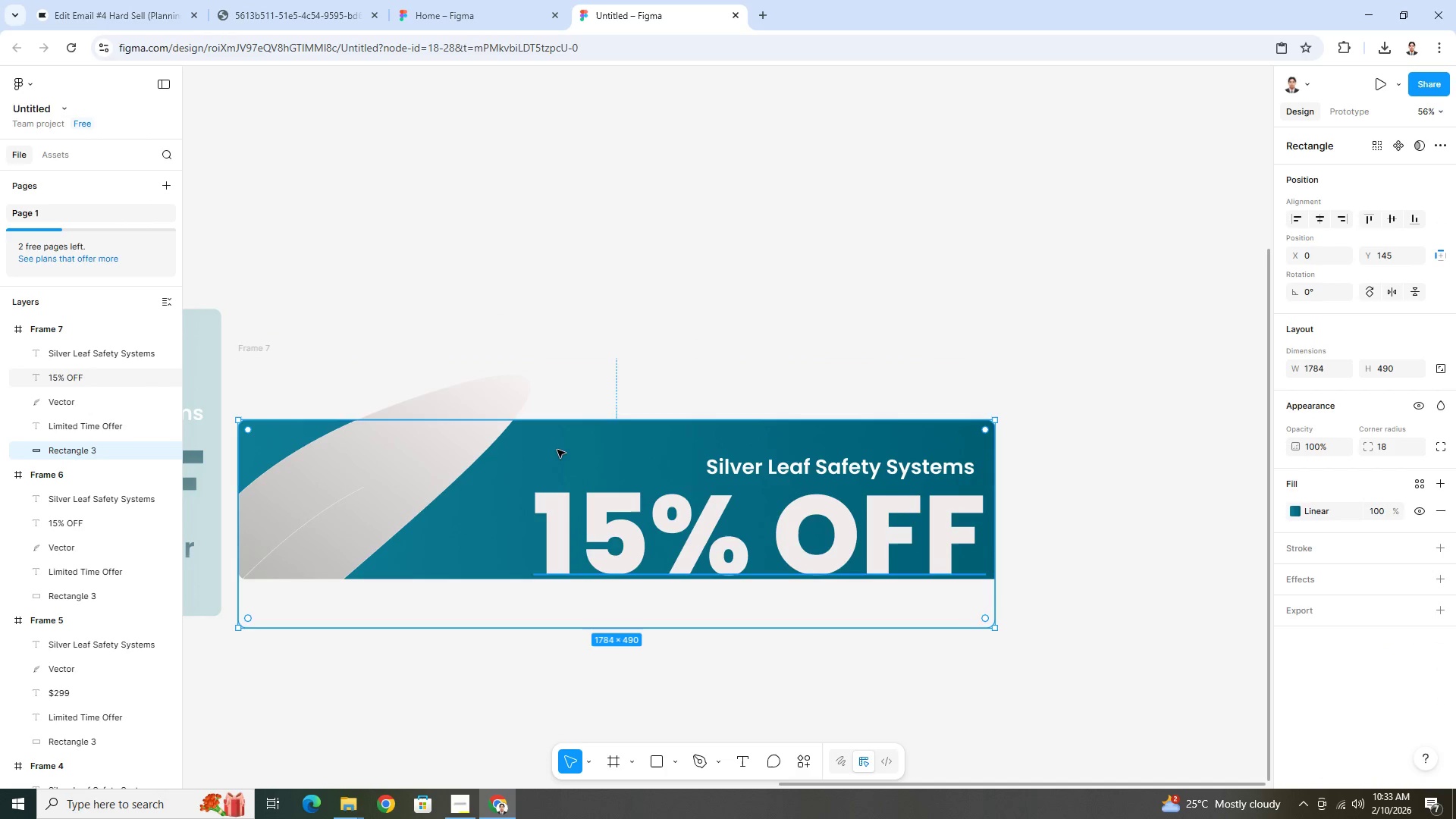 
hold_key(key=ShiftLeft, duration=0.55)
left_click([512, 405])
 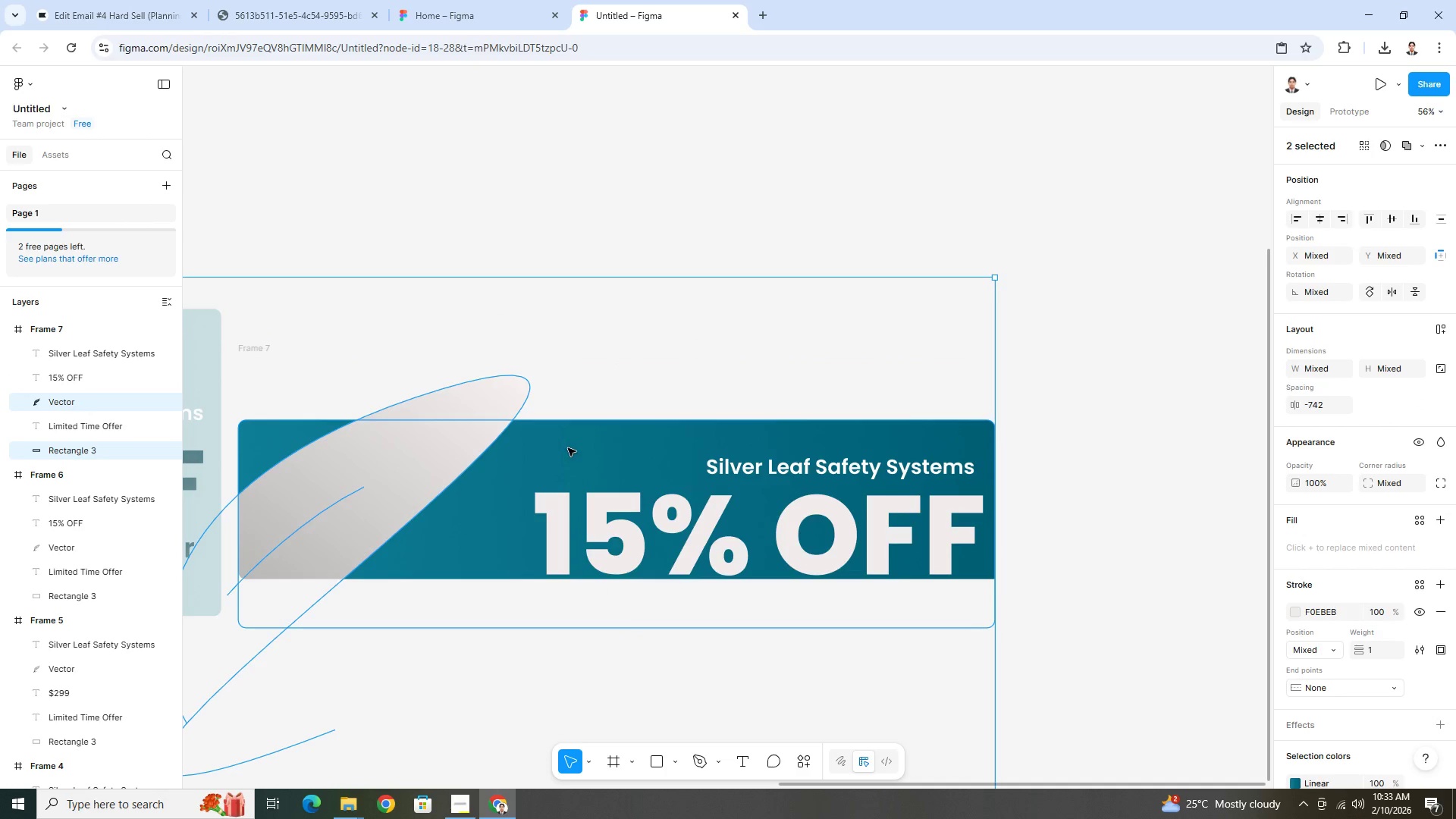 
left_click_drag(start_coordinate=[568, 448], to_coordinate=[570, 372])
 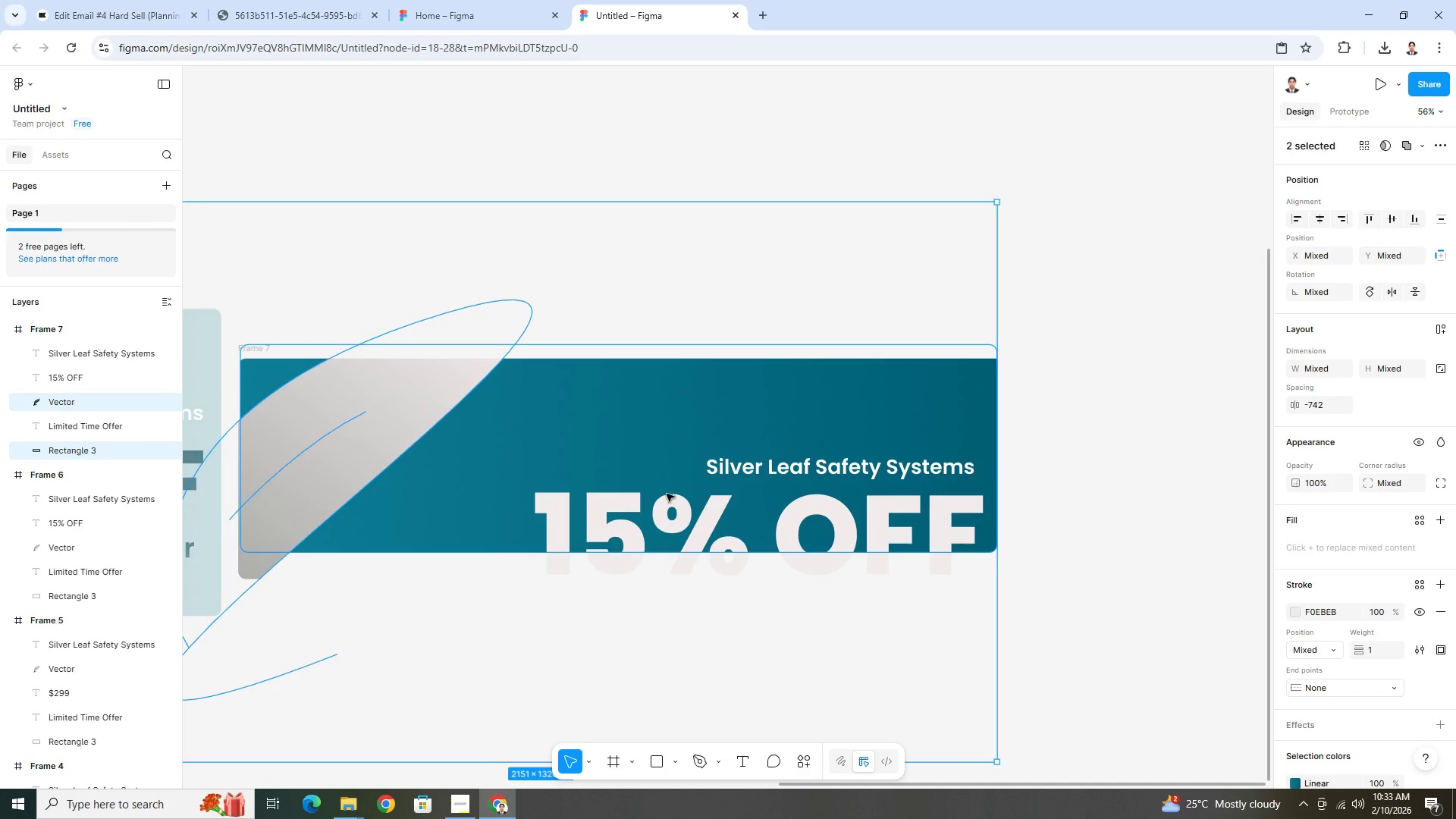 
left_click([676, 519])
 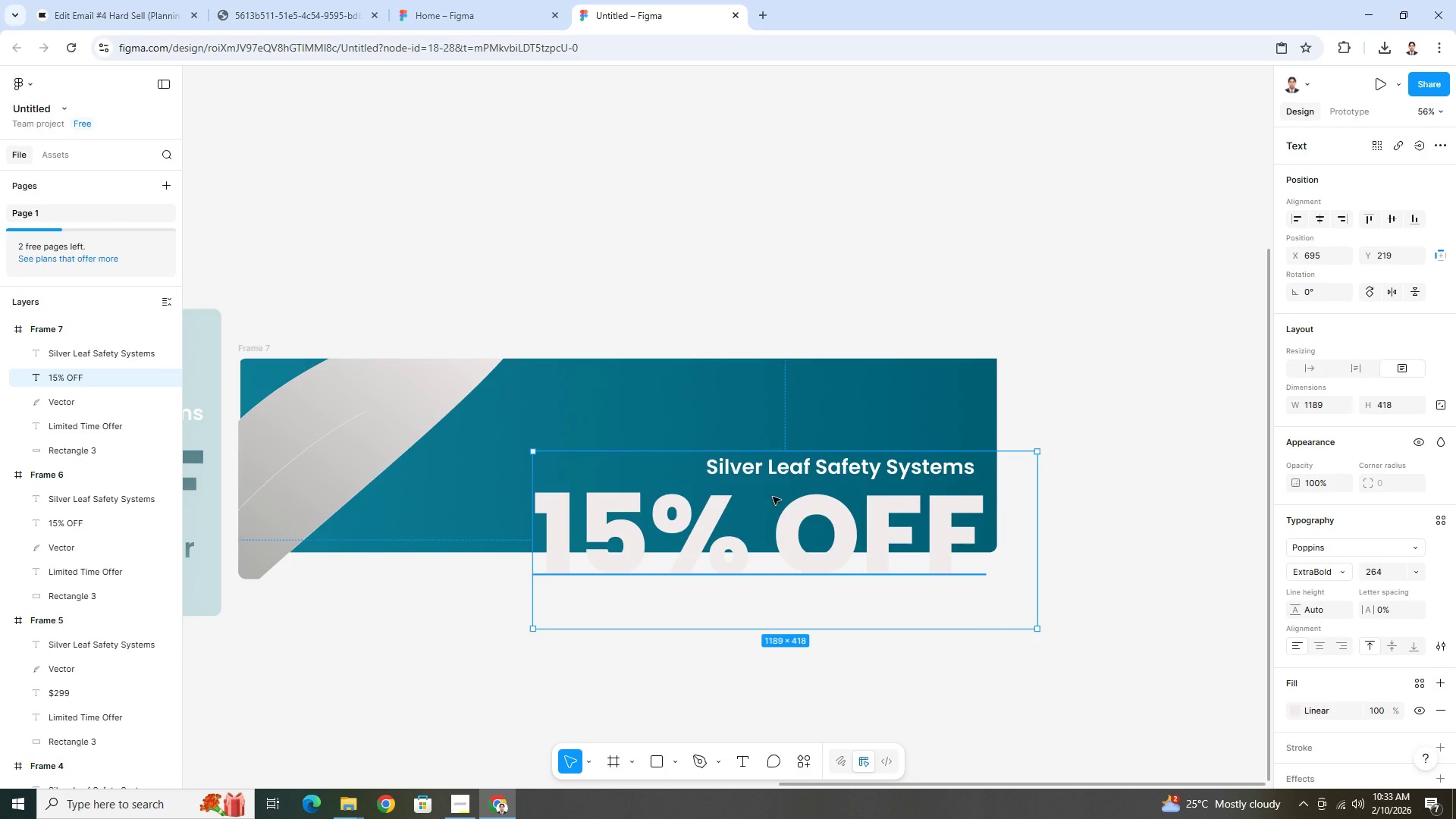 
hold_key(key=ShiftLeft, duration=1.5)
left_click([802, 472])
 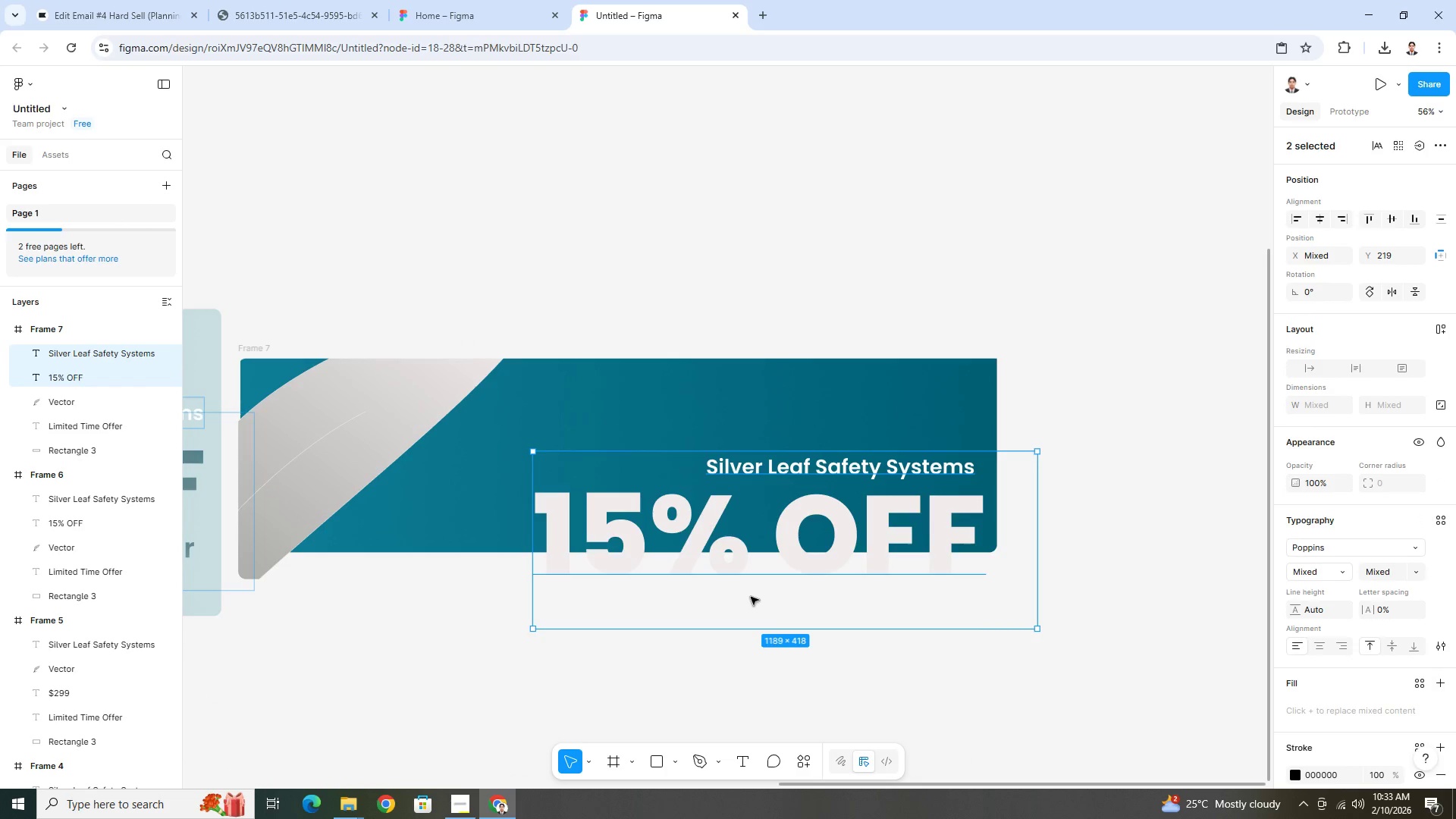 
key(Shift+ShiftLeft)
 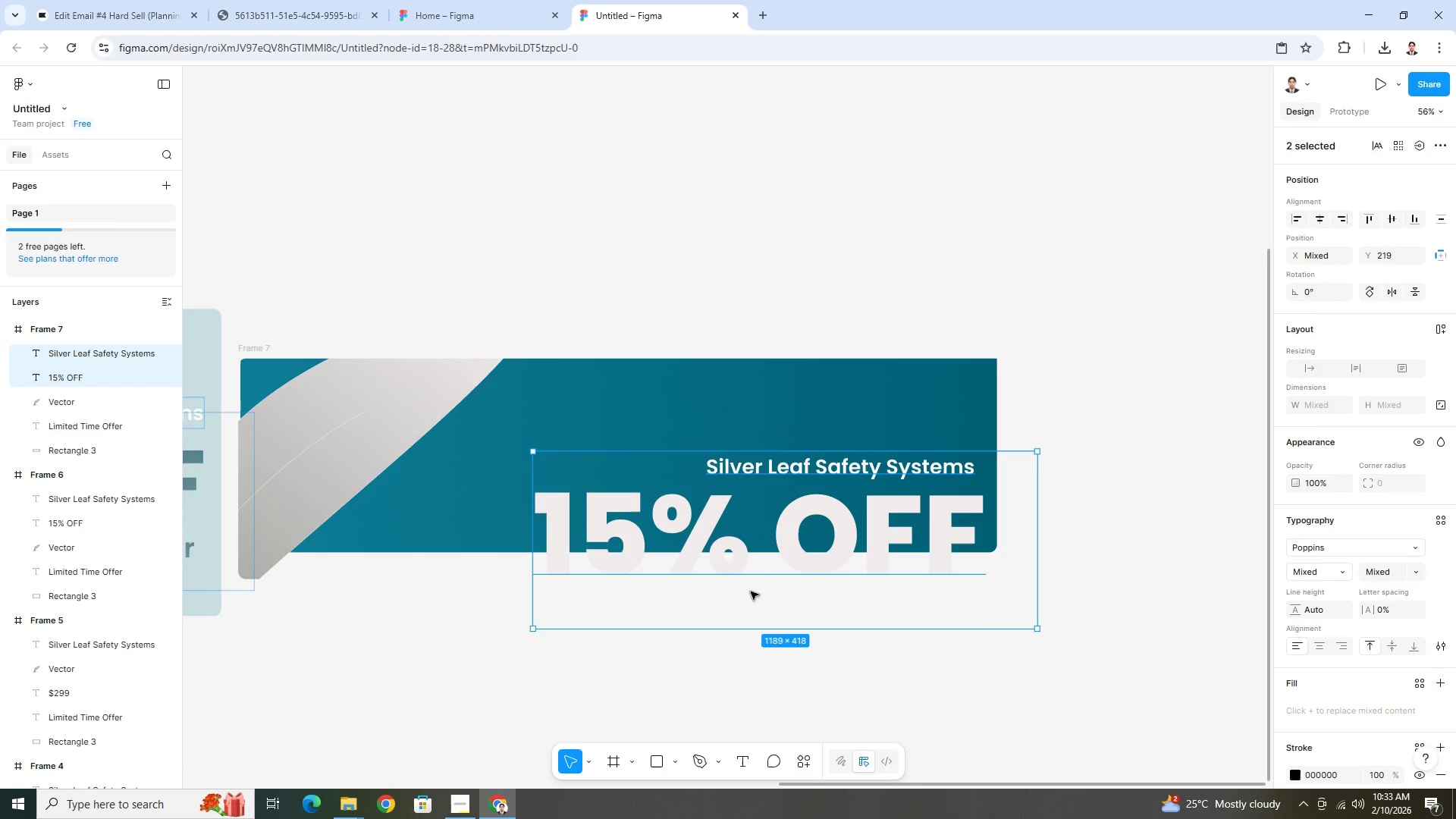 
key(Shift+ShiftLeft)
 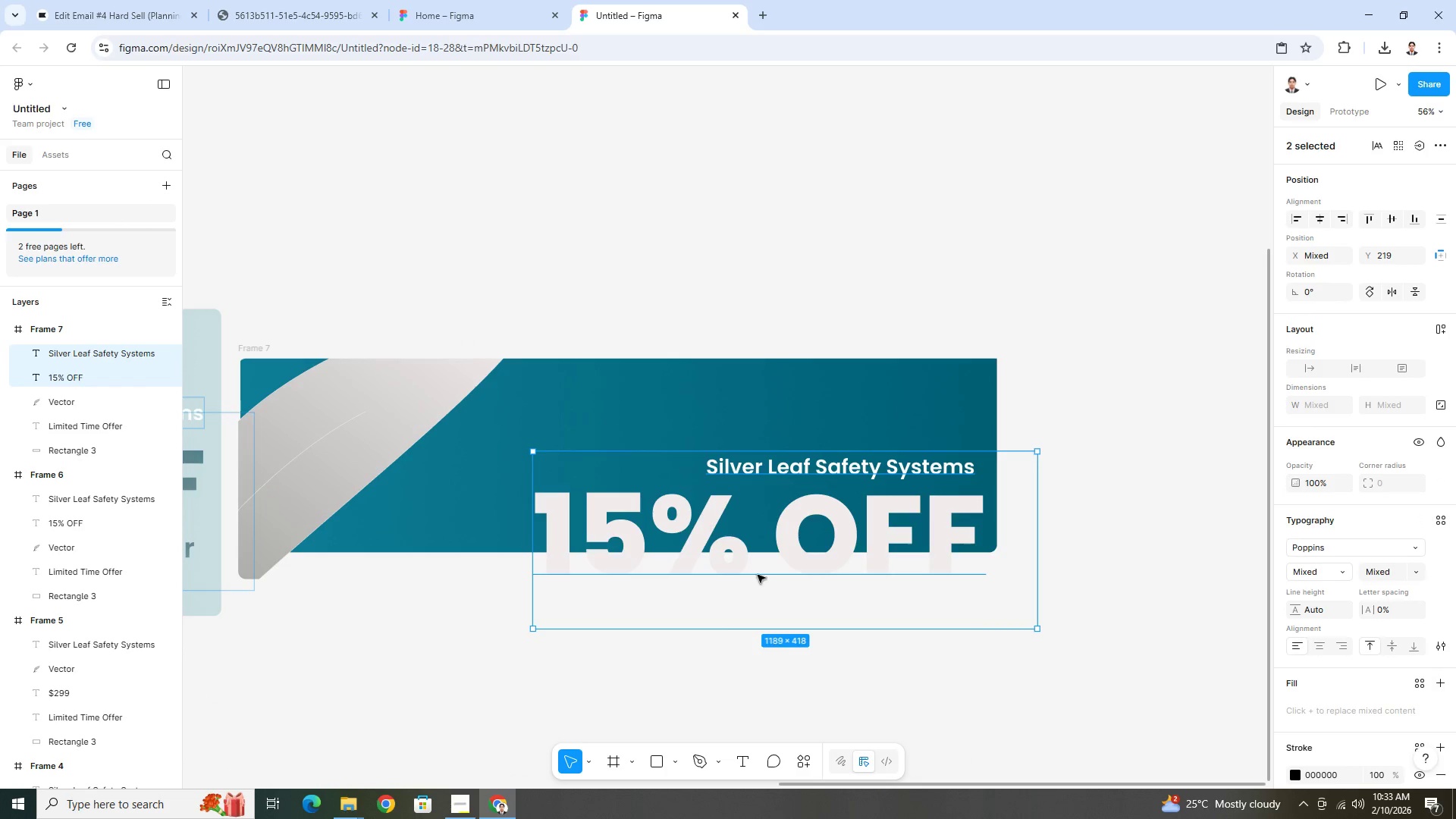 
key(Shift+ShiftLeft)
 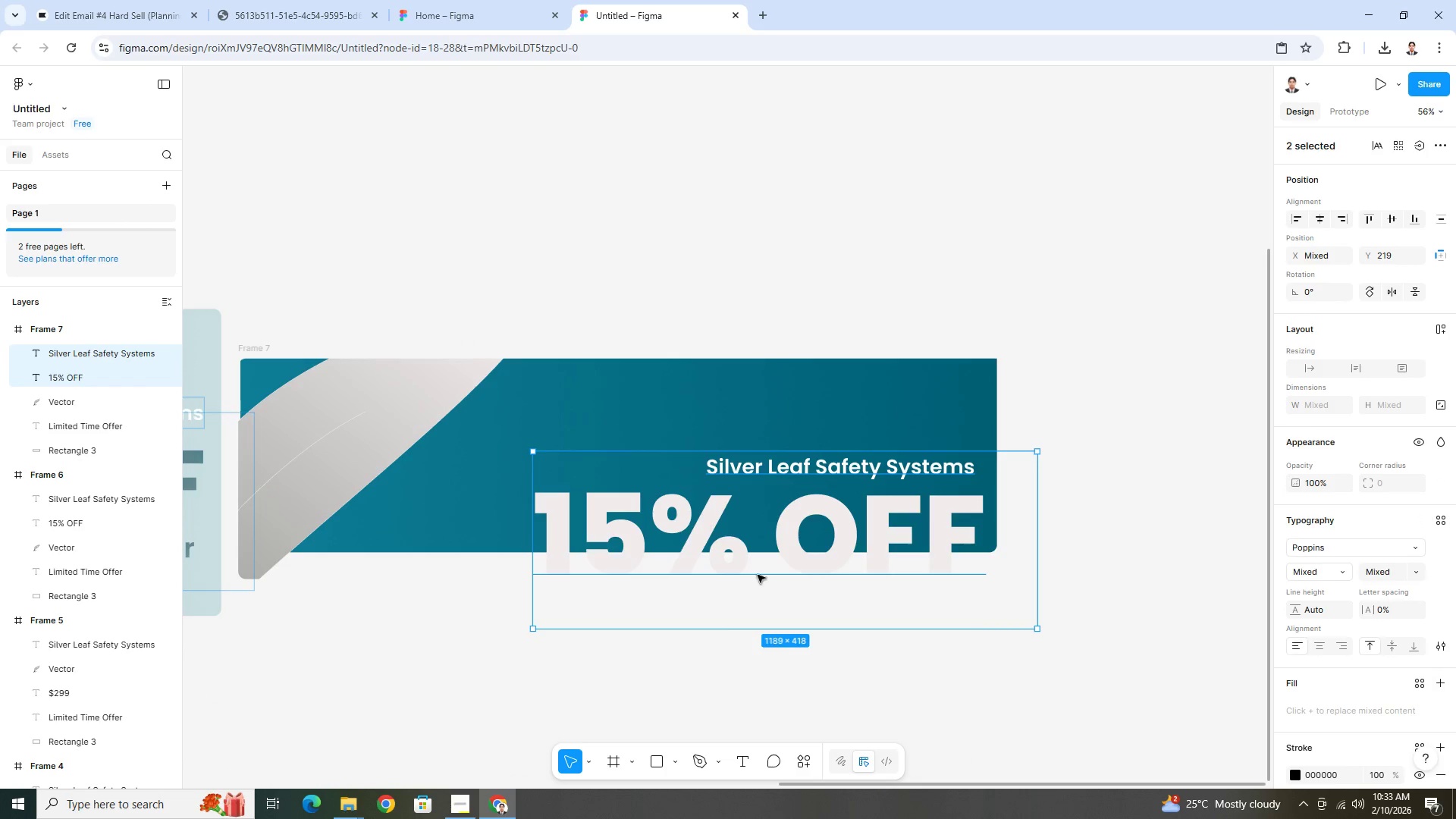 
key(Shift+ShiftLeft)
 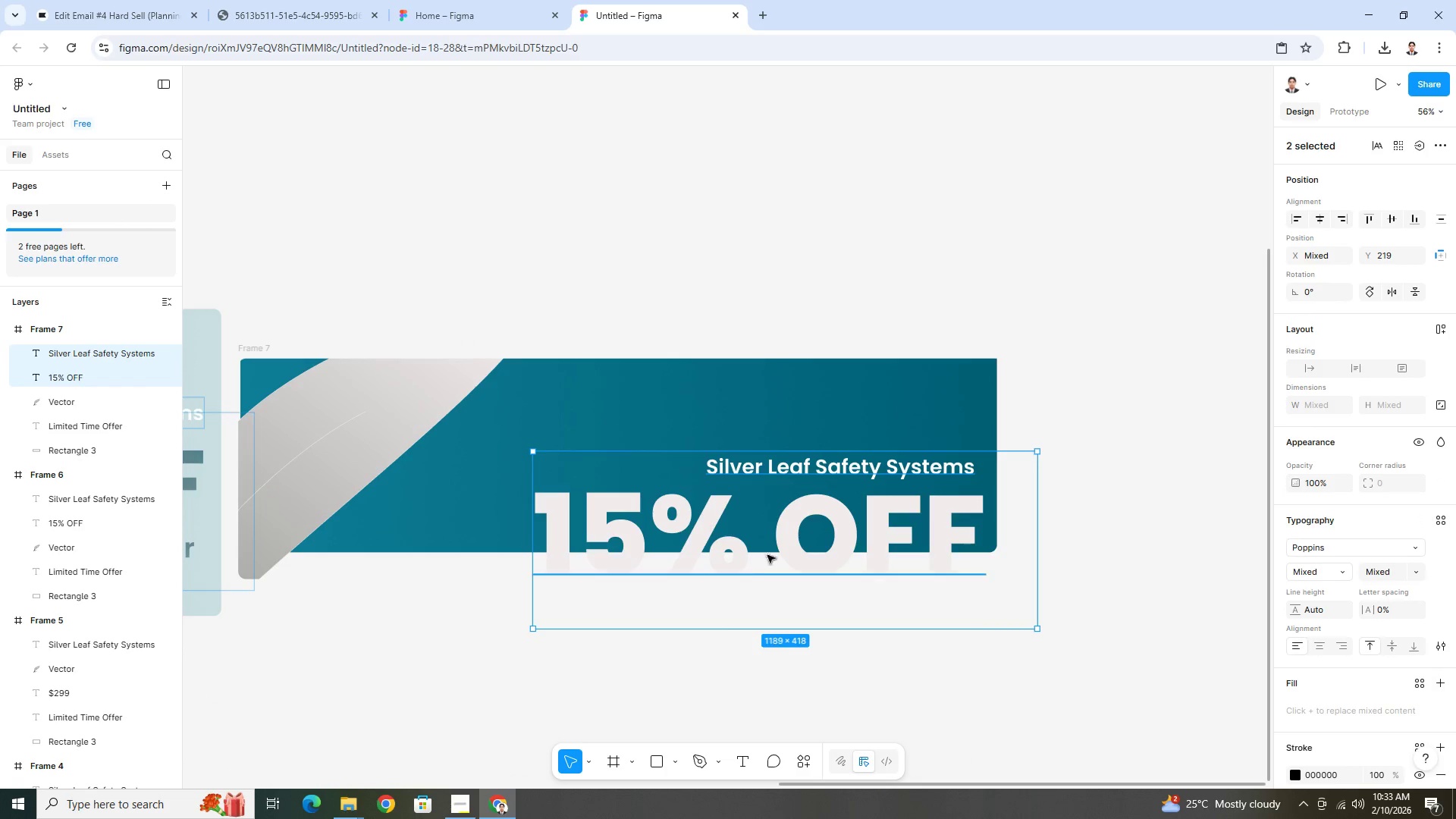 
key(Shift+ShiftLeft)
 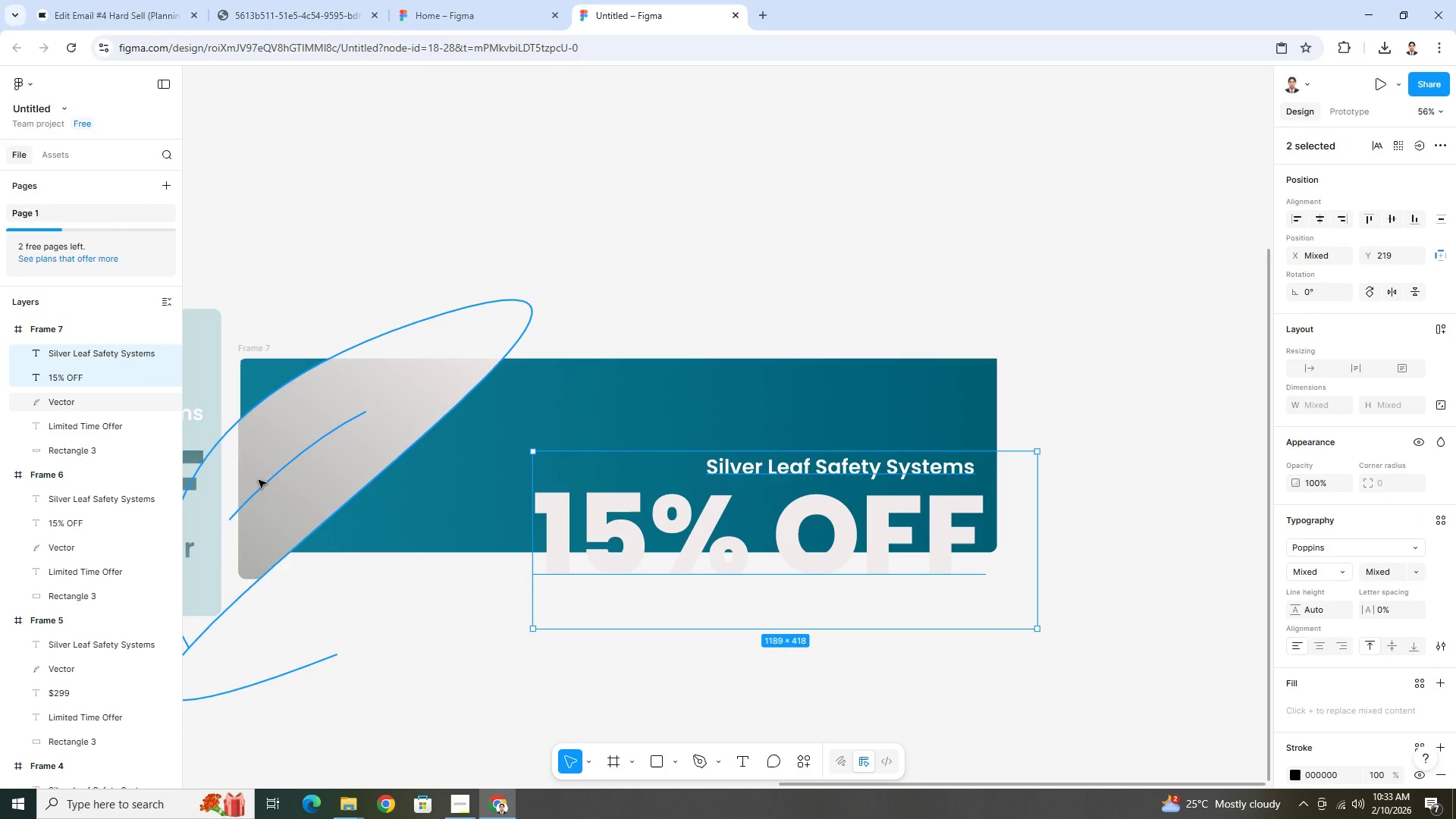 
hold_key(key=ControlLeft, duration=0.81)
left_click([118, 430])
 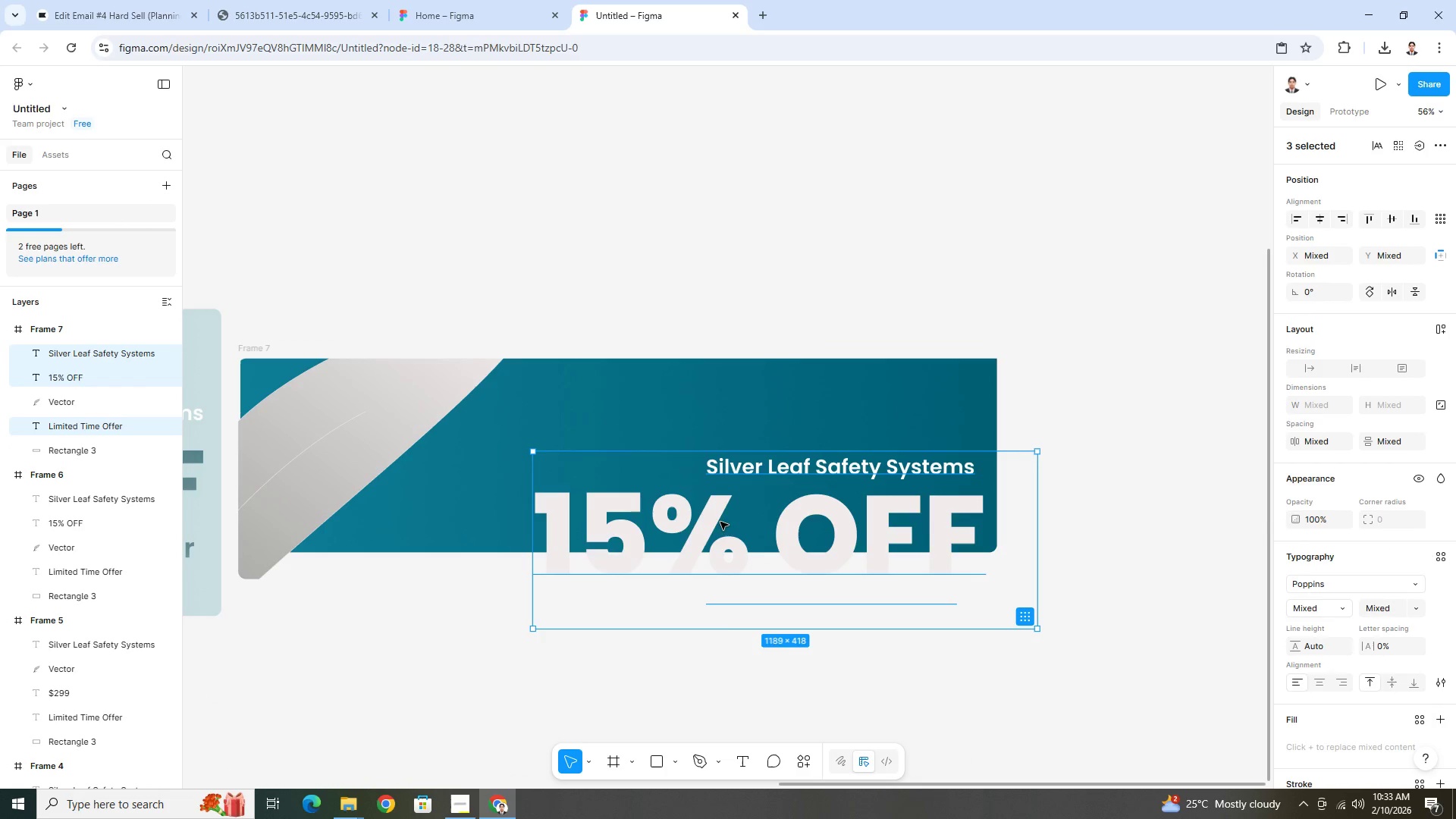 
left_click_drag(start_coordinate=[721, 522], to_coordinate=[707, 446])
 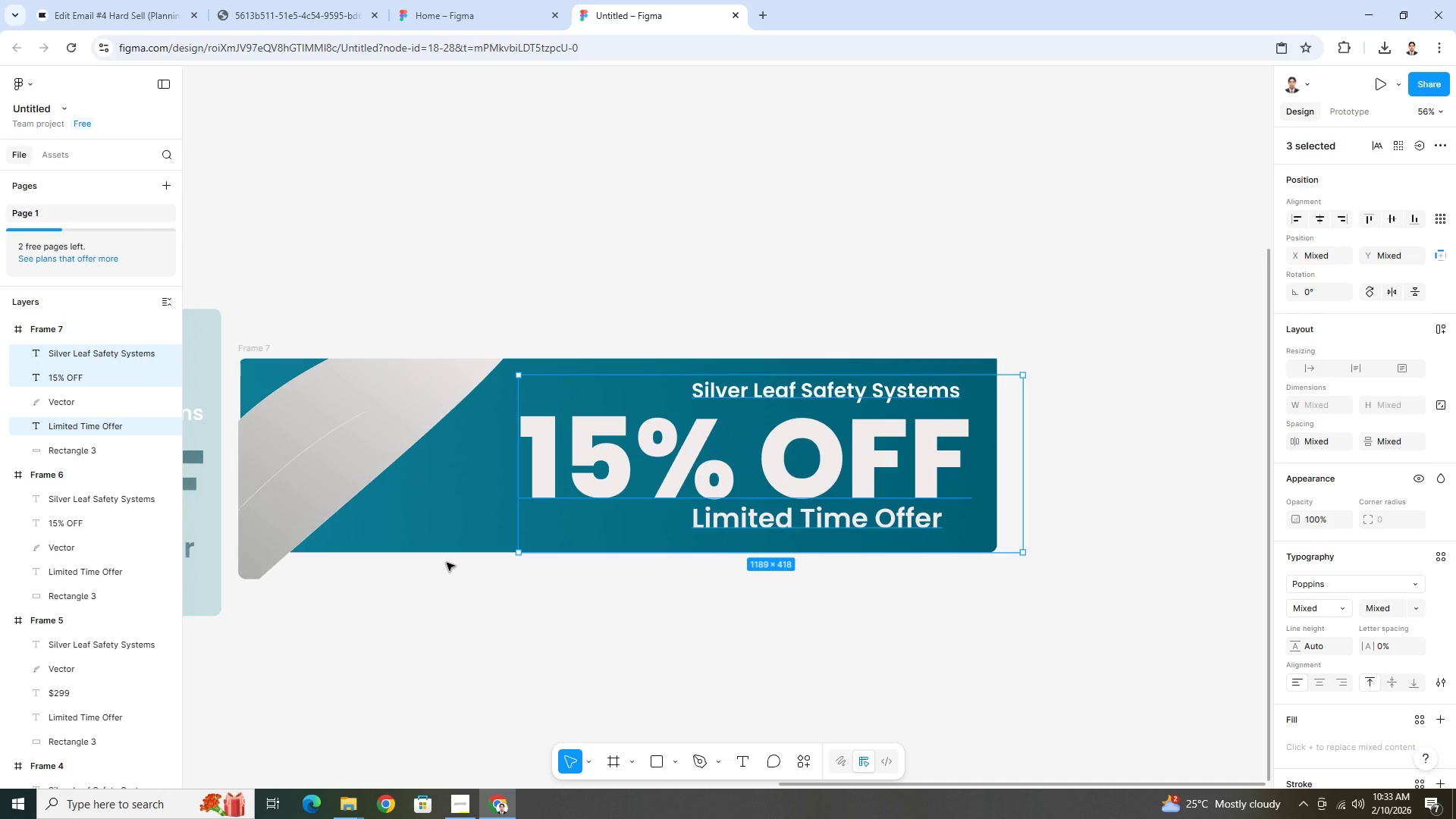 
left_click([450, 551])
 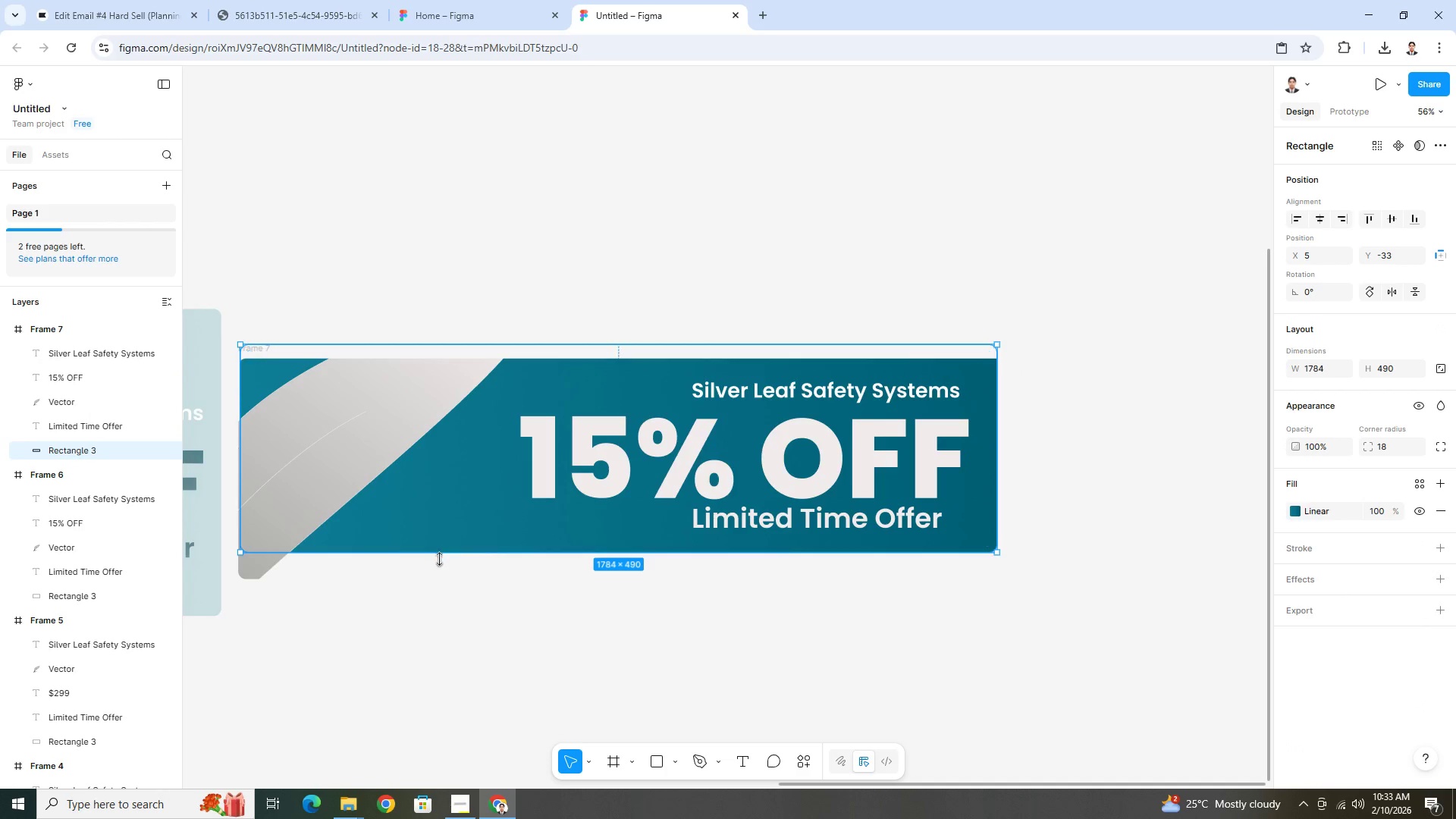 
left_click([346, 446])
 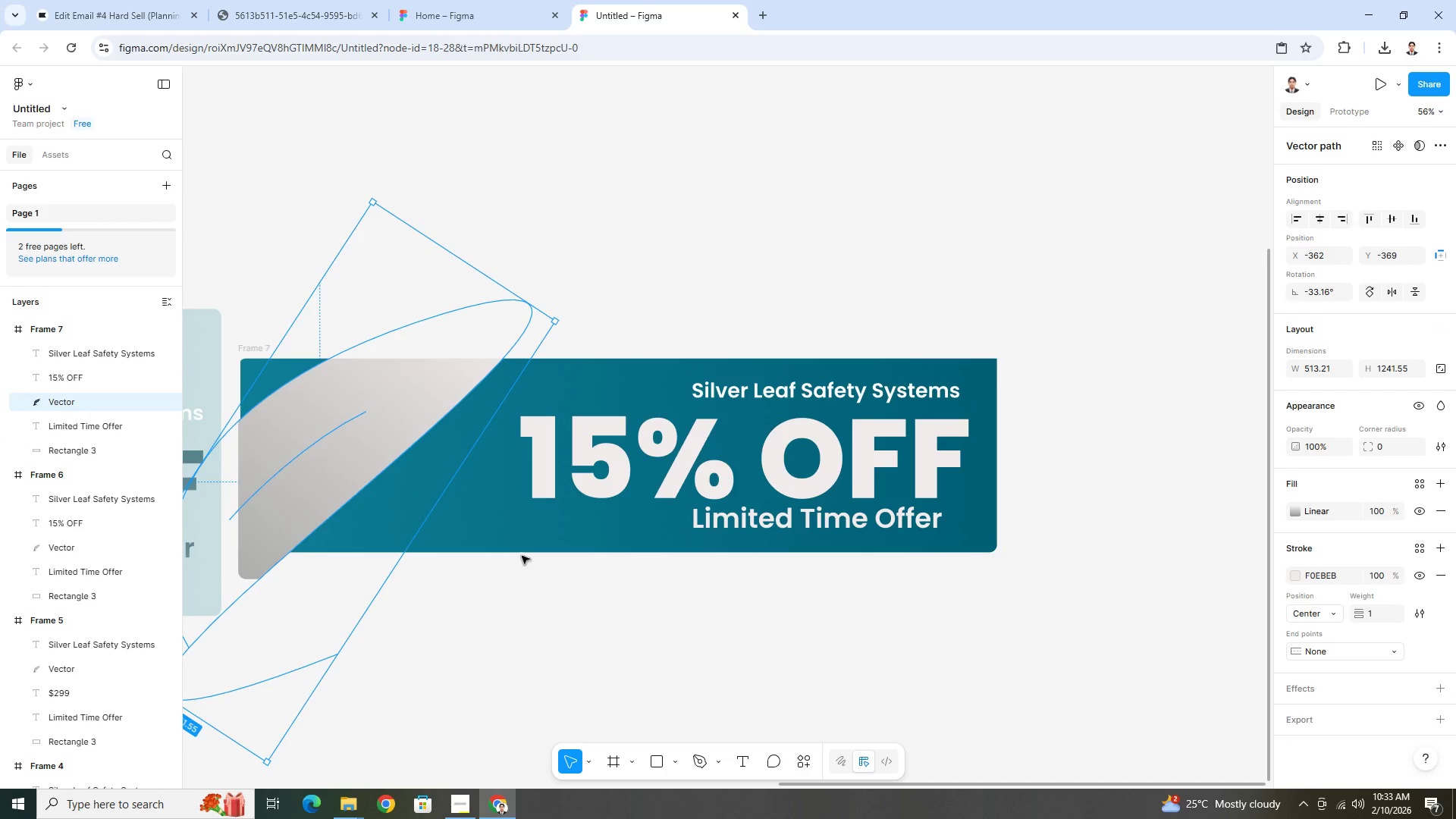 
left_click([524, 544])
 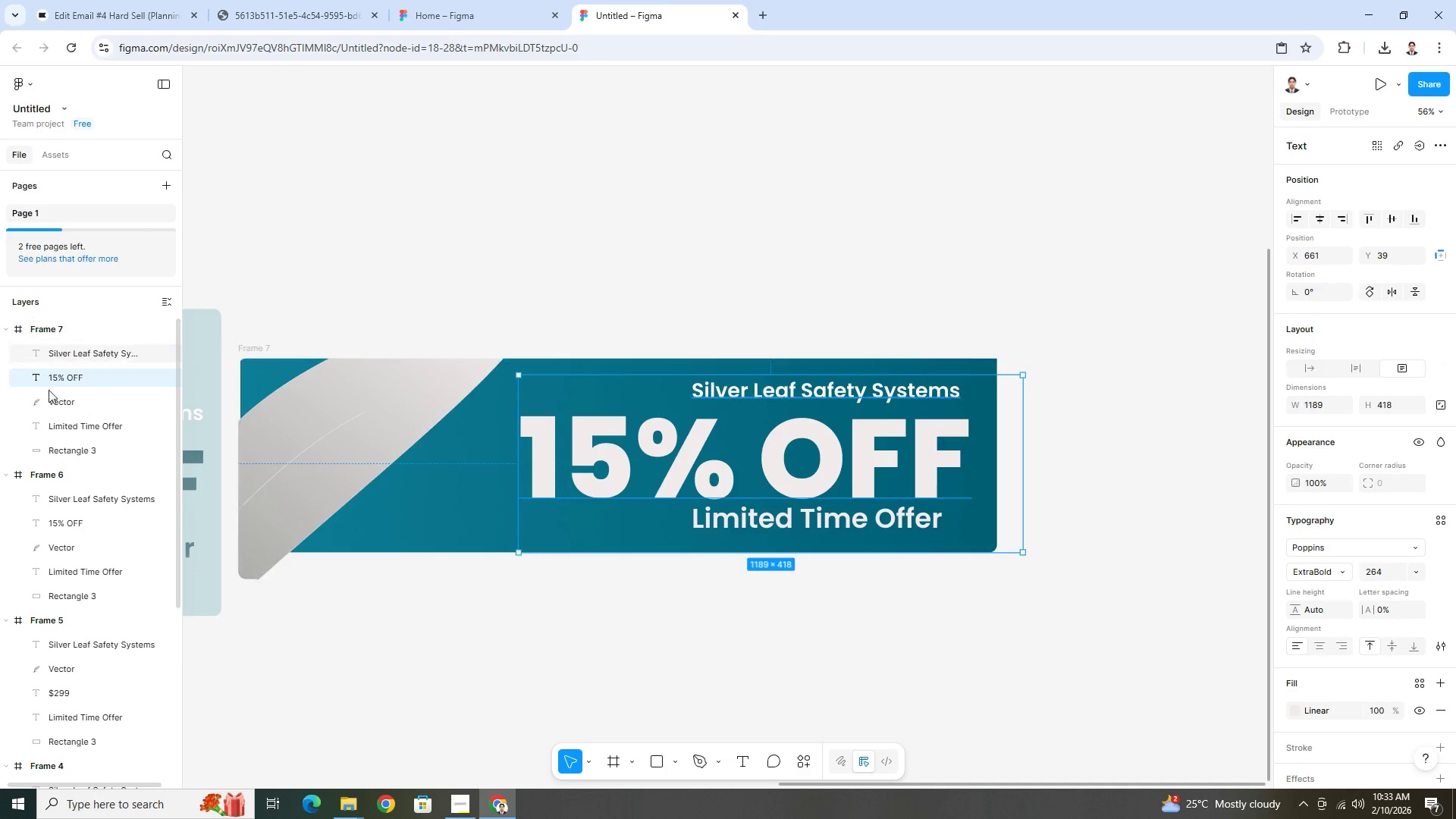 
left_click([59, 334])
 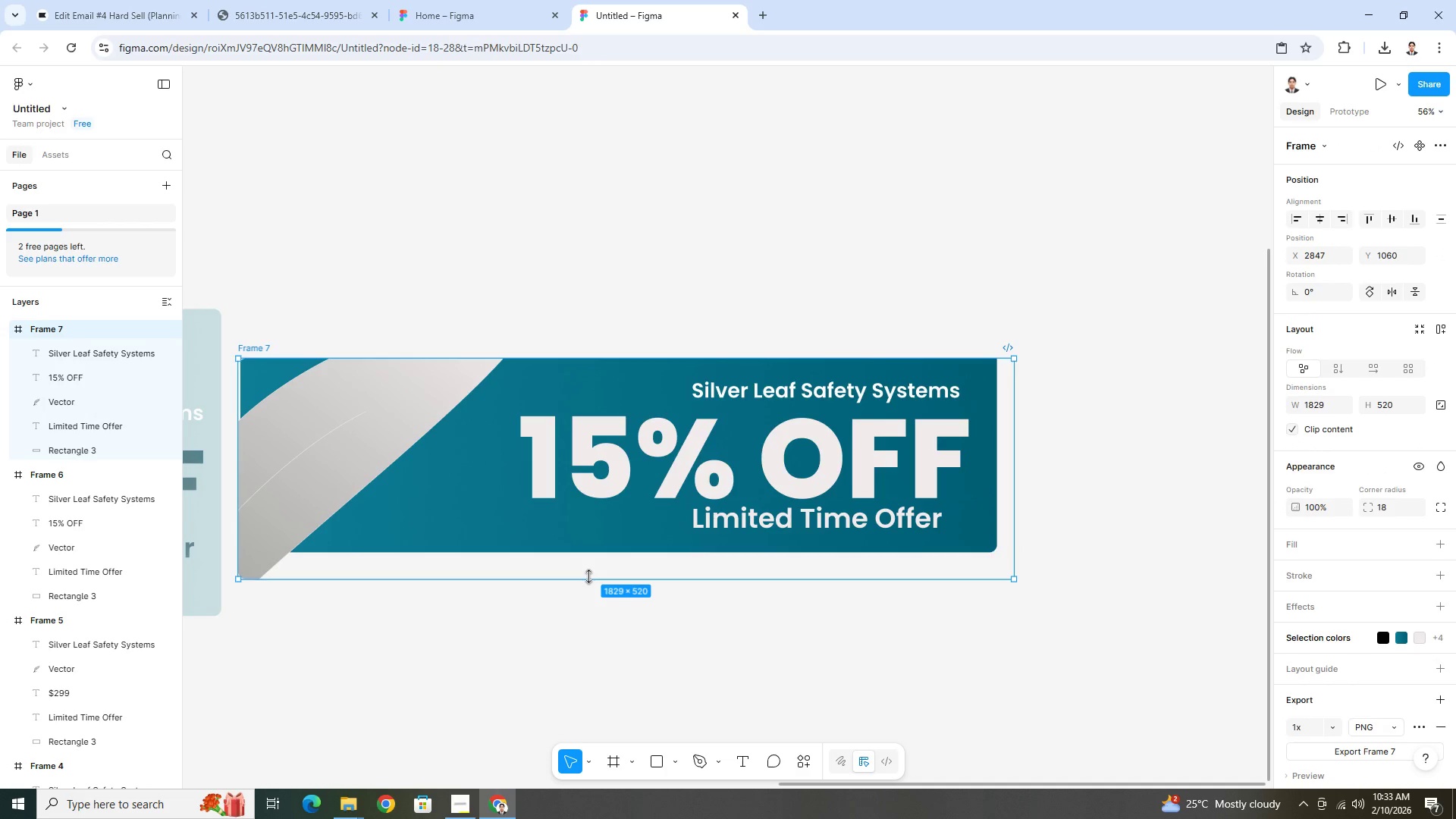 
left_click_drag(start_coordinate=[588, 576], to_coordinate=[590, 551])
 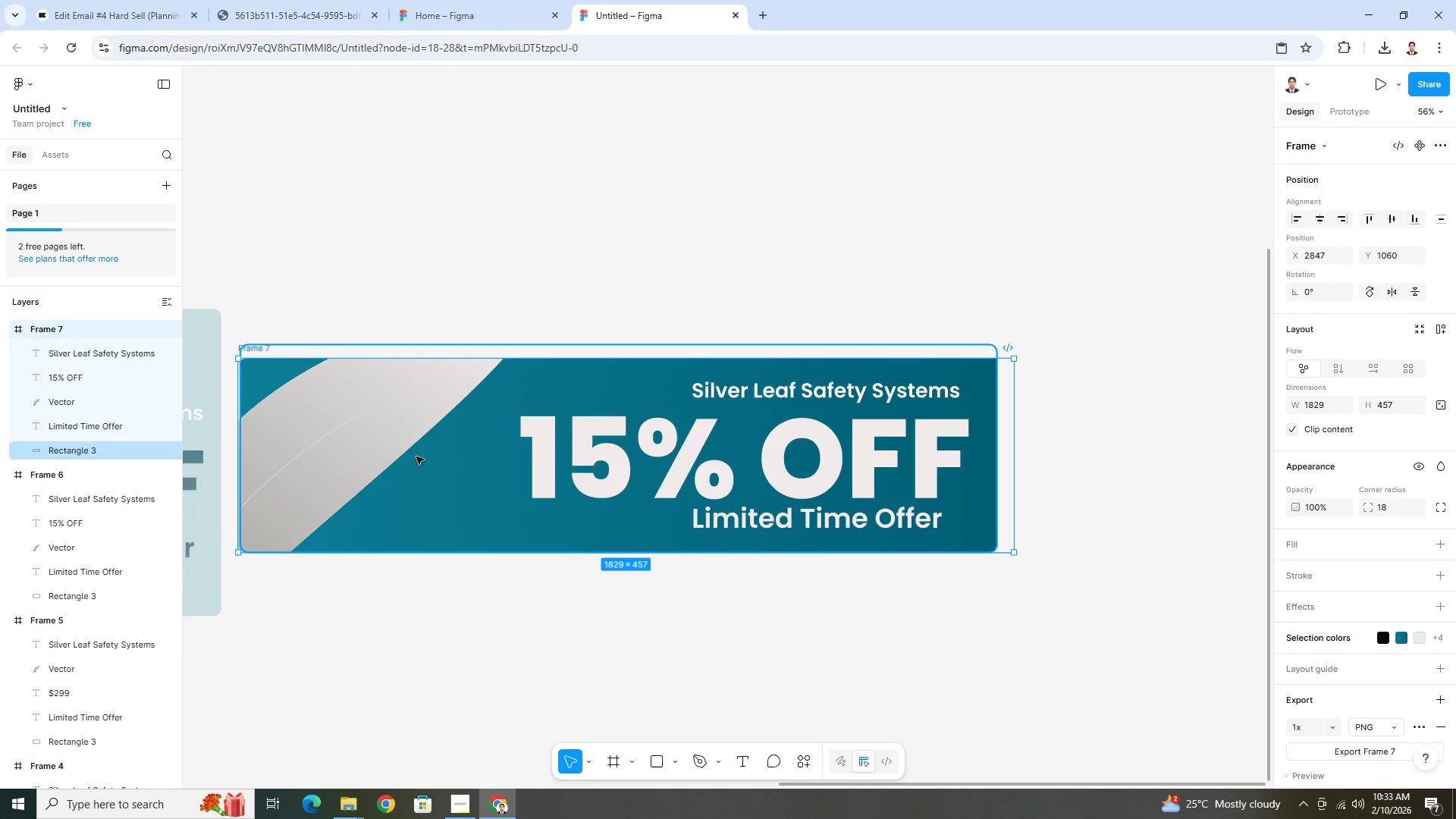 
left_click_drag(start_coordinate=[237, 411], to_coordinate=[256, 408])
 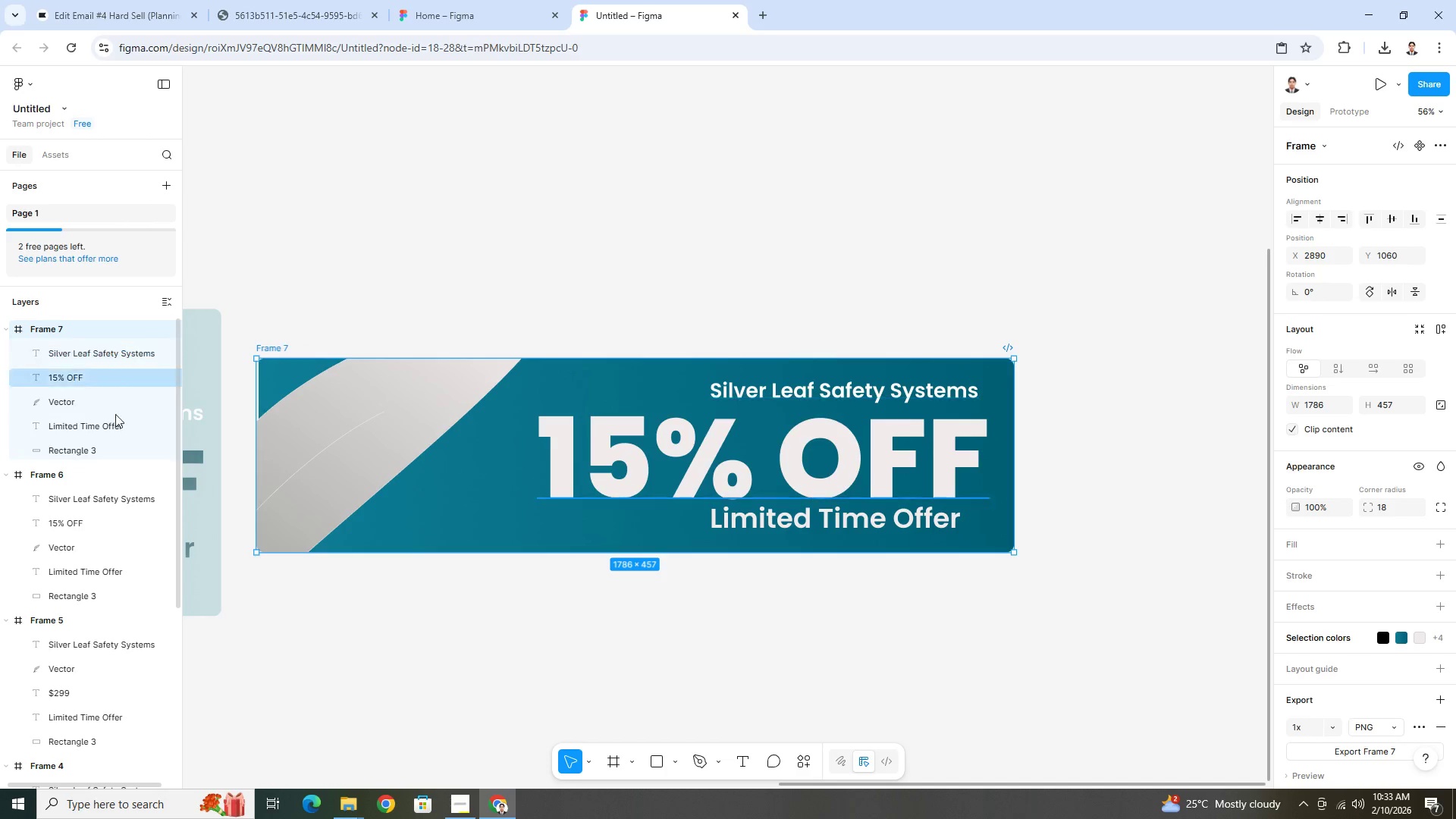 
left_click([129, 455])
 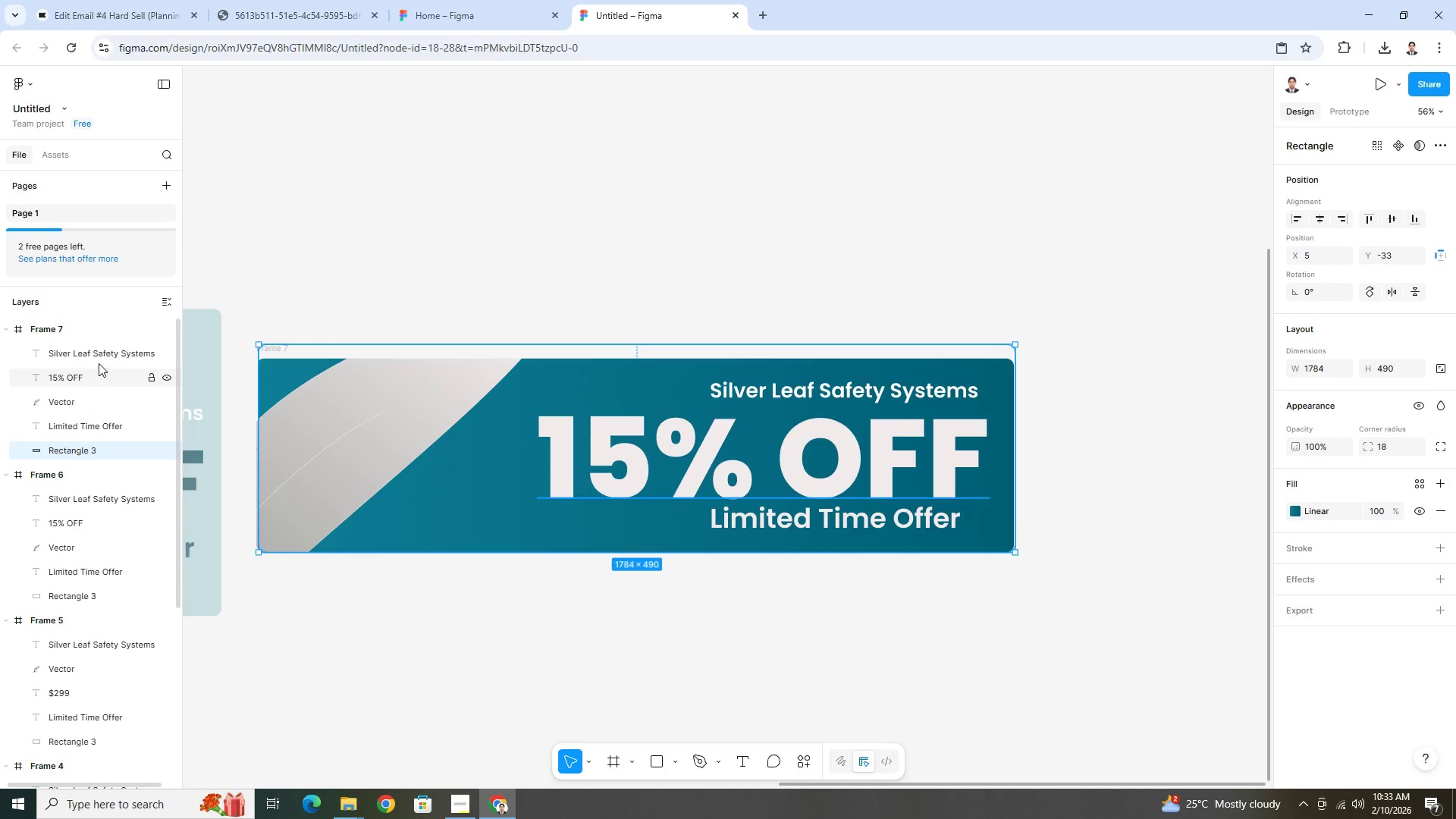 
left_click([100, 333])
 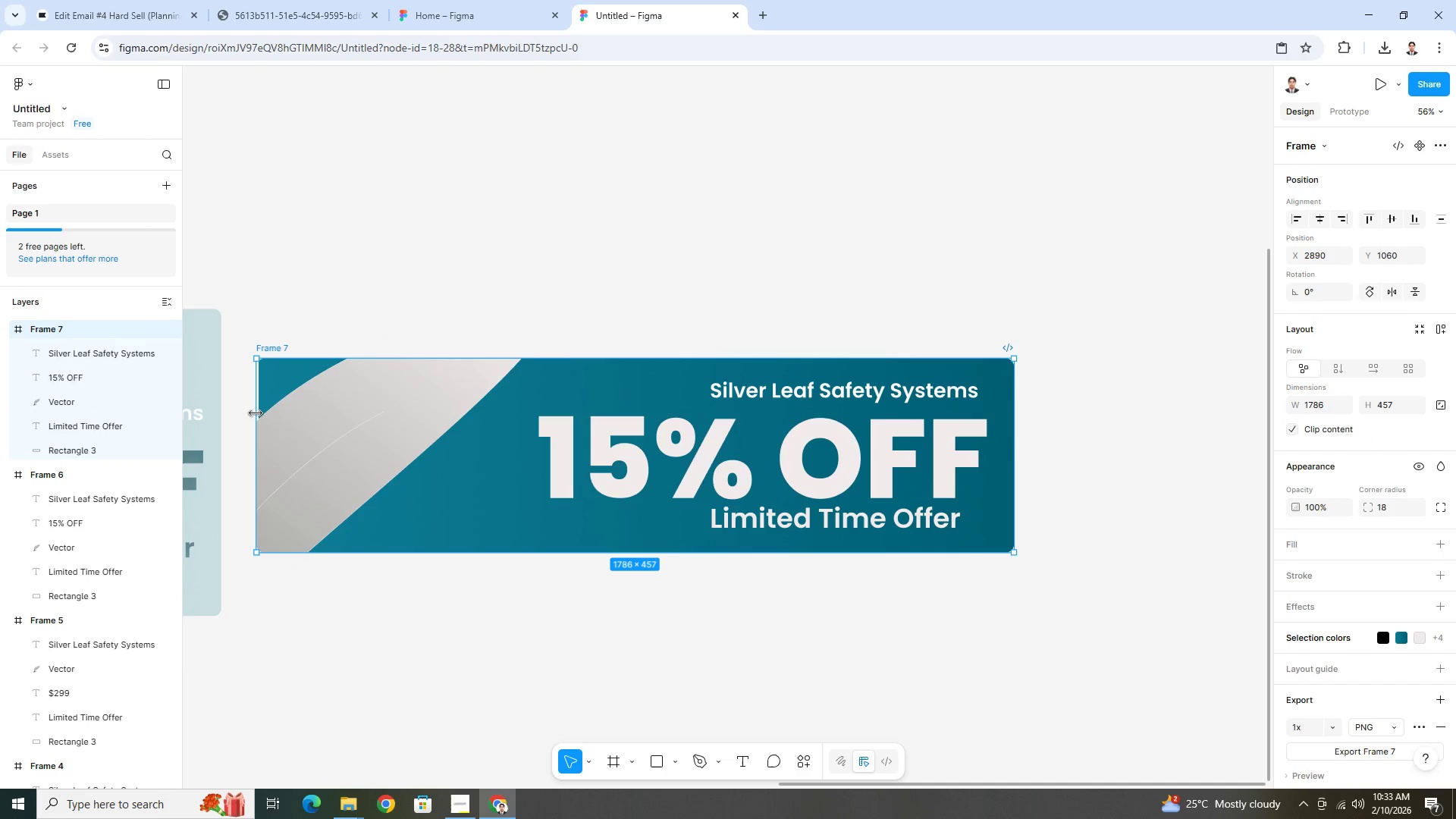 
left_click_drag(start_coordinate=[256, 413], to_coordinate=[266, 410])
 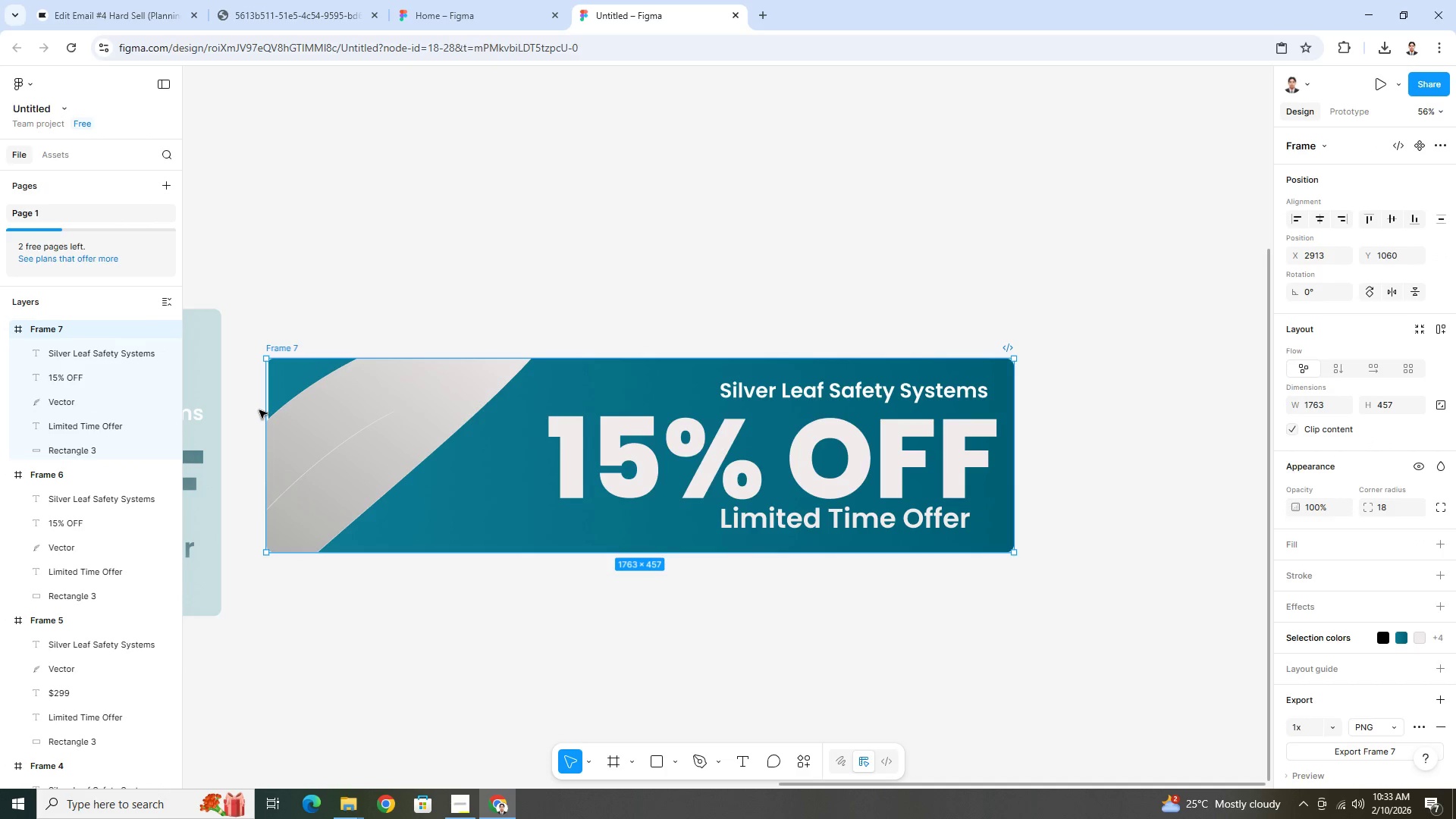 
left_click_drag(start_coordinate=[265, 409], to_coordinate=[249, 412])
 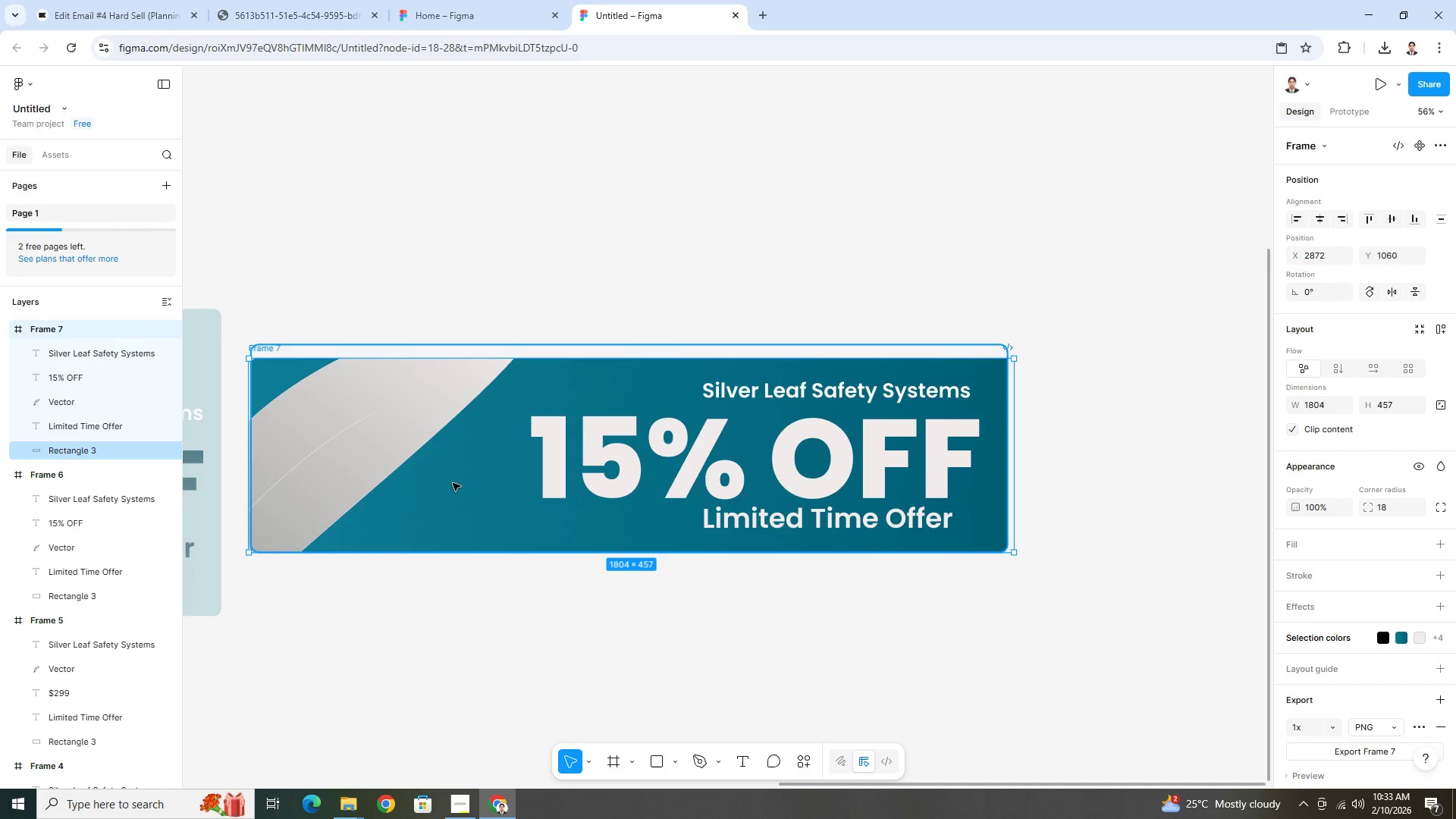 
left_click([460, 513])
 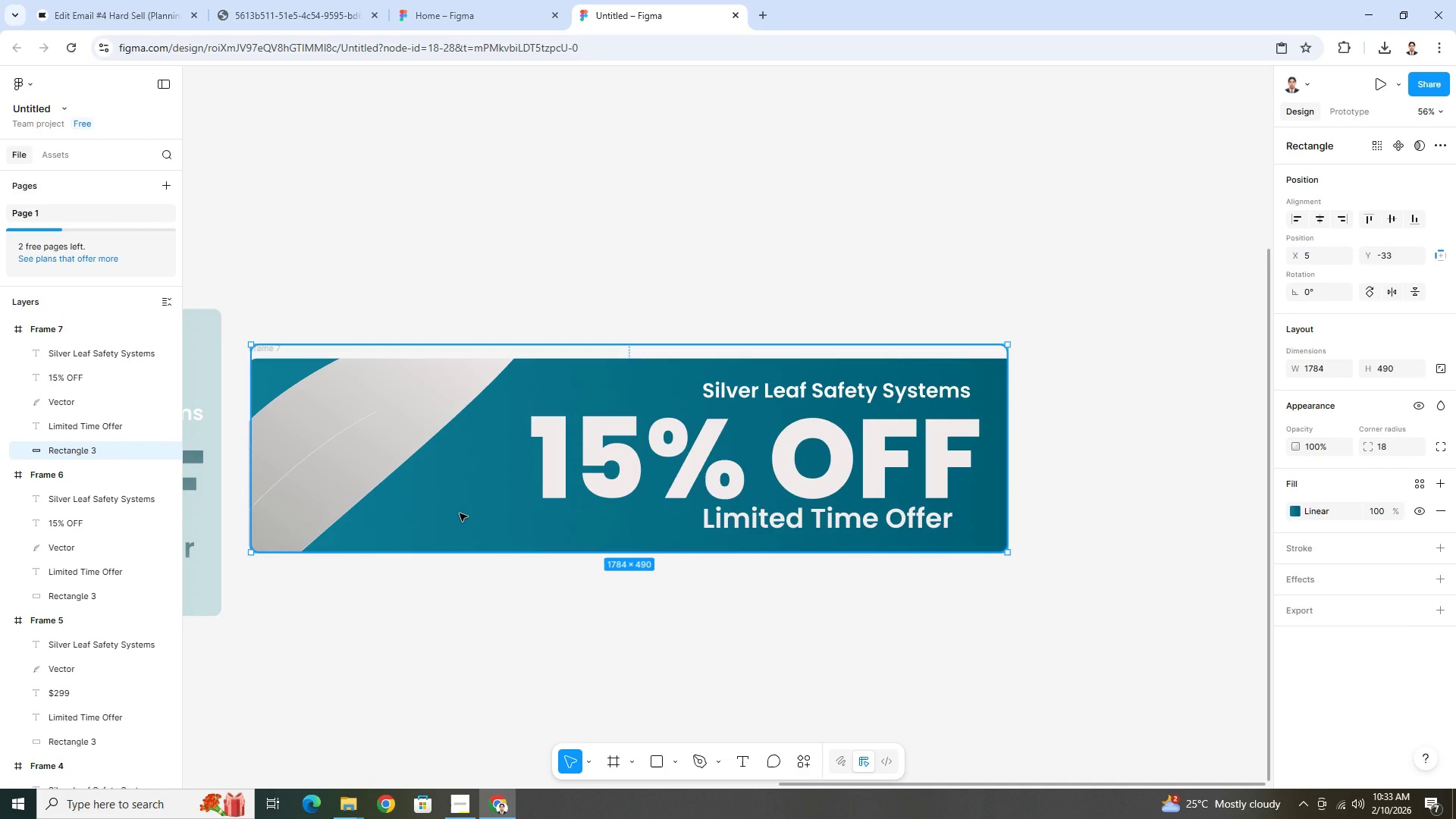 
left_click_drag(start_coordinate=[460, 513], to_coordinate=[452, 514])
 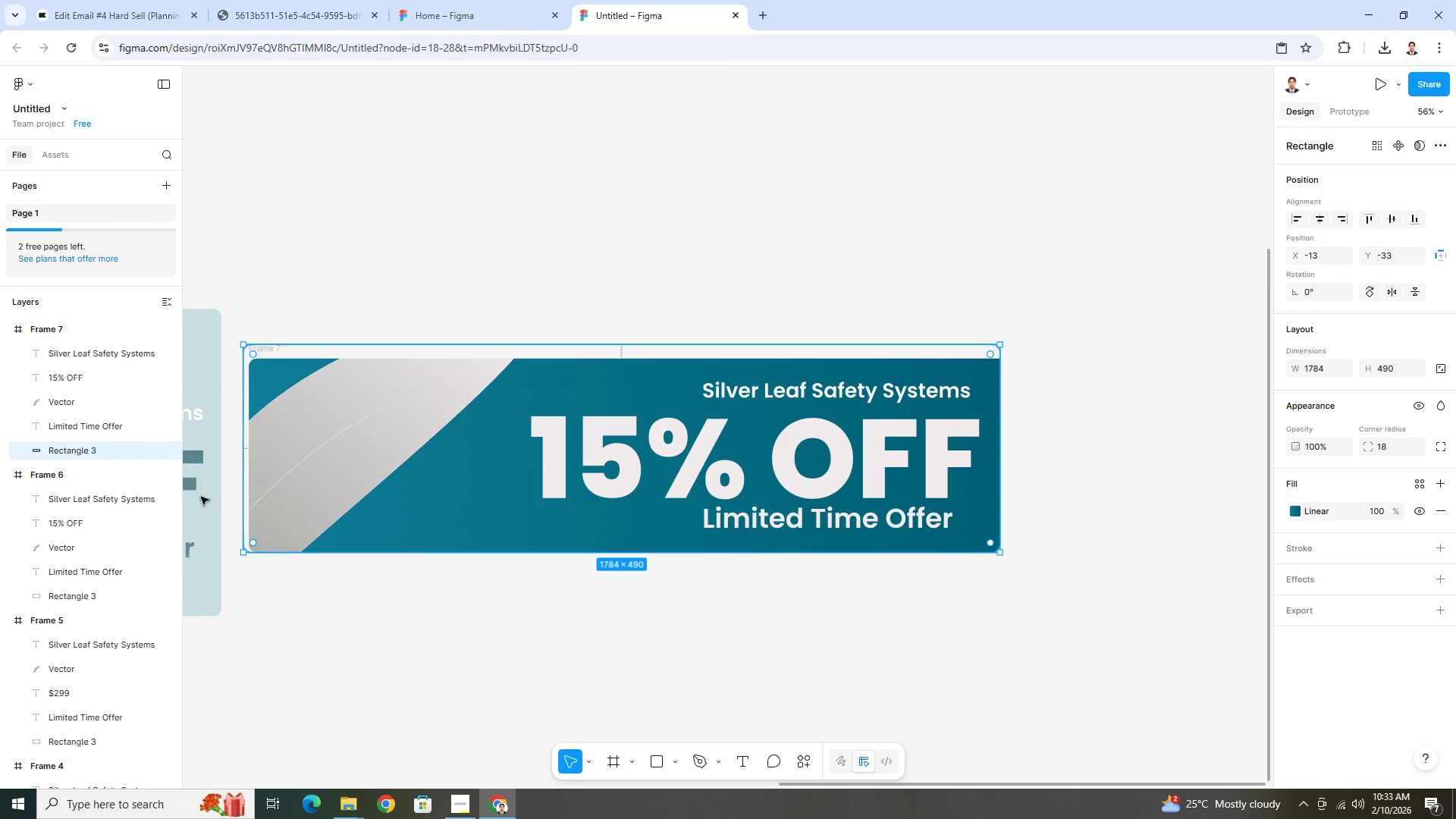 
left_click([96, 450])
 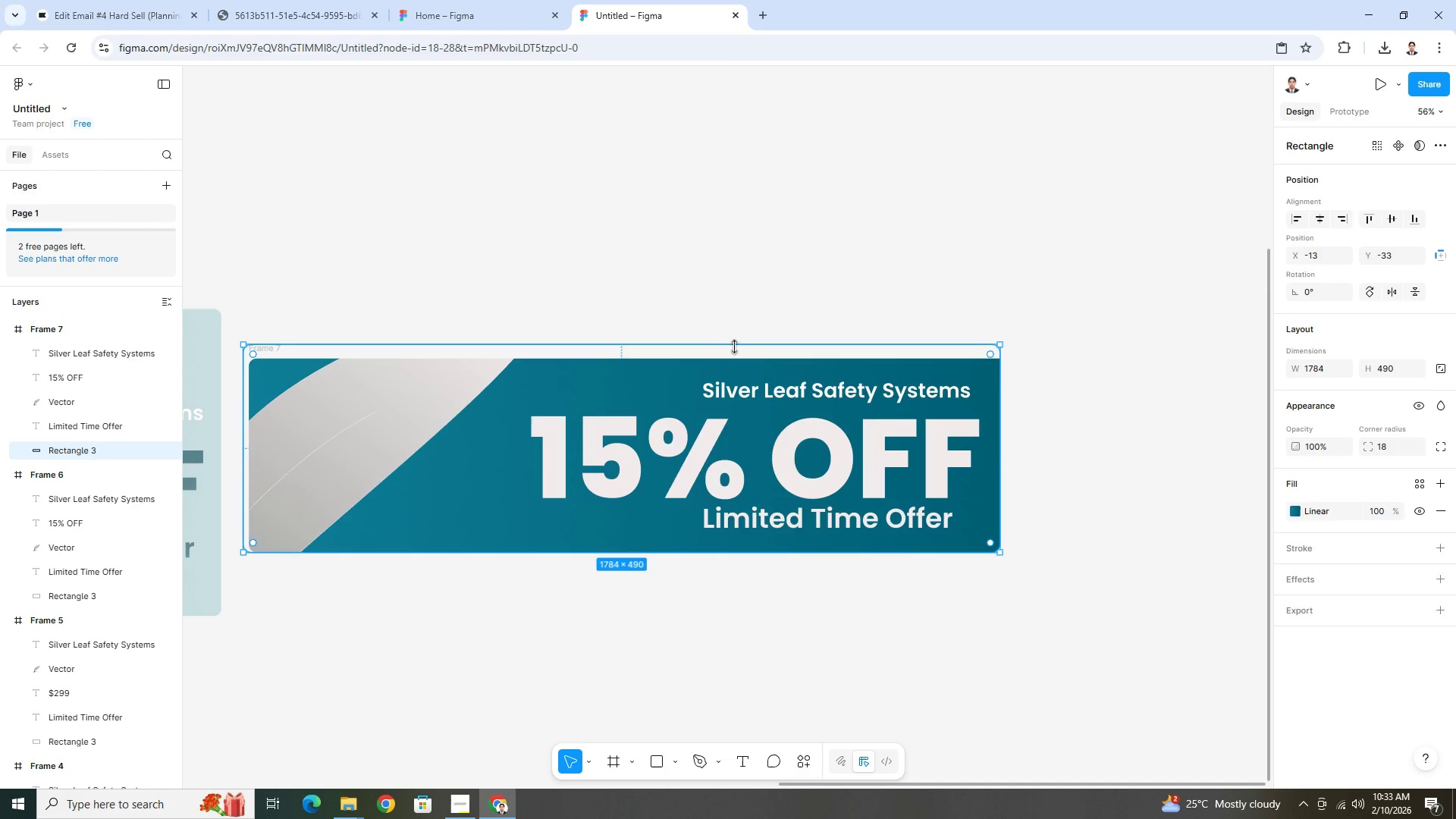 
left_click_drag(start_coordinate=[736, 347], to_coordinate=[741, 361])
 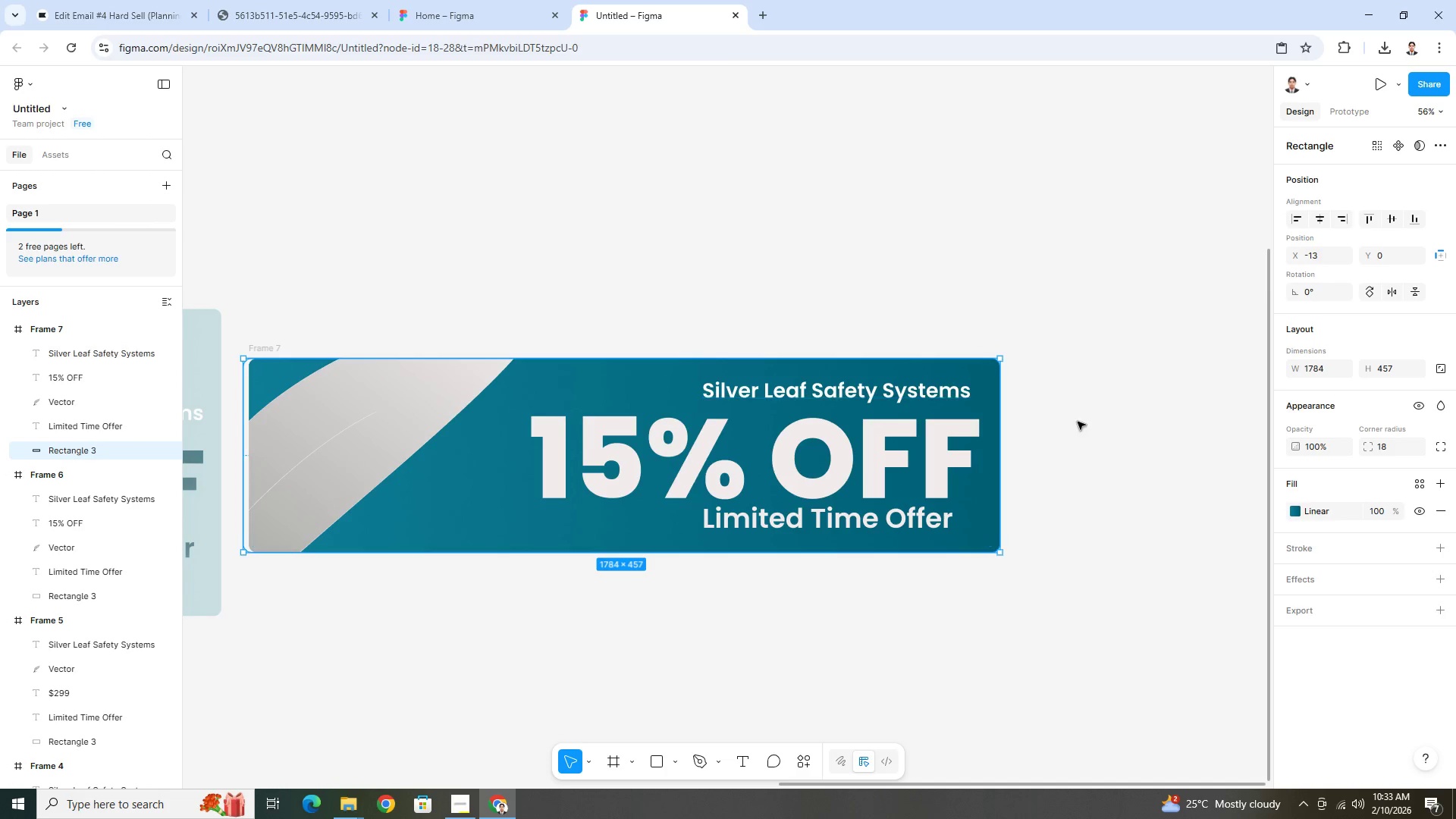 
left_click([1081, 423])
 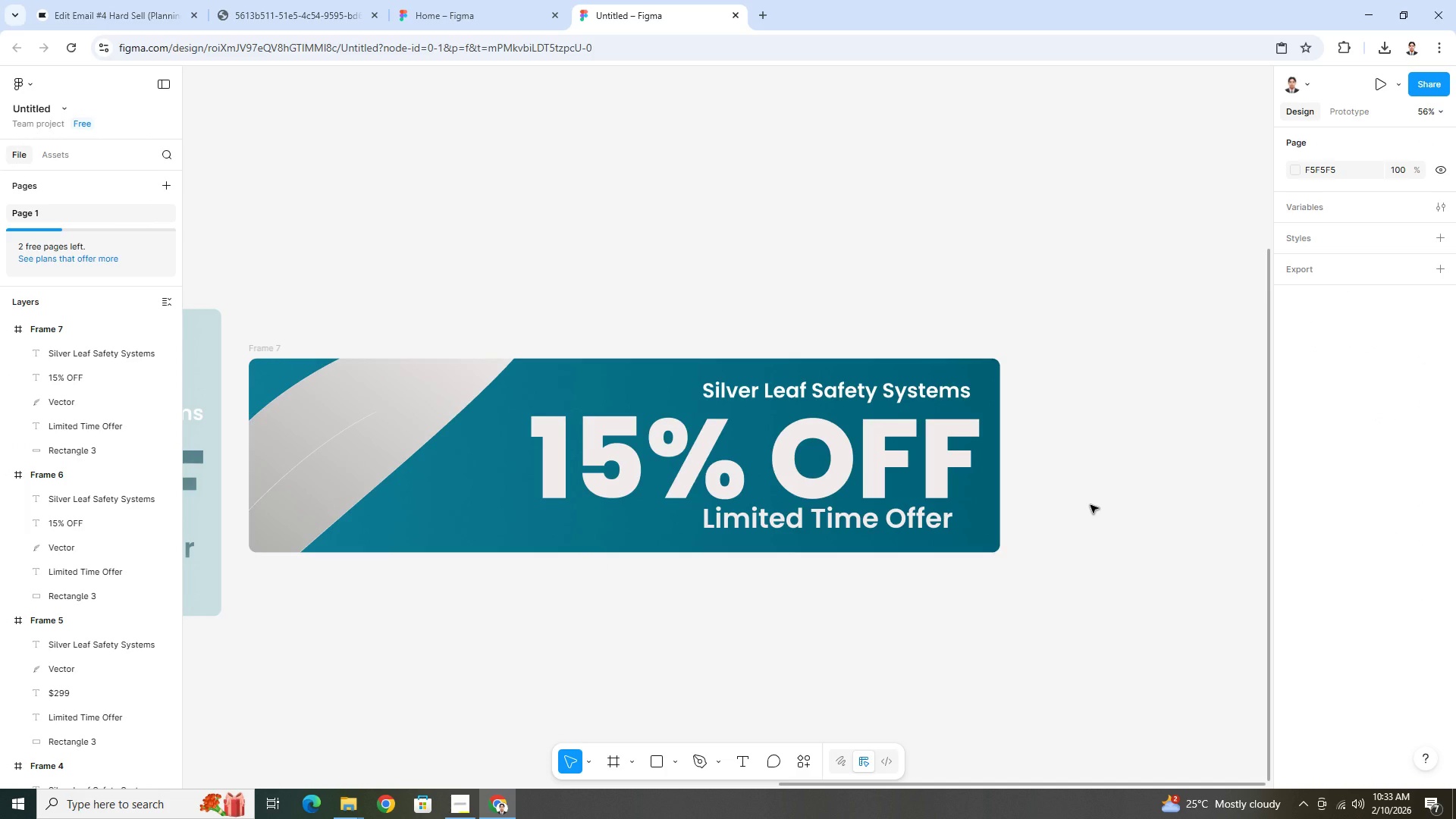 
hold_key(key=ControlLeft, duration=0.69)
scroll: coordinate [1093, 509], scroll_direction: down, amount: 6.0
 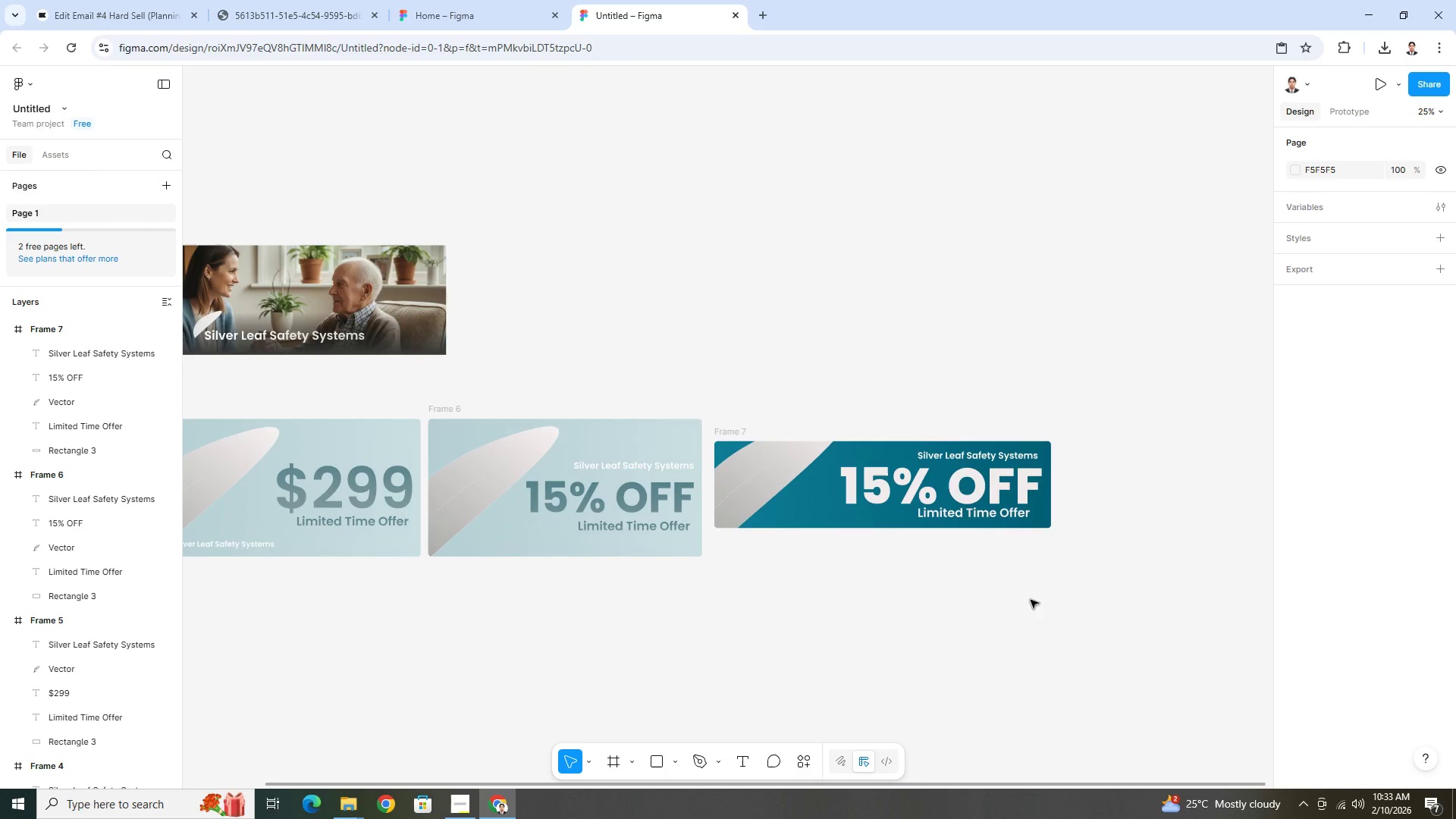 
hold_key(key=ControlLeft, duration=0.98)
 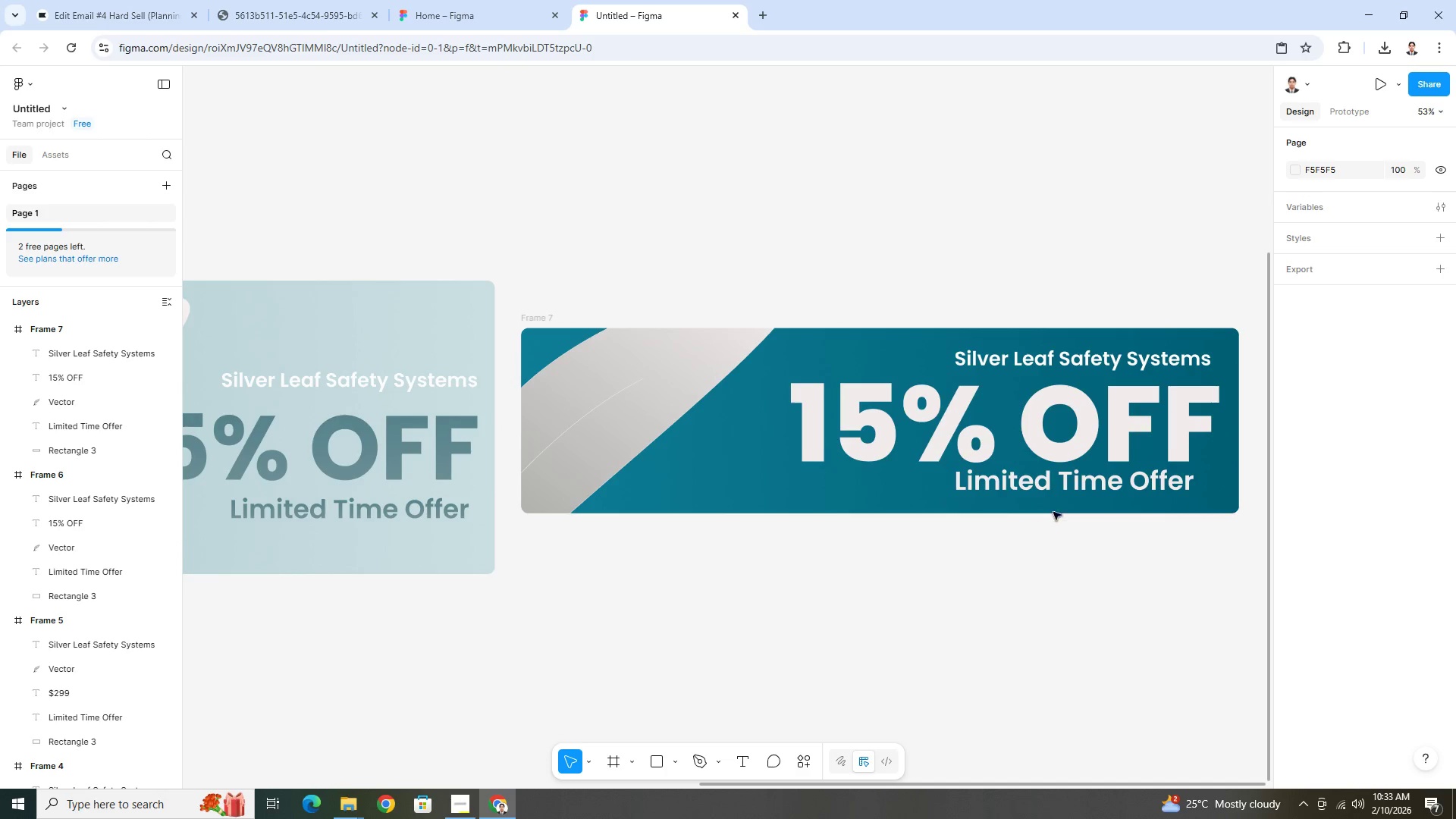 
hold_key(key=ControlLeft, duration=2.14)
 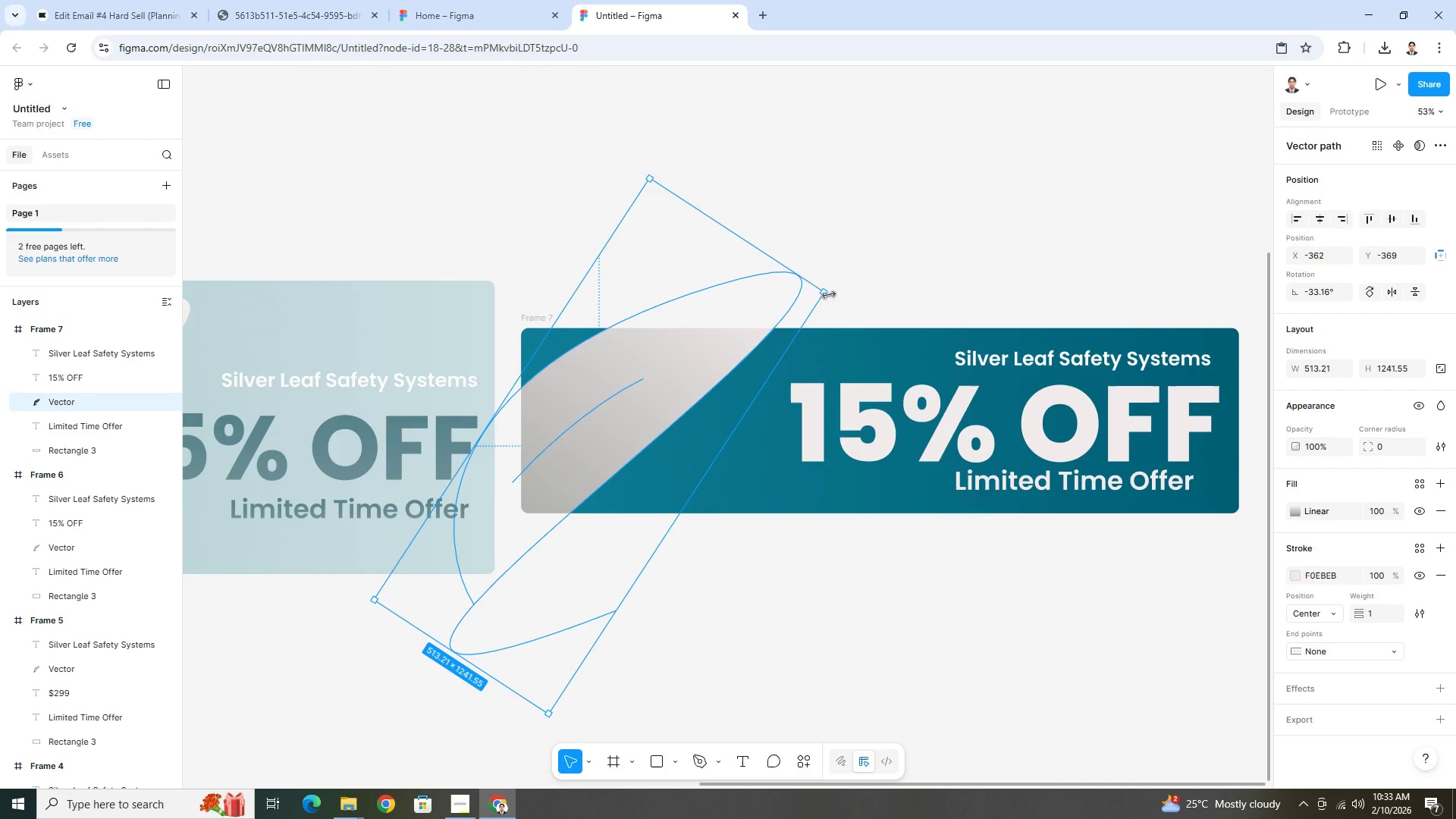 
scroll: coordinate [1028, 528], scroll_direction: up, amount: 8.0
 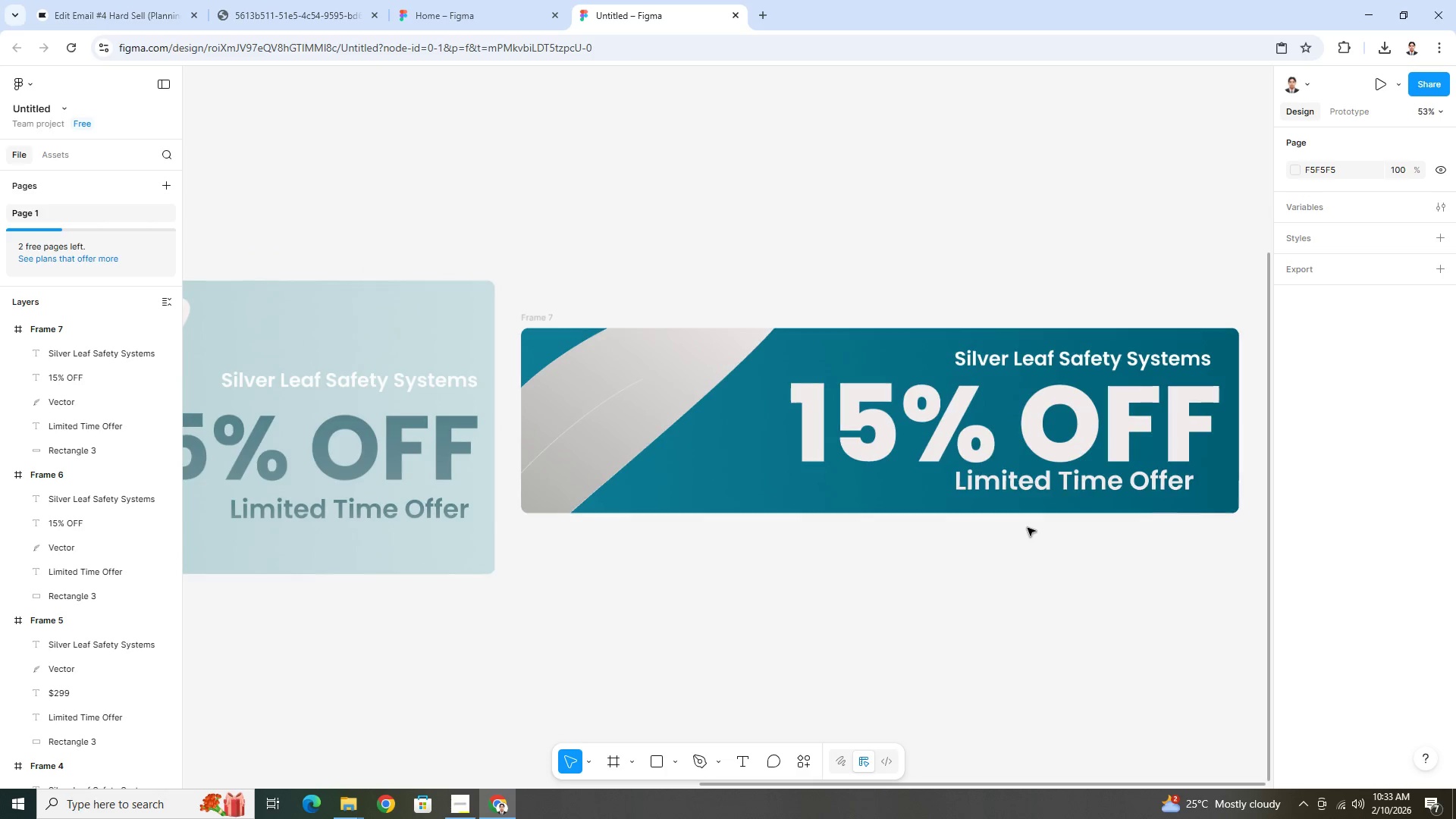 
left_click([642, 416])
 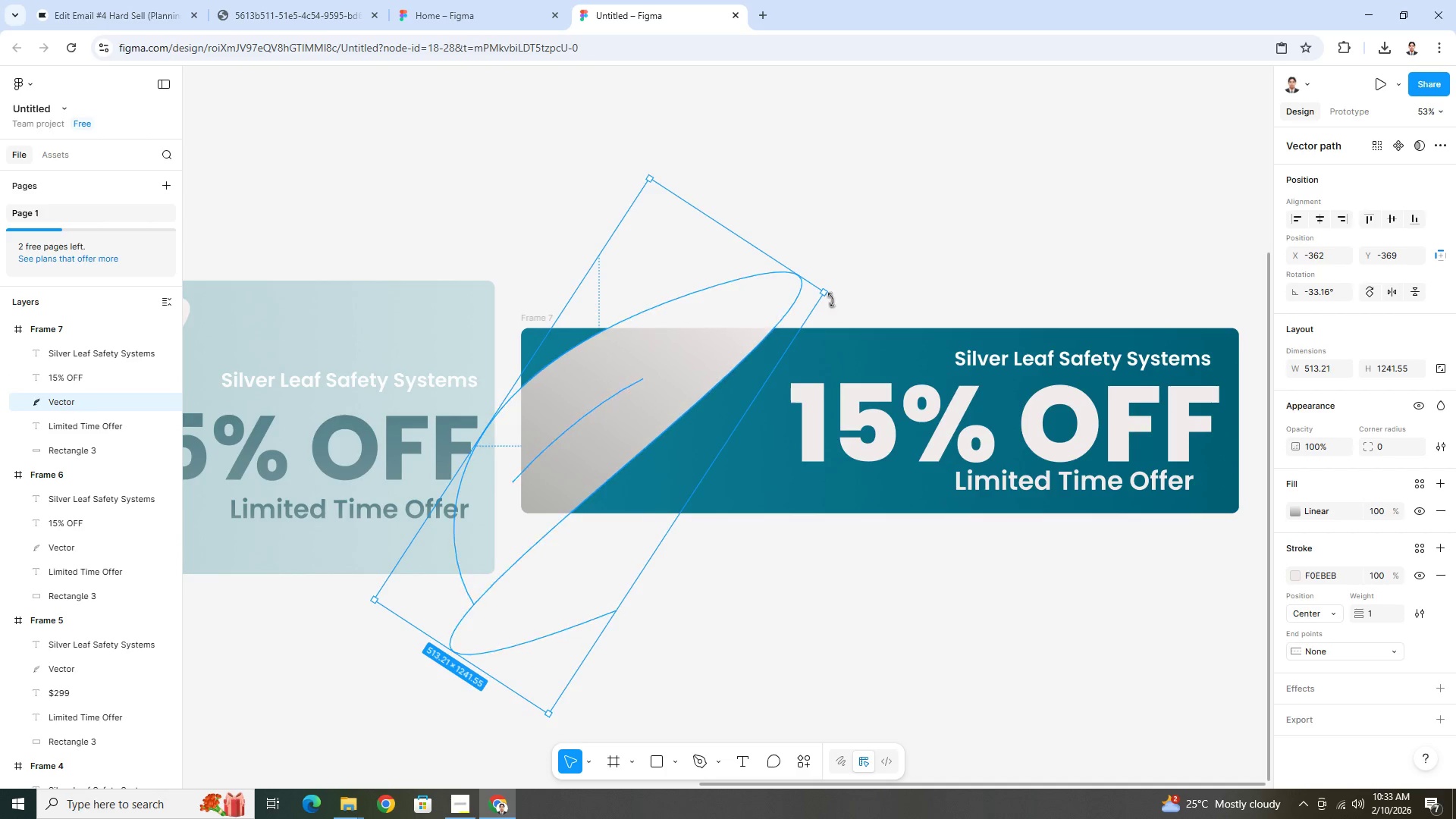 
hold_key(key=ControlLeft, duration=0.47)
 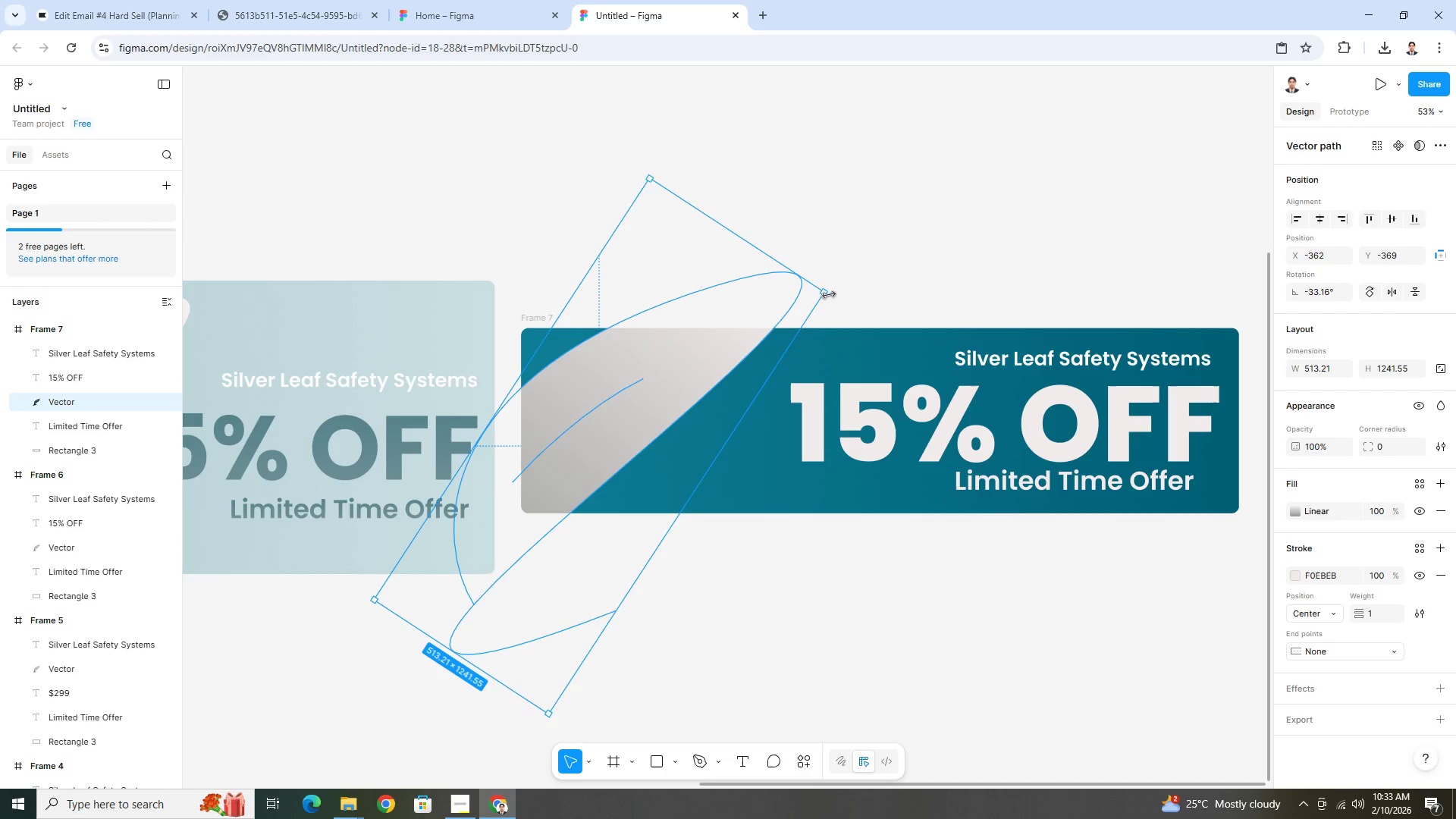 
hold_key(key=ShiftLeft, duration=1.52)
left_click_drag(start_coordinate=[827, 293], to_coordinate=[706, 359])
 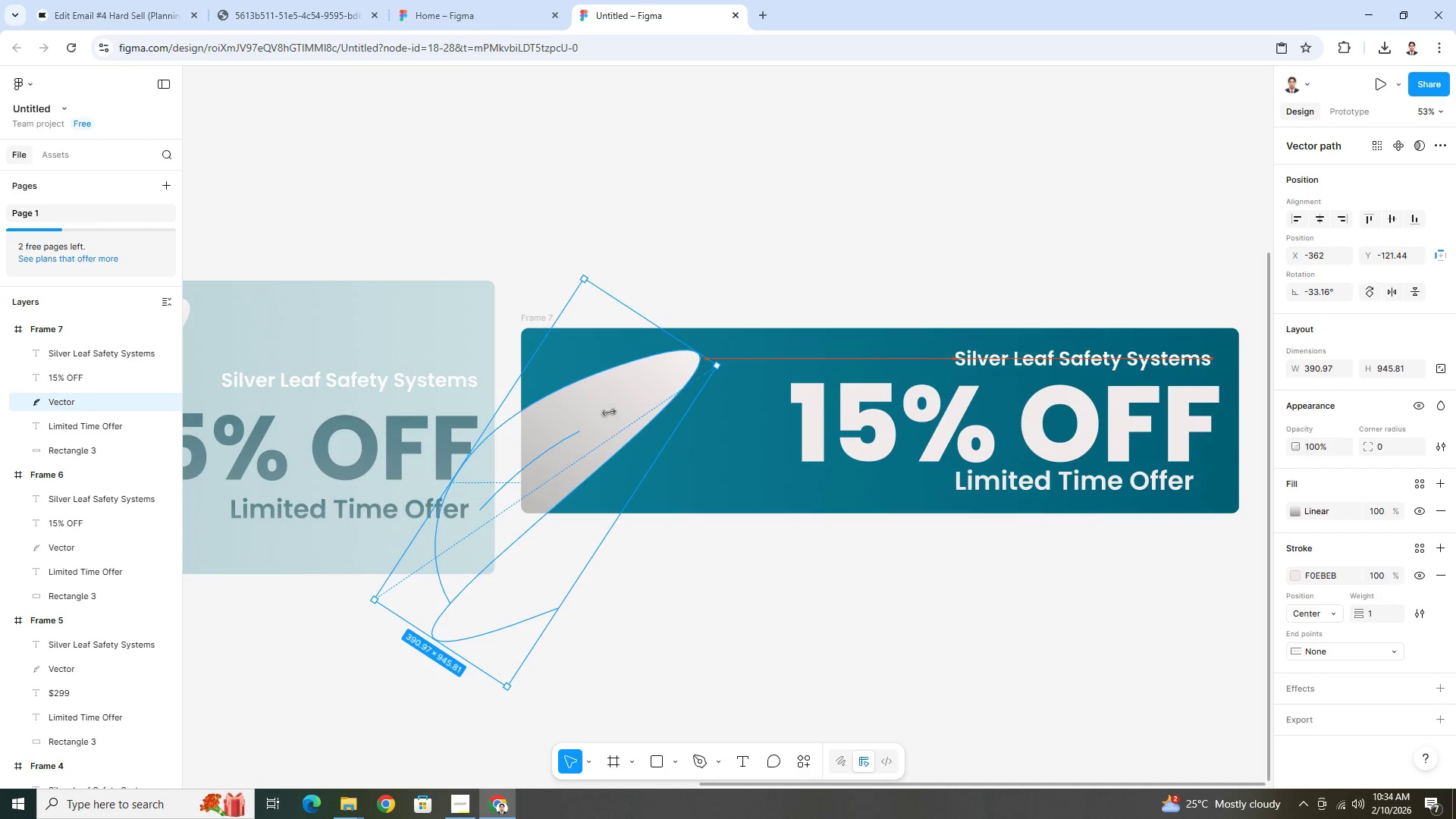 
key(Shift+ShiftLeft)
 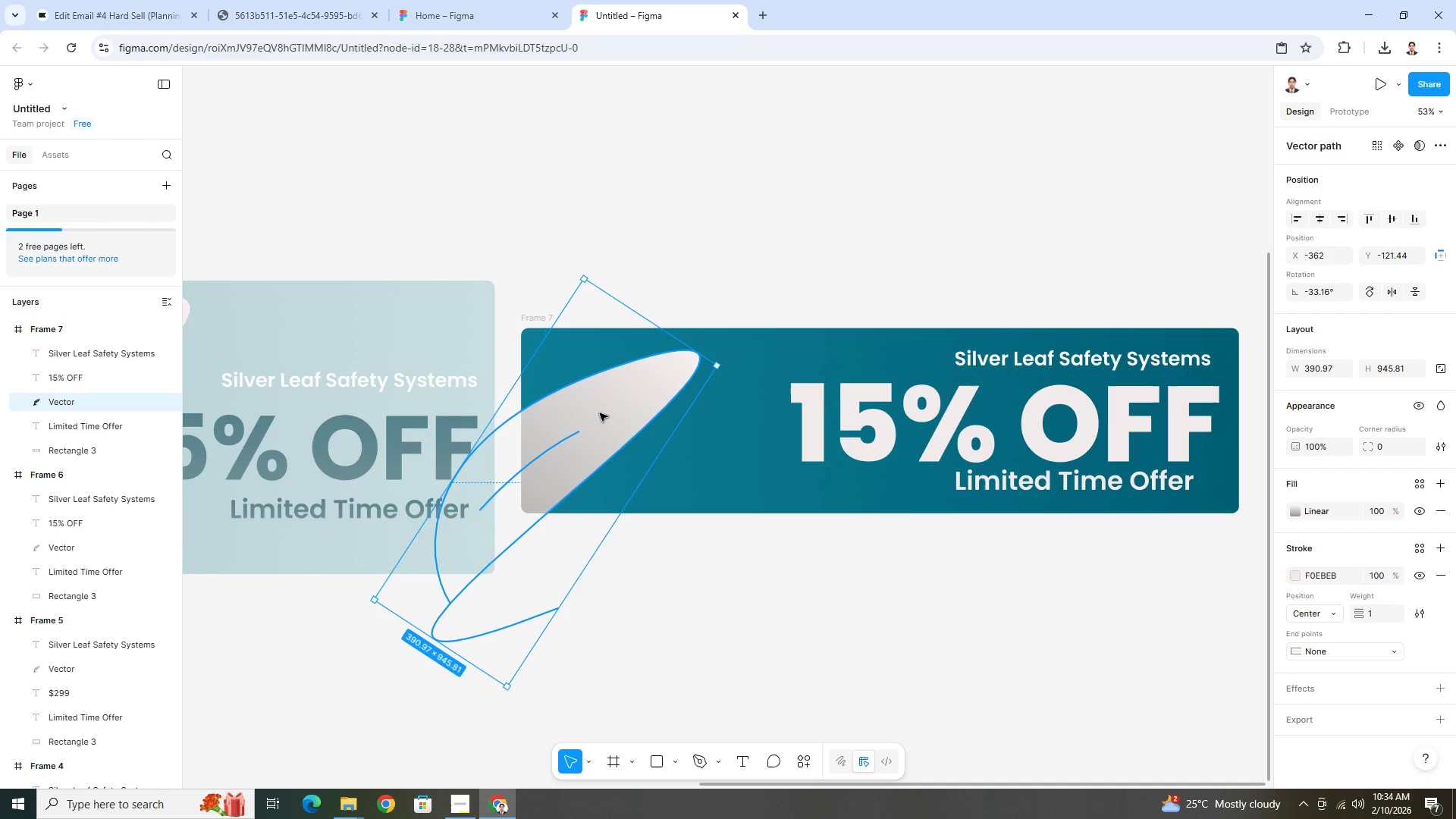 
left_click_drag(start_coordinate=[598, 414], to_coordinate=[667, 400])
 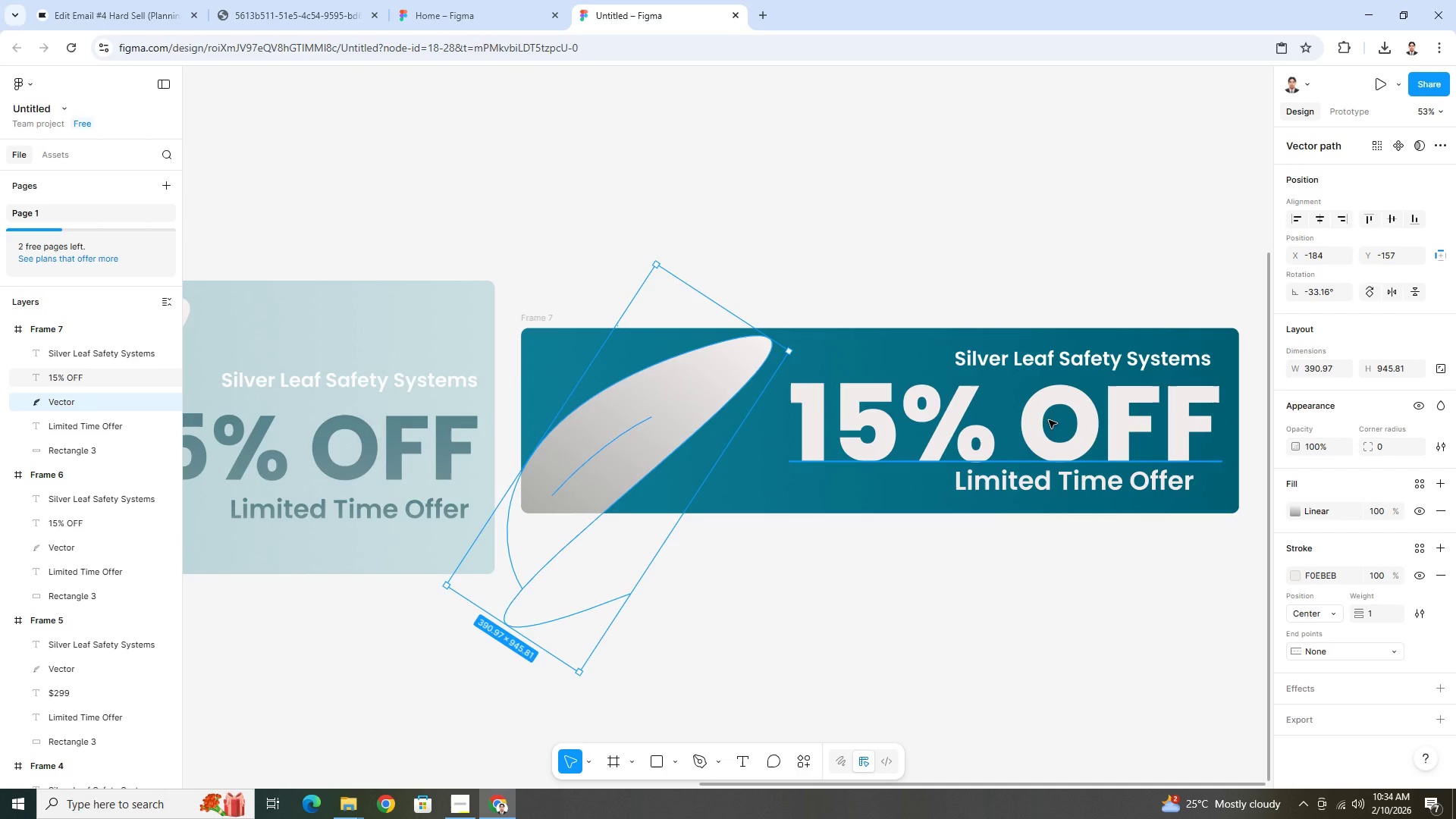 
left_click([1049, 420])
 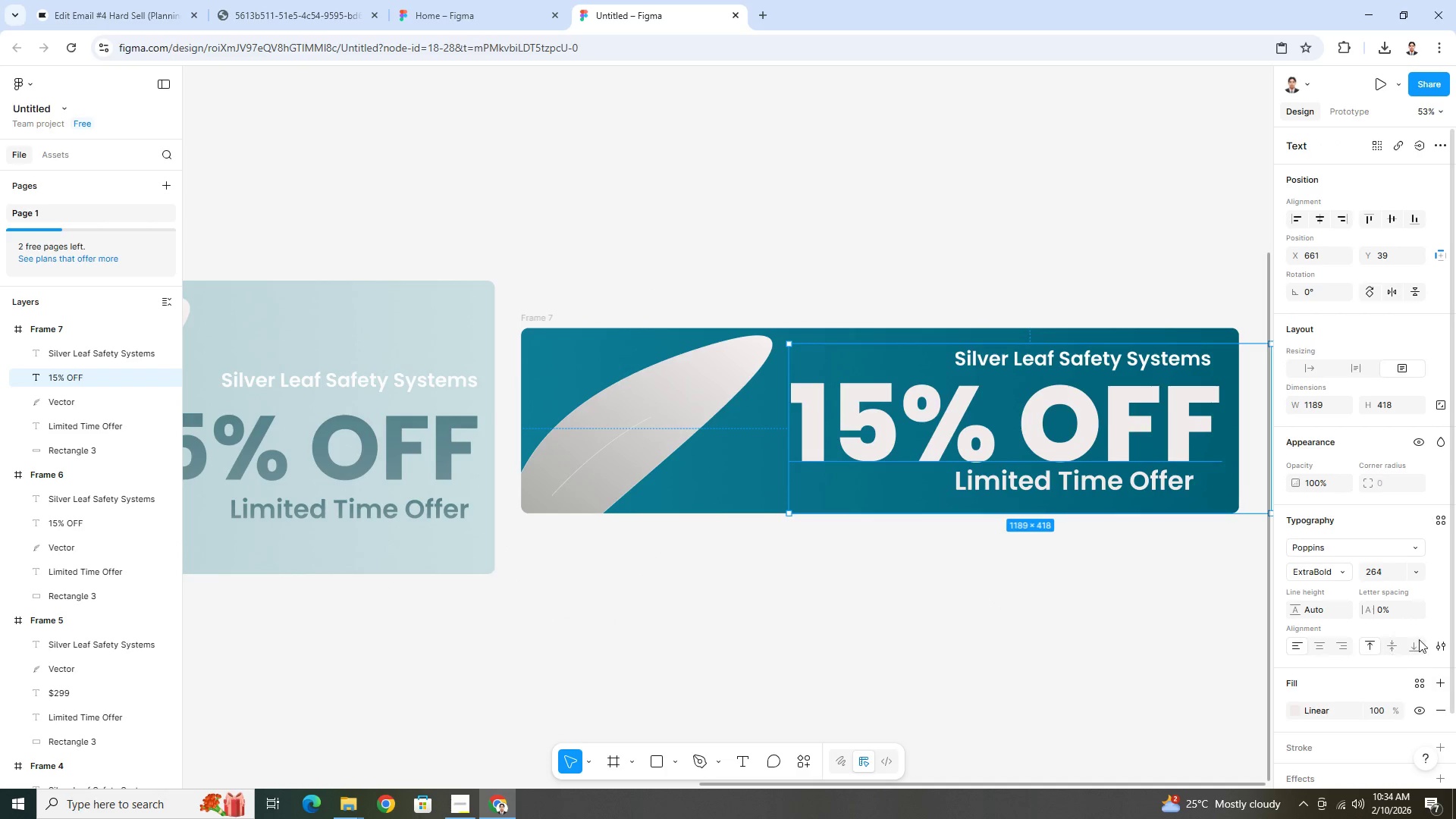 
left_click([1419, 574])
 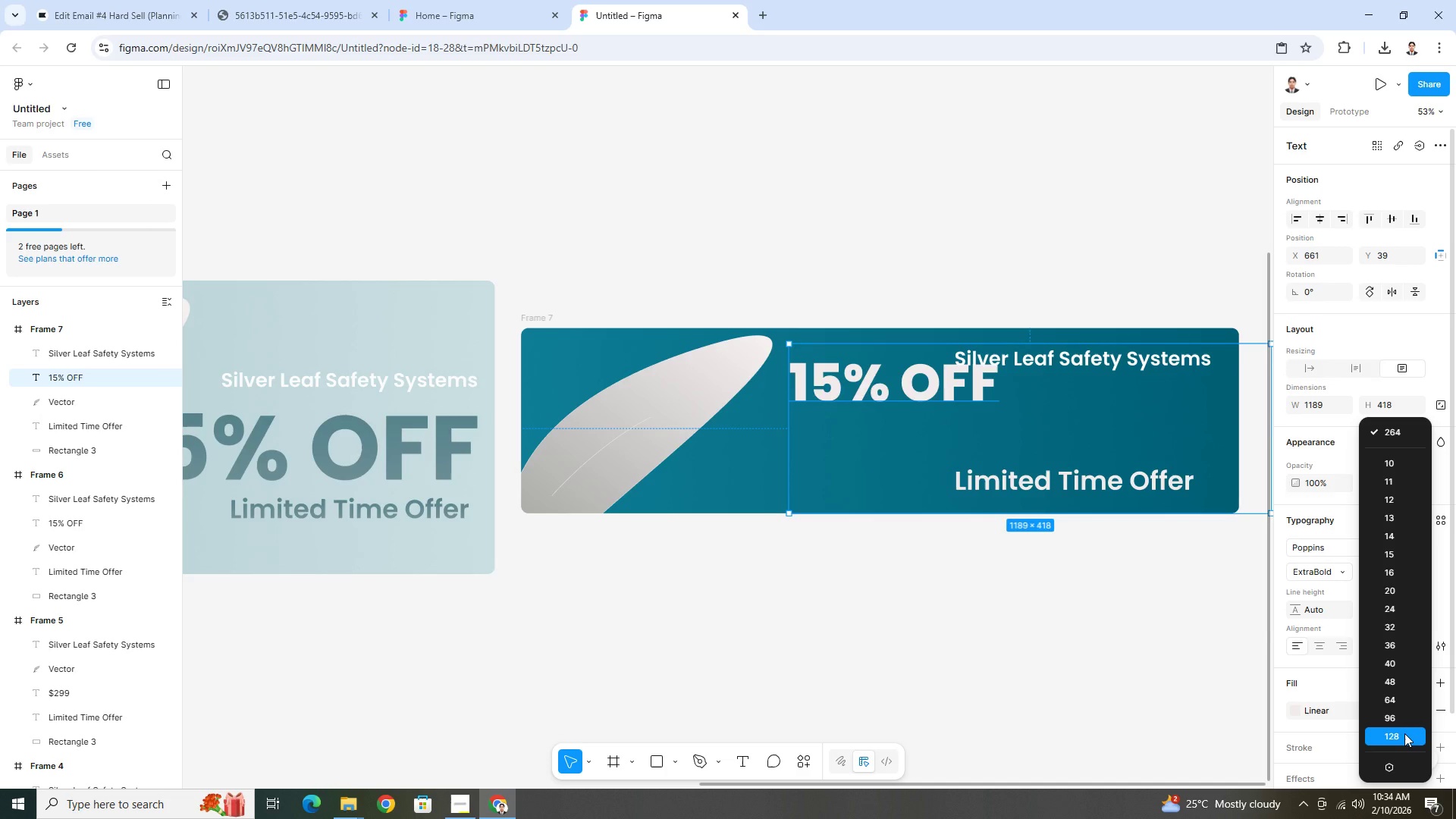 
left_click([1404, 733])
 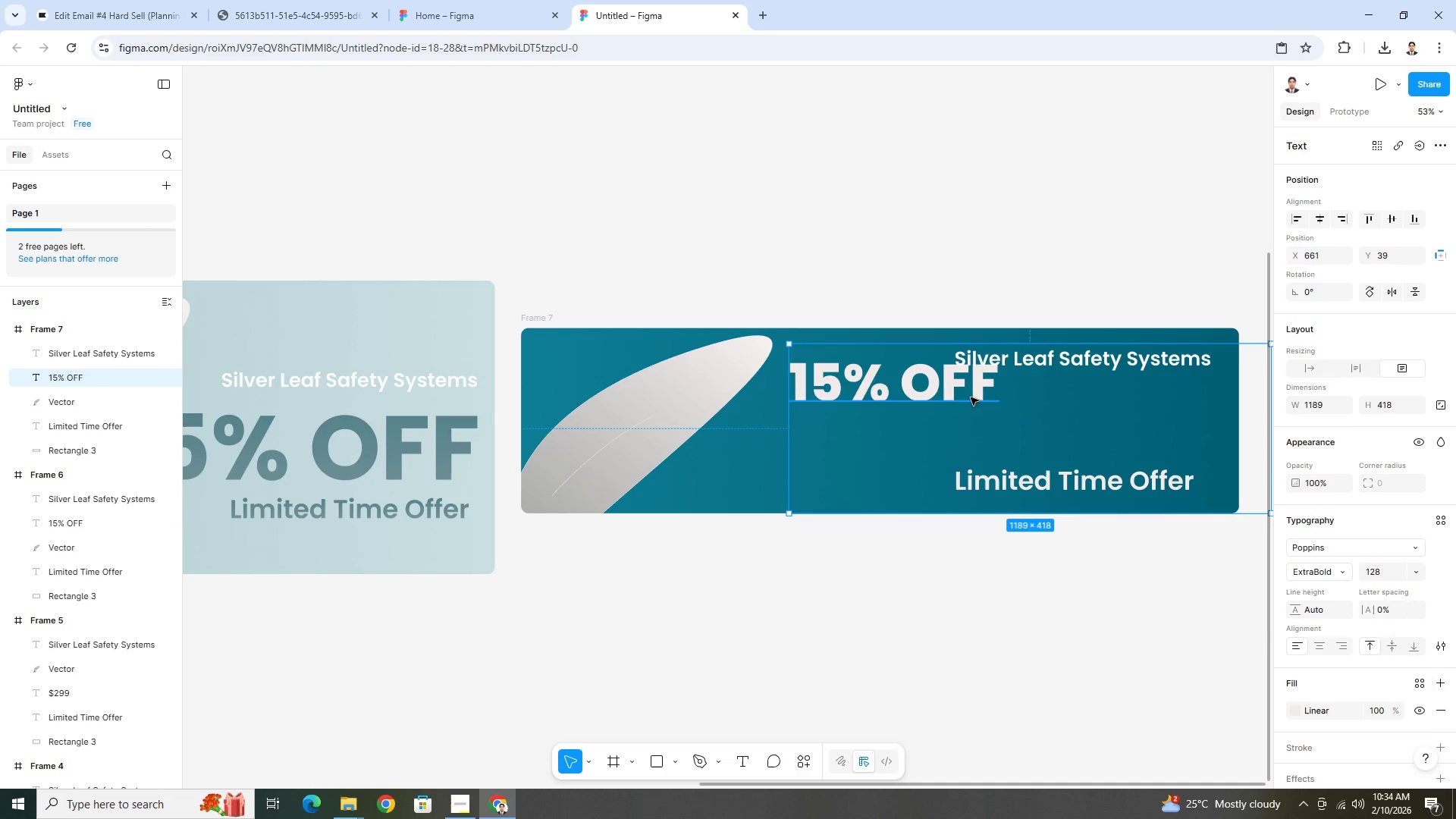 
left_click([950, 390])
 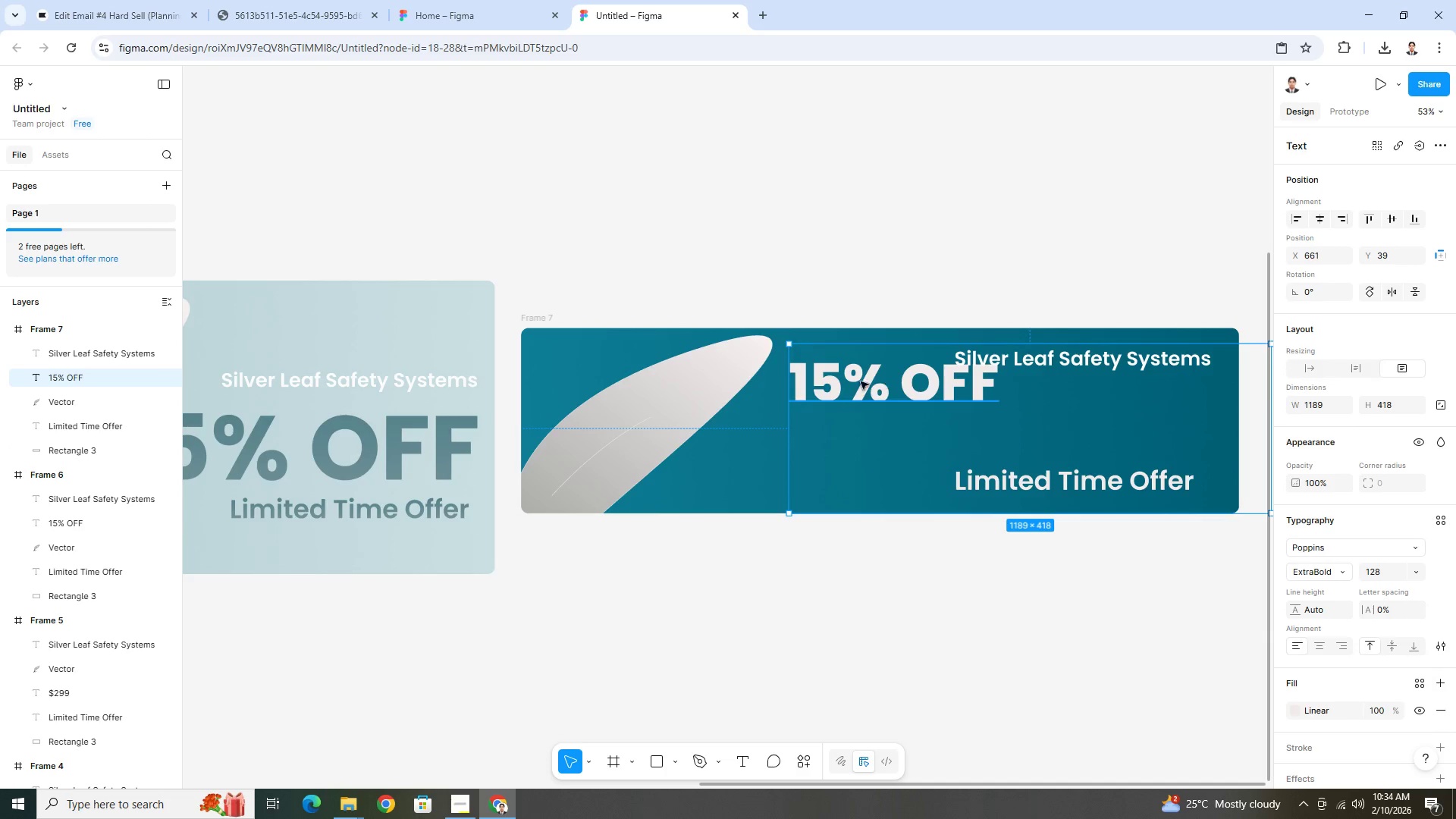 
left_click_drag(start_coordinate=[884, 386], to_coordinate=[1079, 431])
 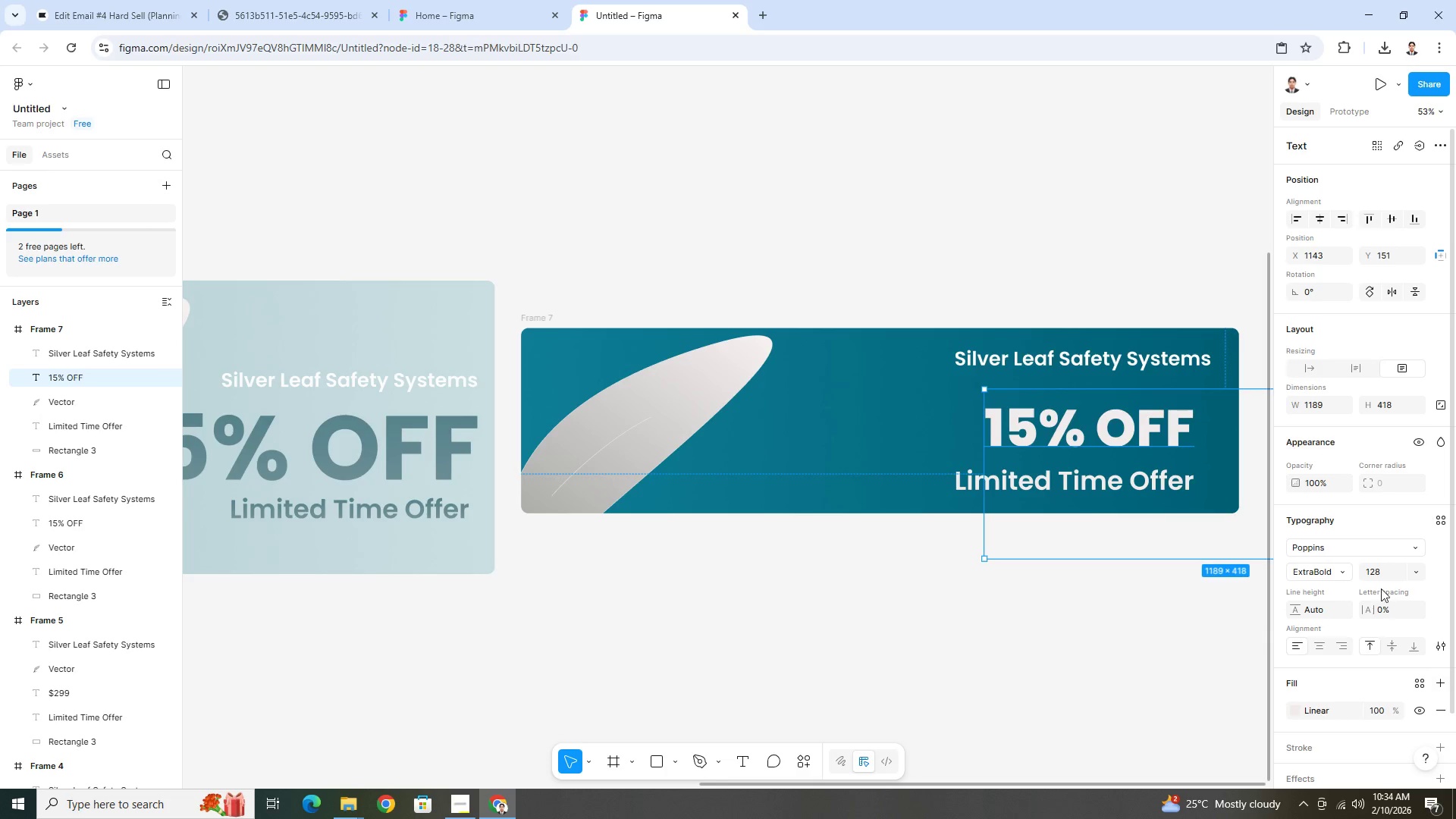 
left_click([1376, 578])
 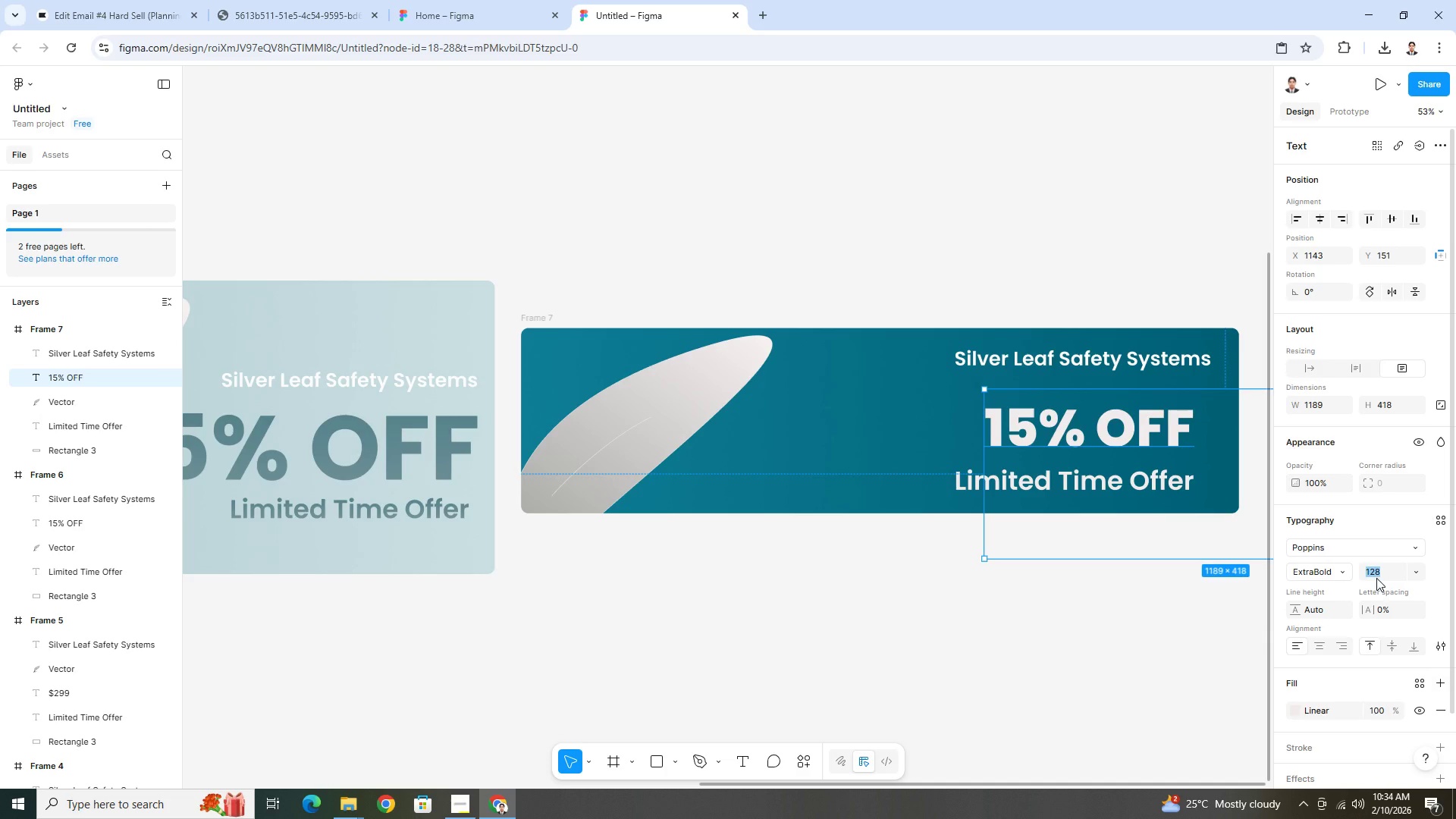 
key(Numpad2)
 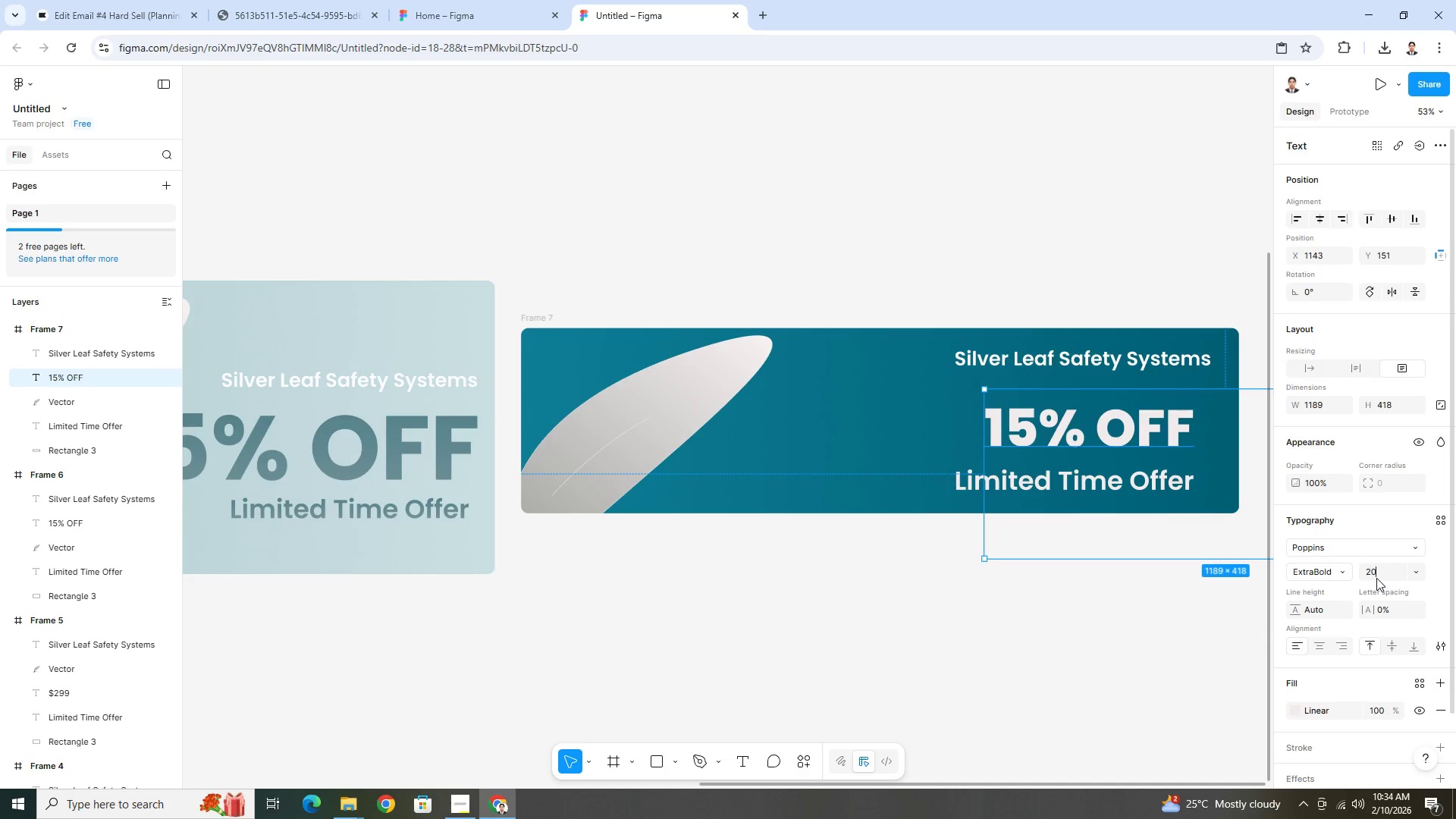 
key(Numpad0)
 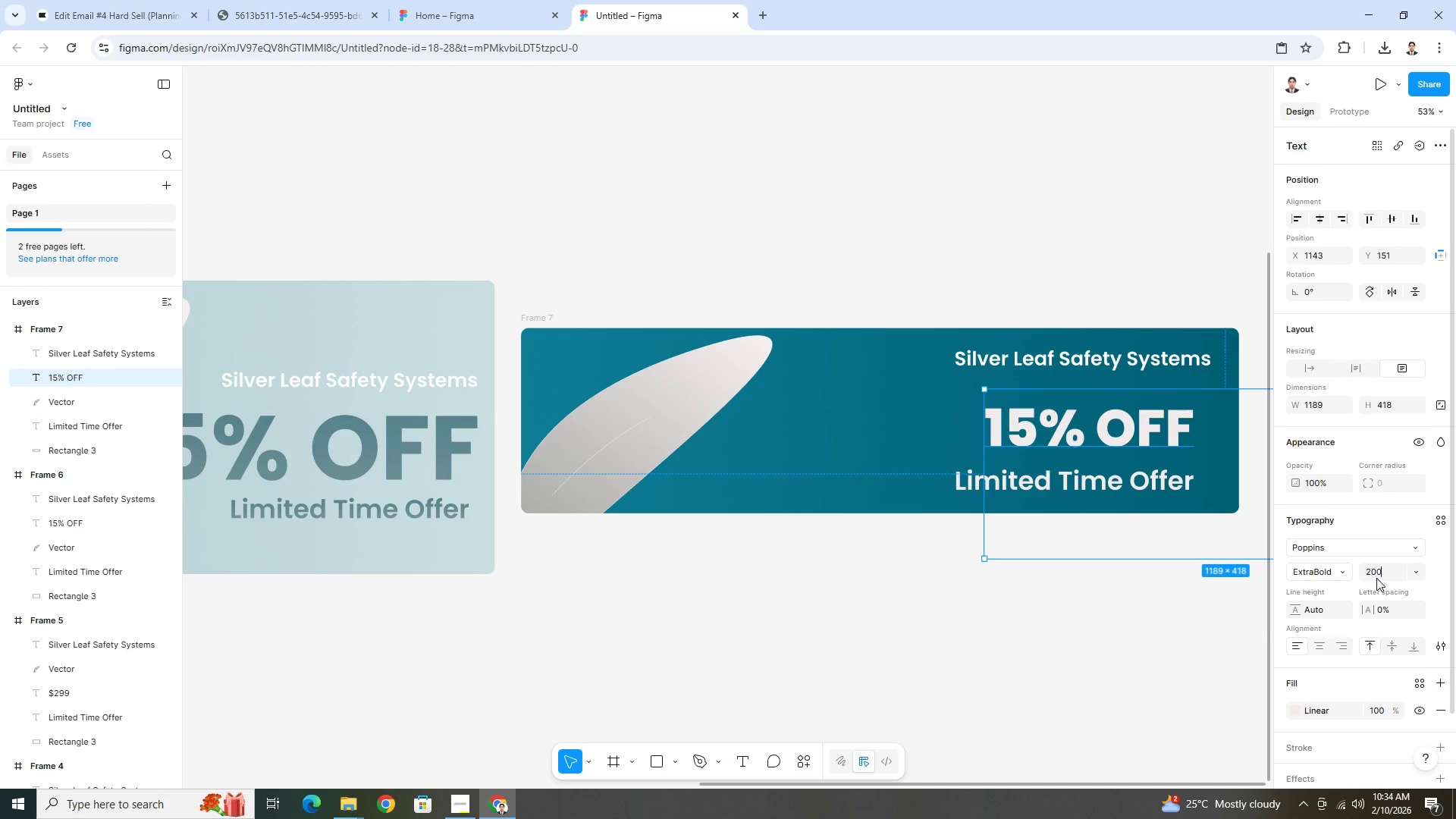 
key(Numpad0)
 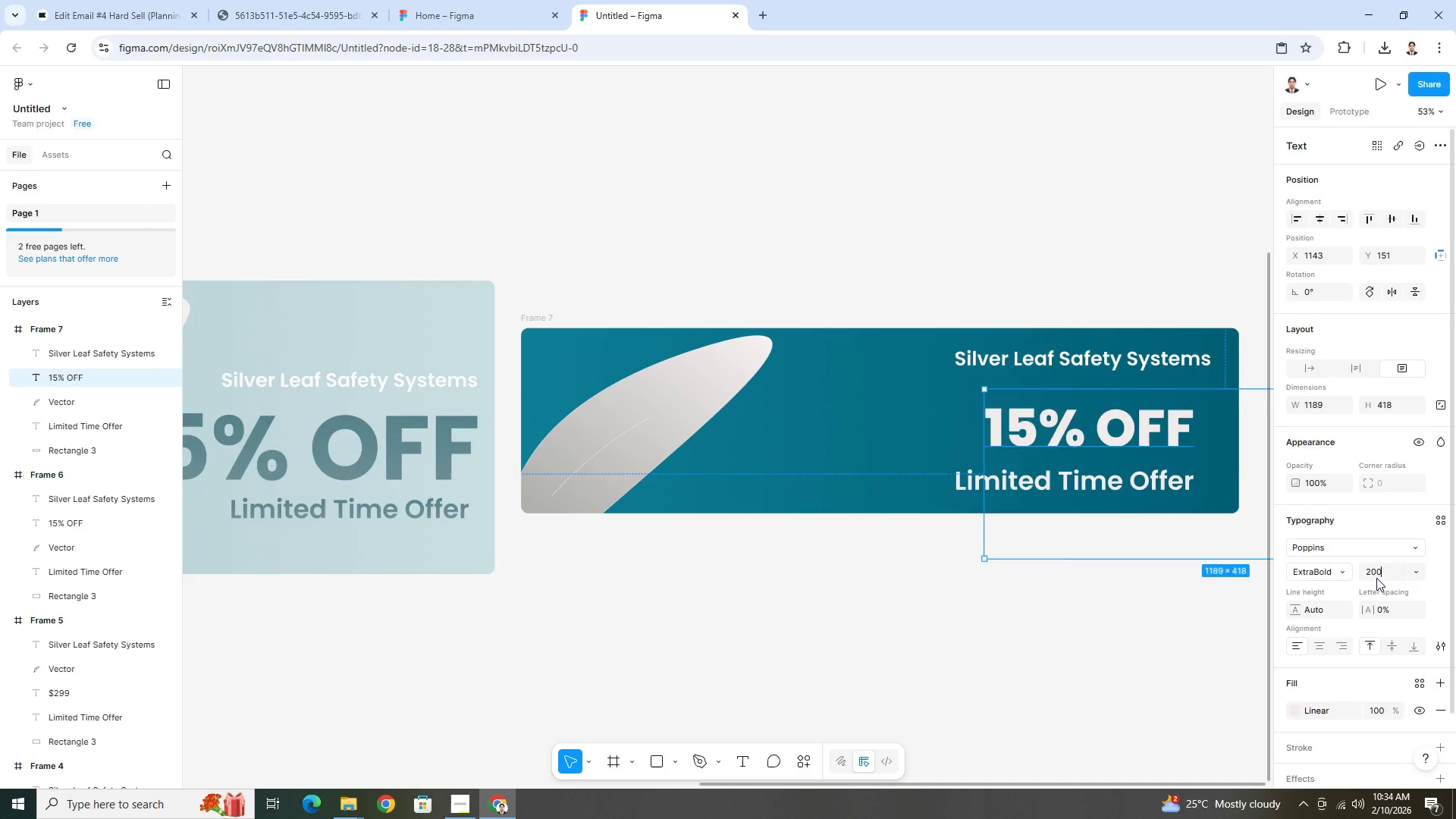 
key(NumpadEnter)
 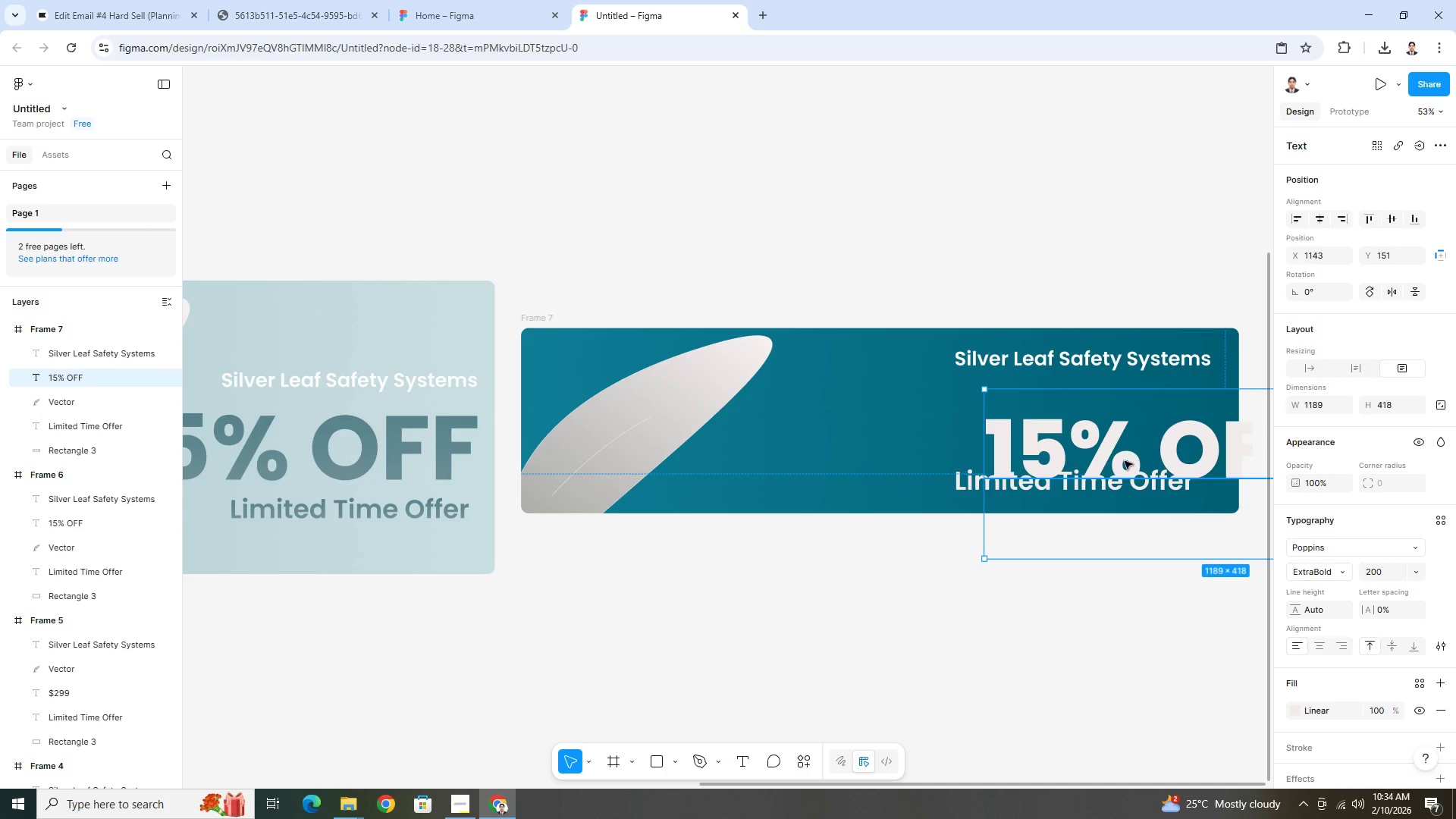 
left_click_drag(start_coordinate=[1128, 452], to_coordinate=[934, 425])
 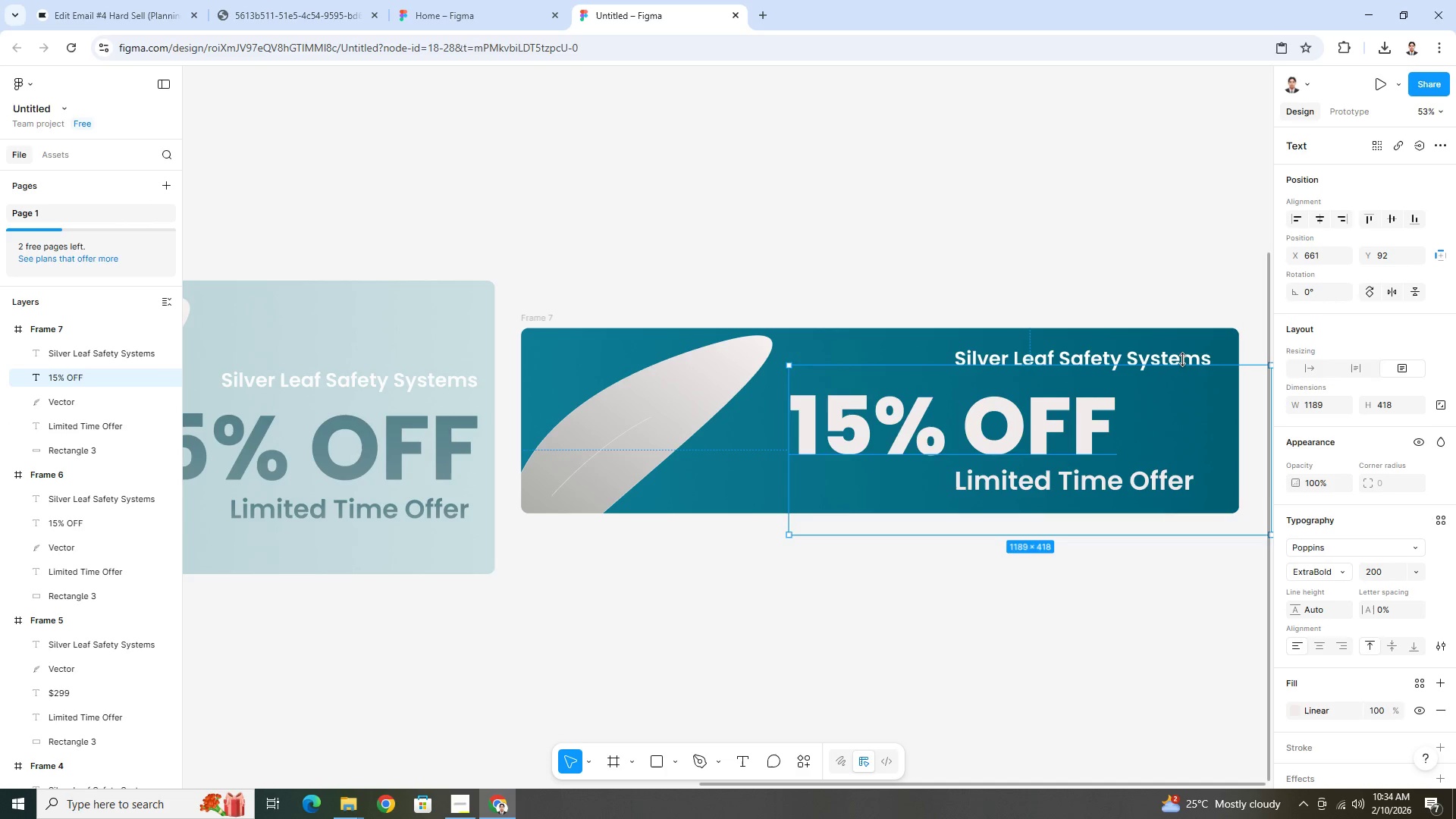 
left_click([1188, 355])
 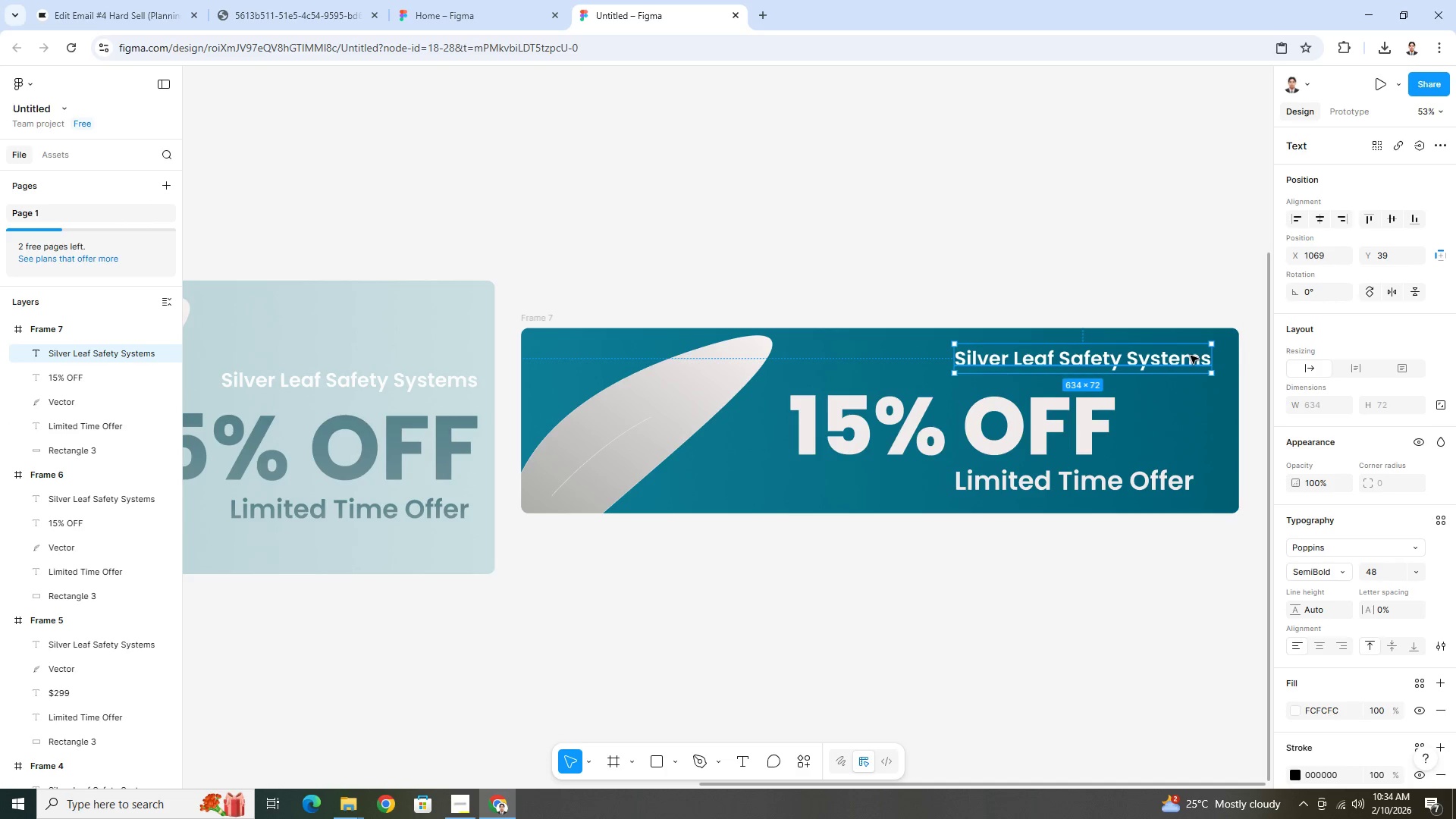 
left_click_drag(start_coordinate=[1191, 356], to_coordinate=[1091, 349])
 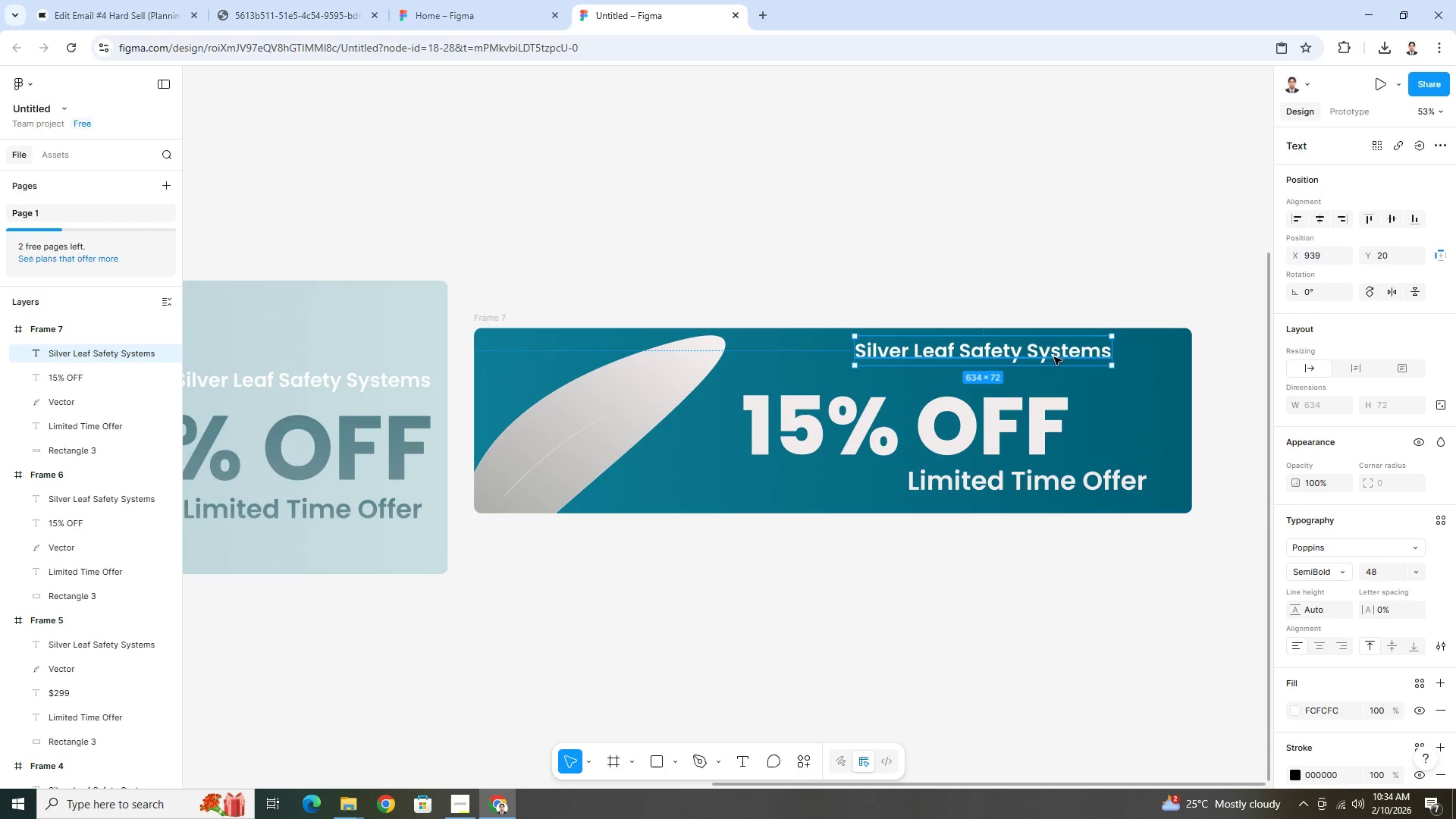 
left_click_drag(start_coordinate=[1060, 352], to_coordinate=[810, 494])
 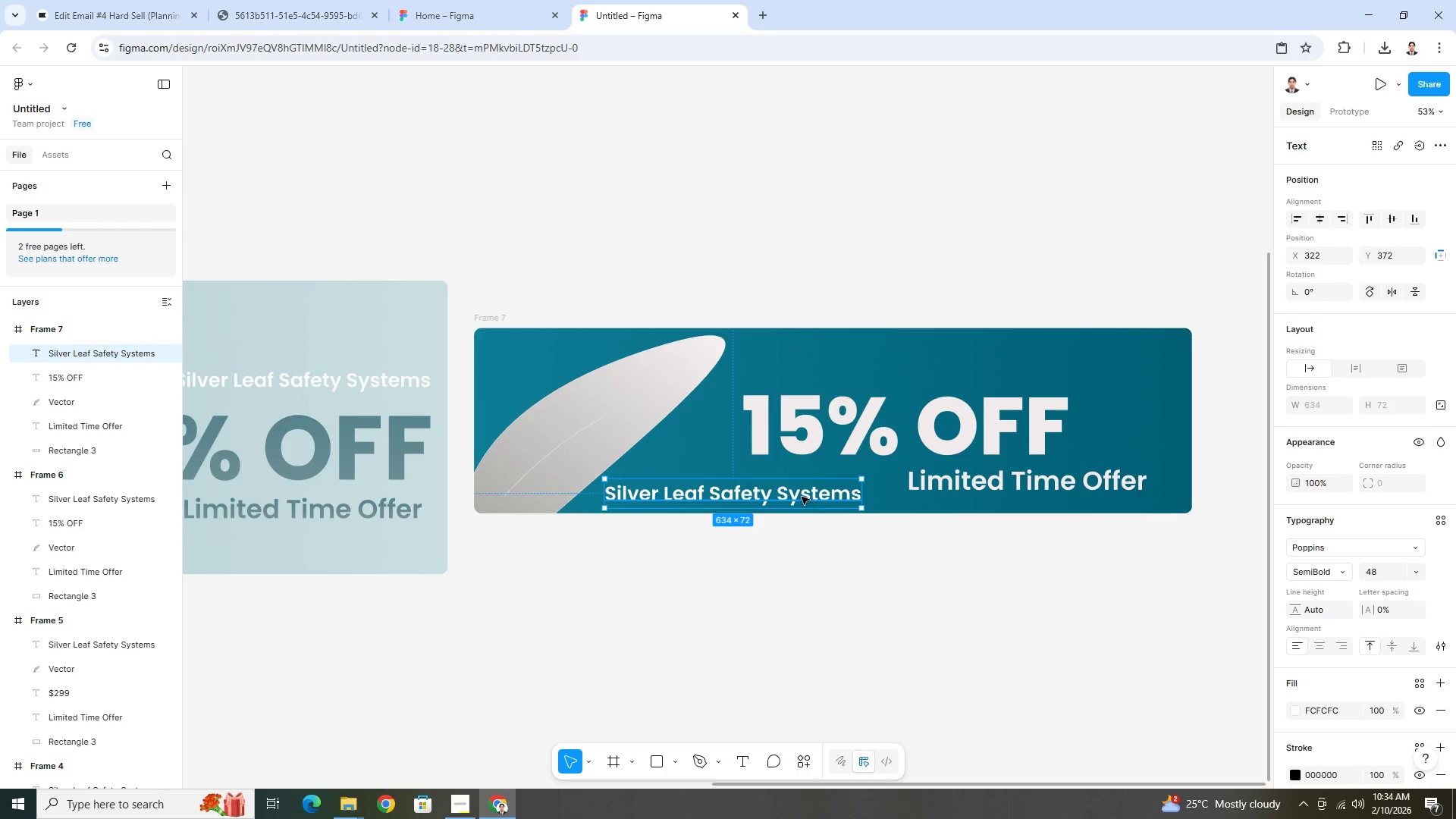 
left_click_drag(start_coordinate=[802, 497], to_coordinate=[688, 354])
 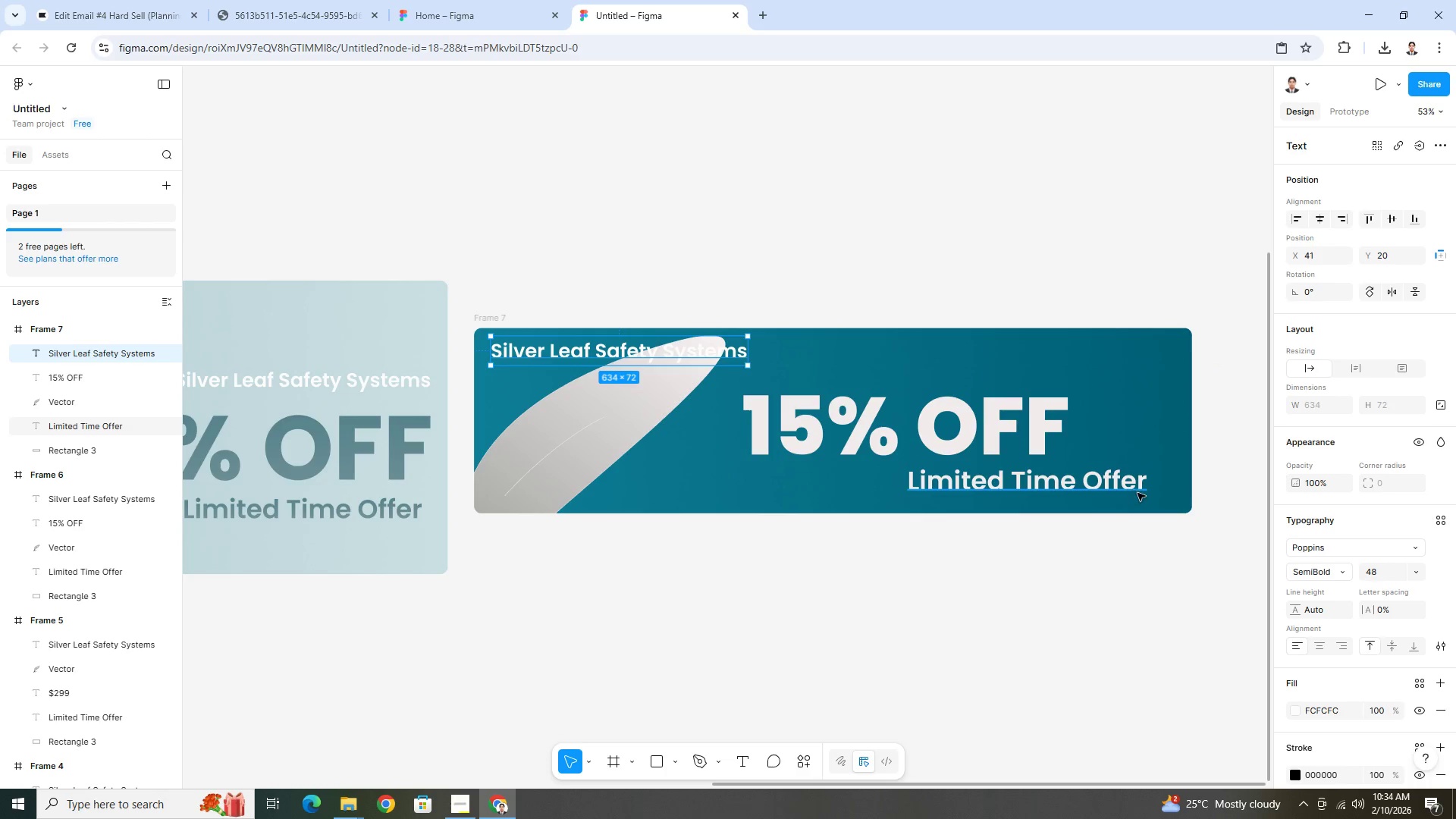 
left_click([1130, 489])
 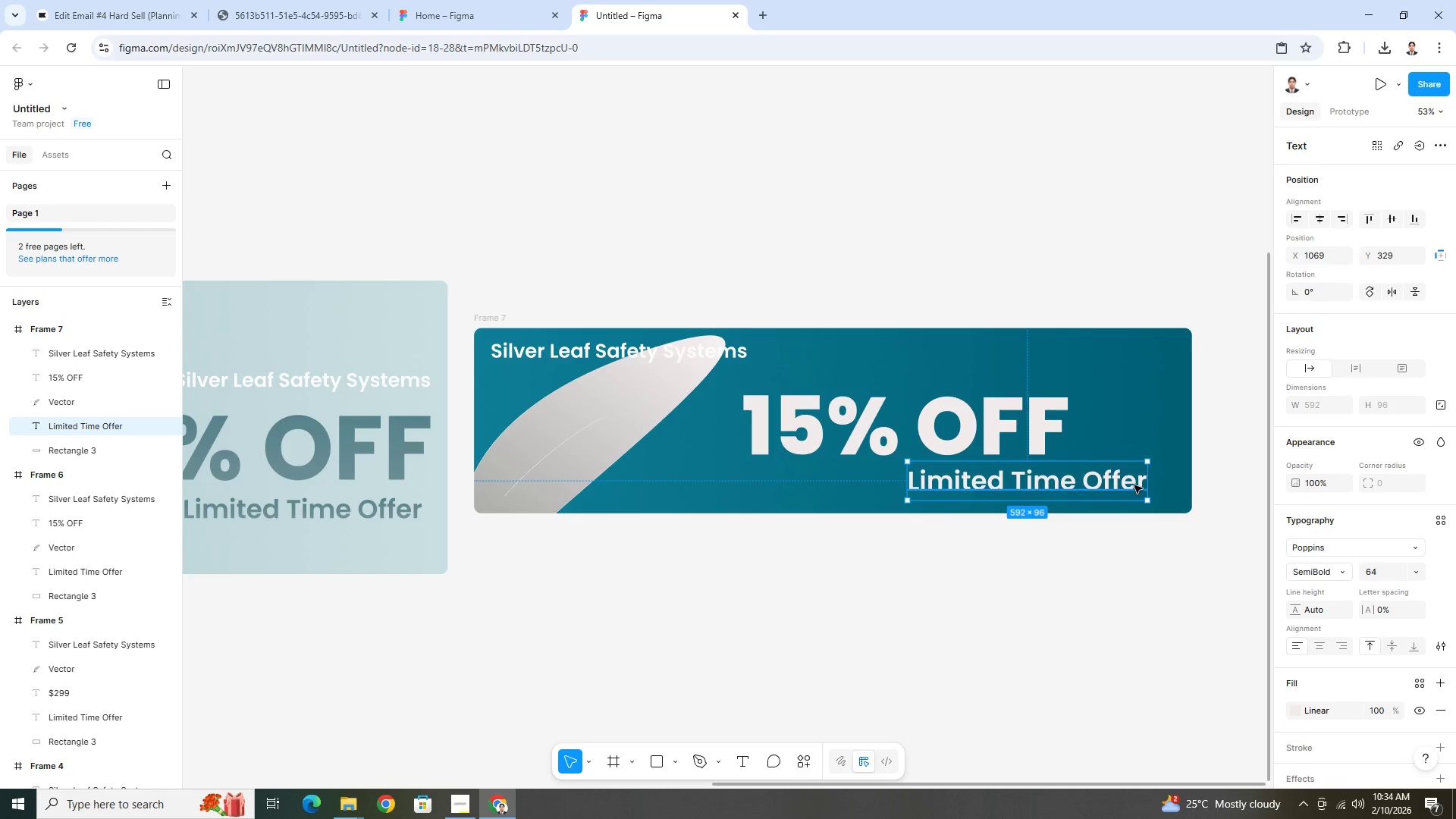 
left_click_drag(start_coordinate=[1134, 485], to_coordinate=[1006, 483])
 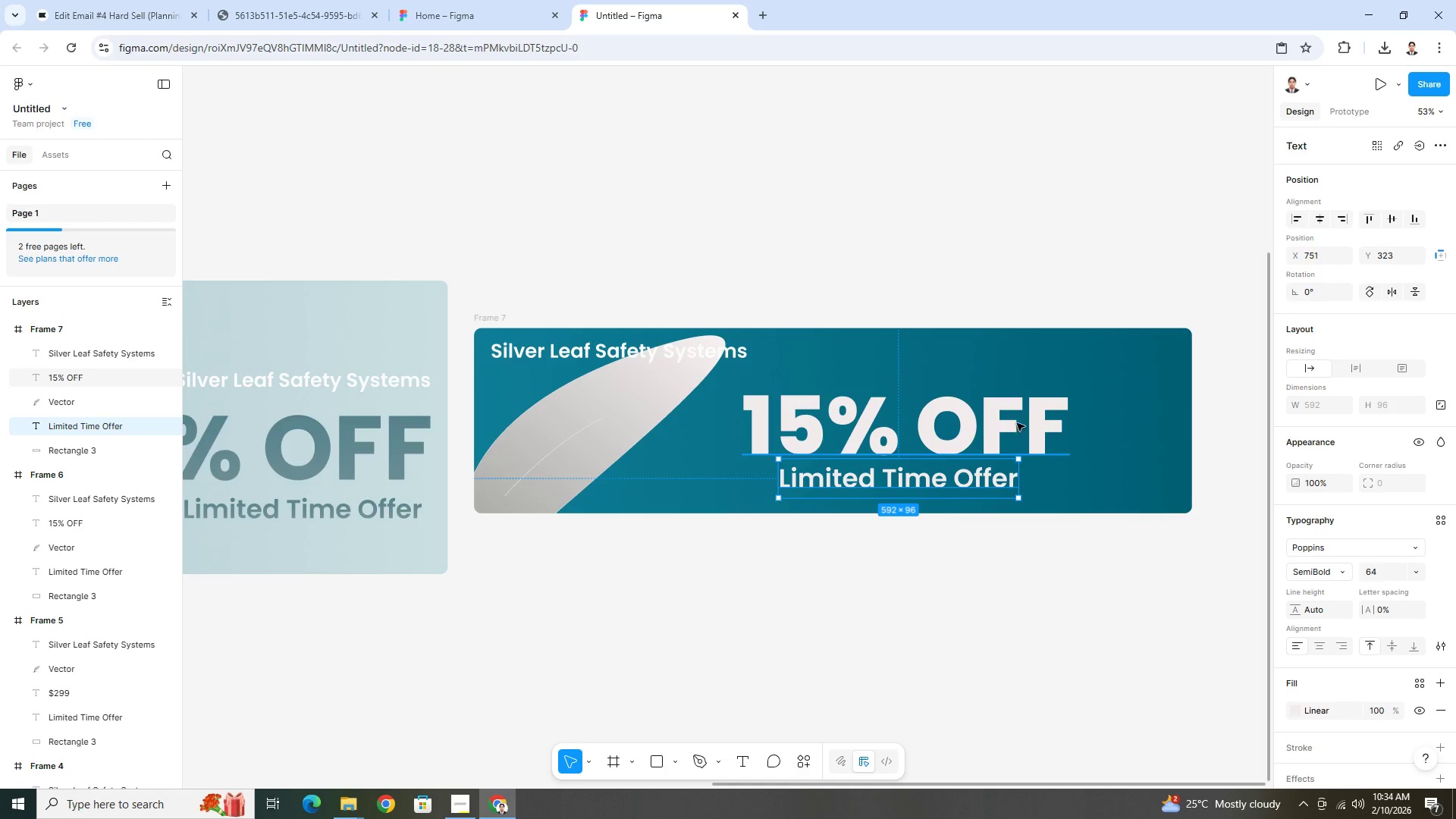 
hold_key(key=ShiftLeft, duration=0.36)
left_click([1018, 422])
 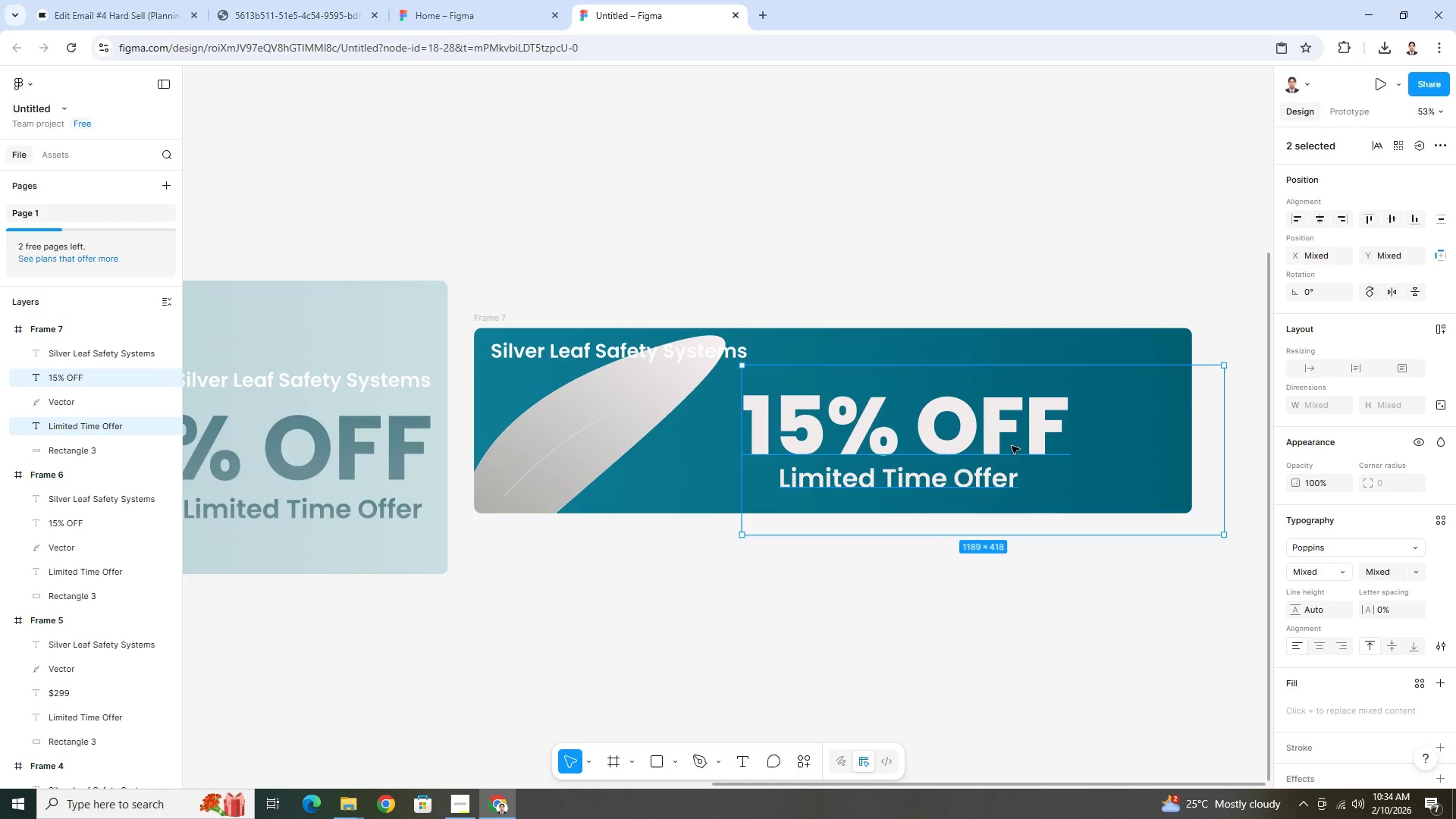 
left_click_drag(start_coordinate=[1026, 428], to_coordinate=[1063, 420])
 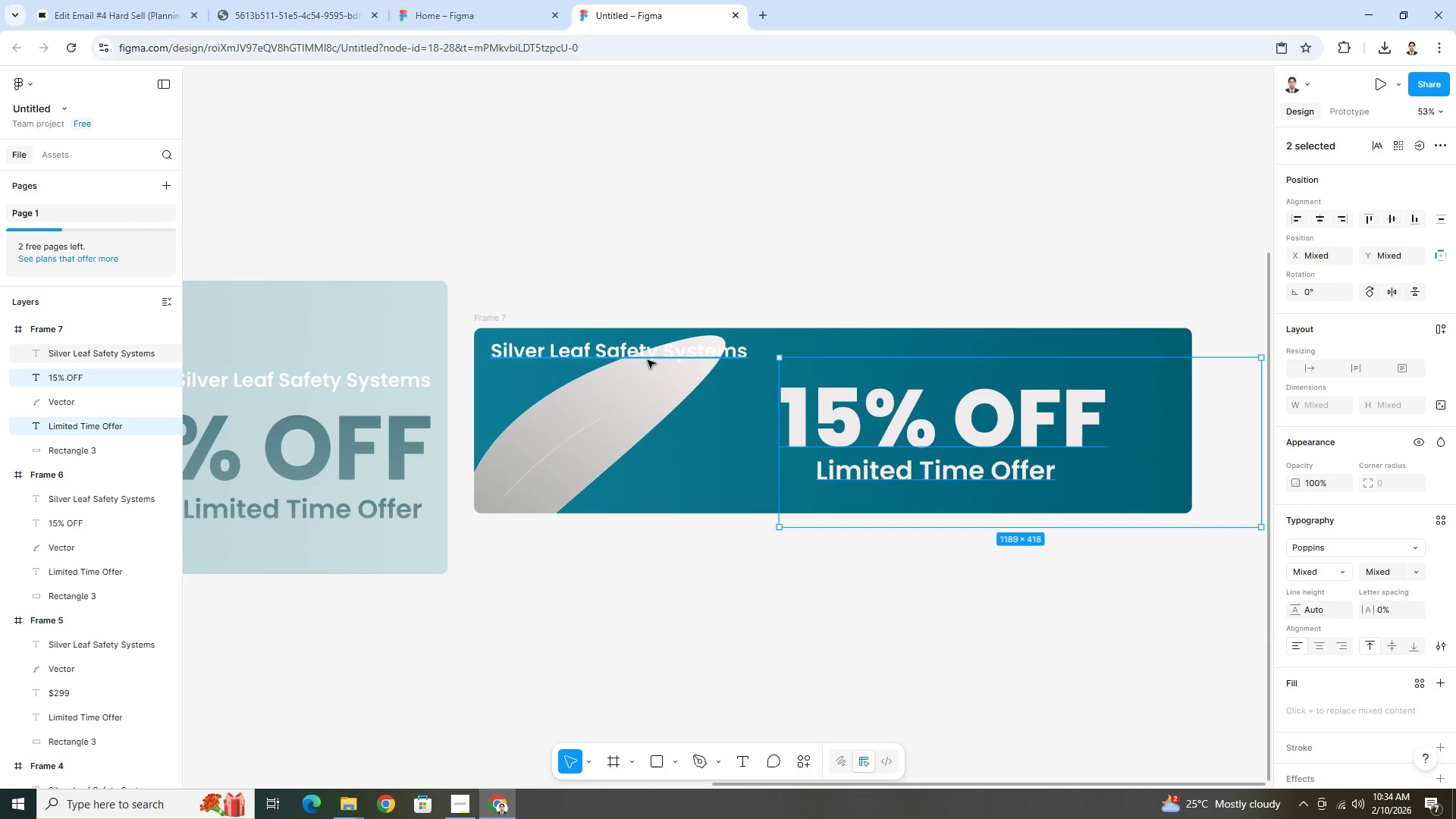 
left_click([709, 356])
 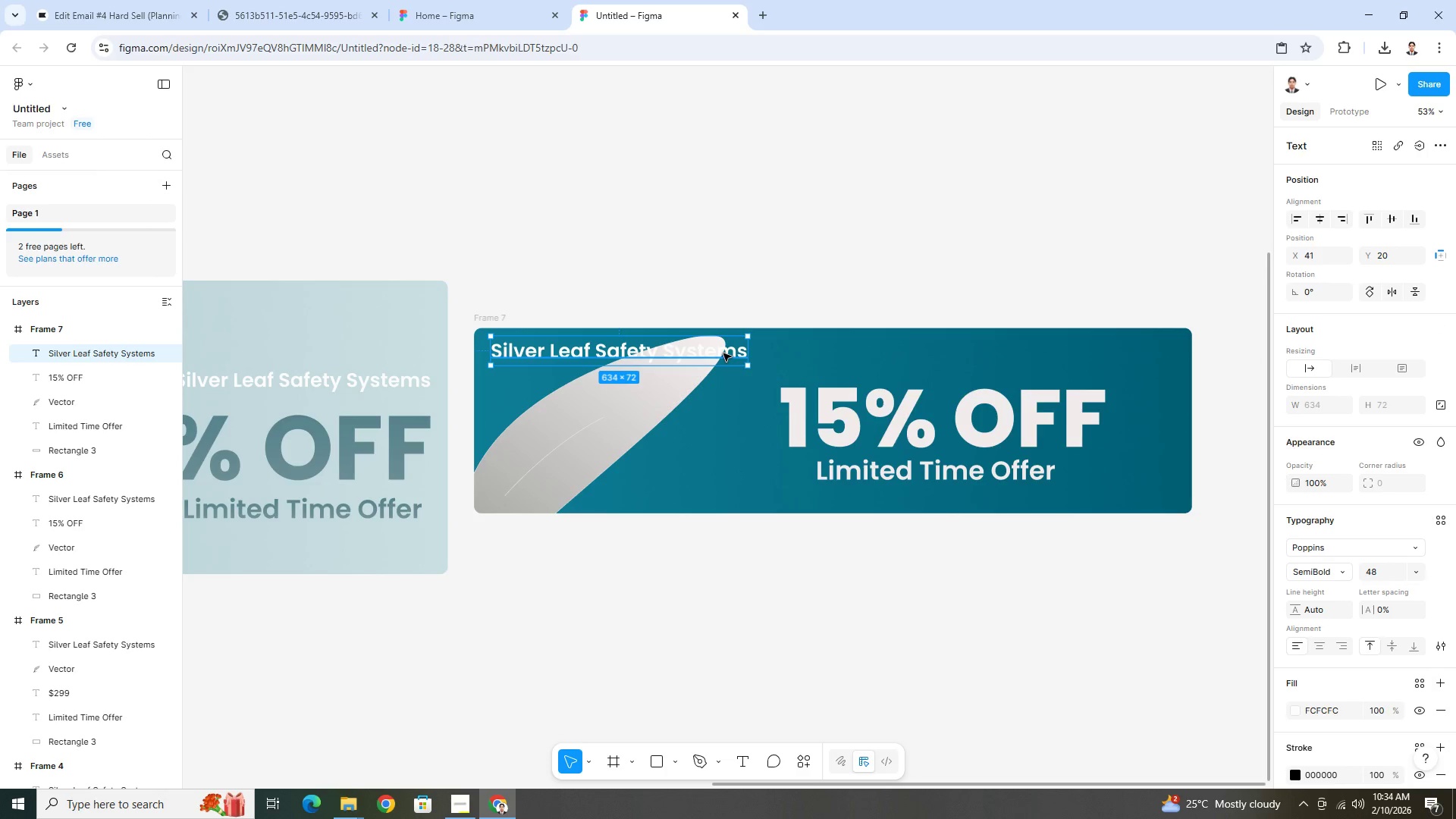 
left_click_drag(start_coordinate=[723, 353], to_coordinate=[1042, 359])
 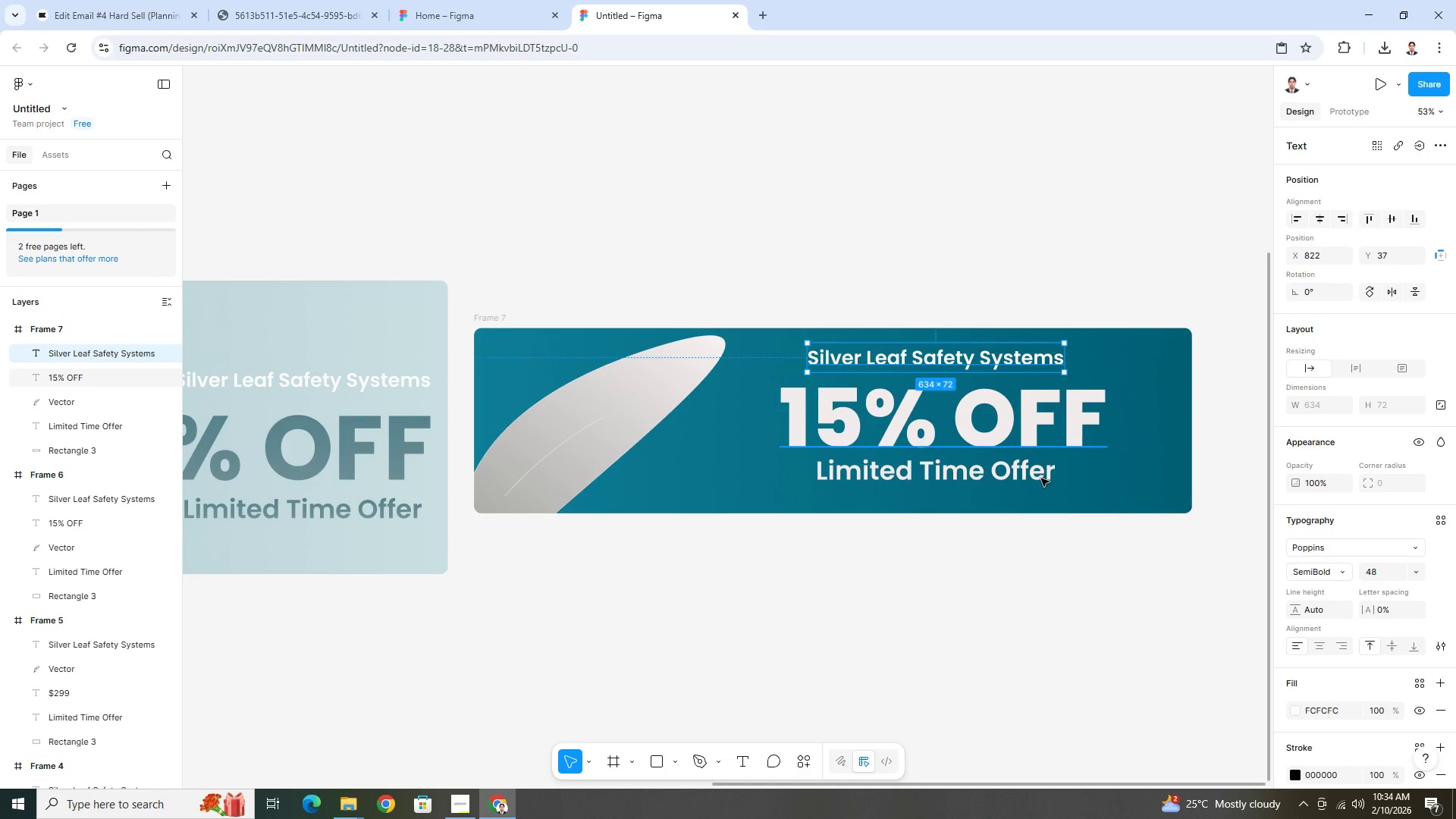 
left_click([1041, 479])
 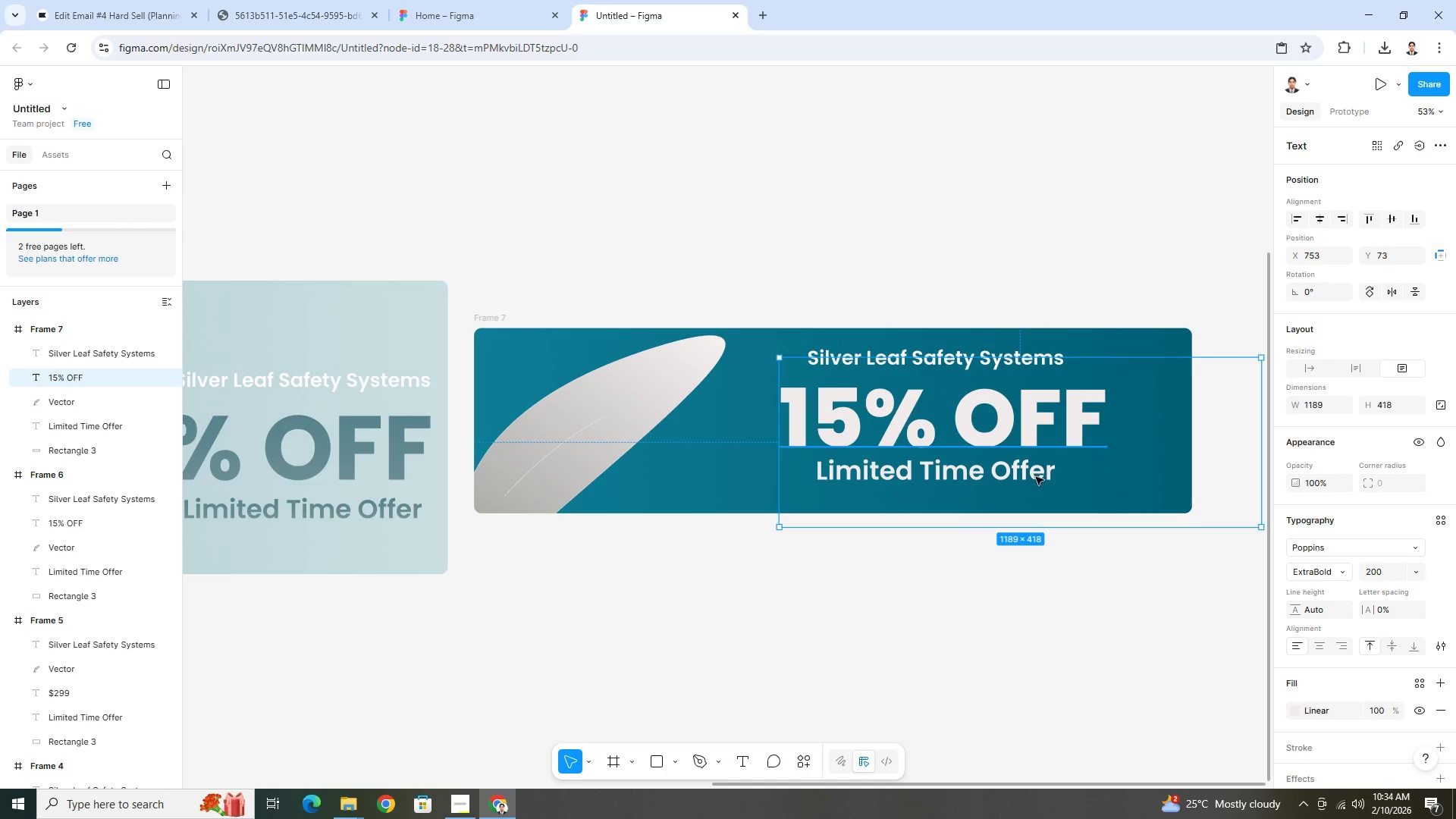 
left_click([1038, 486])
 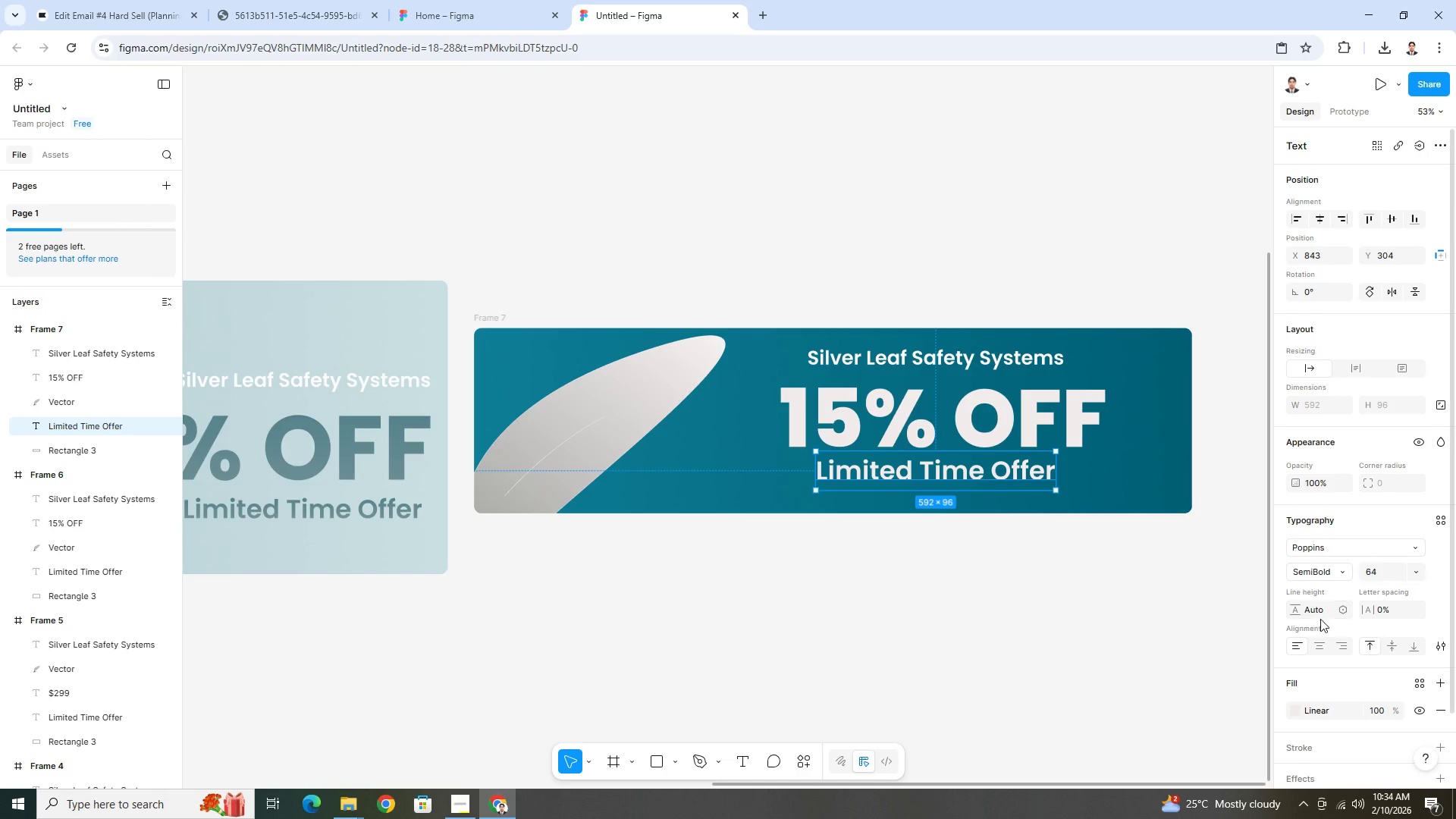 
mouse_move([1395, 558])
 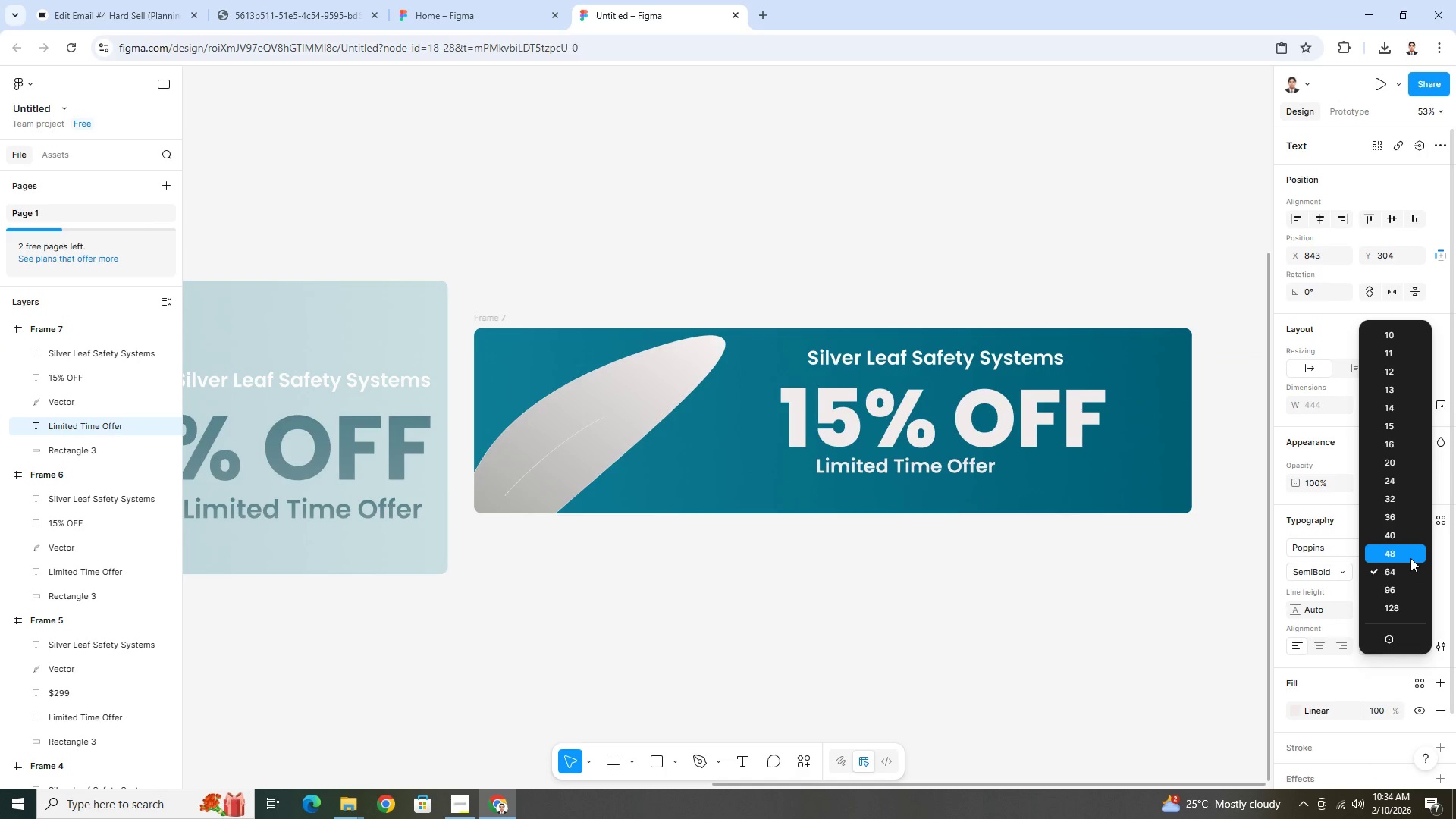 
left_click([1410, 558])
 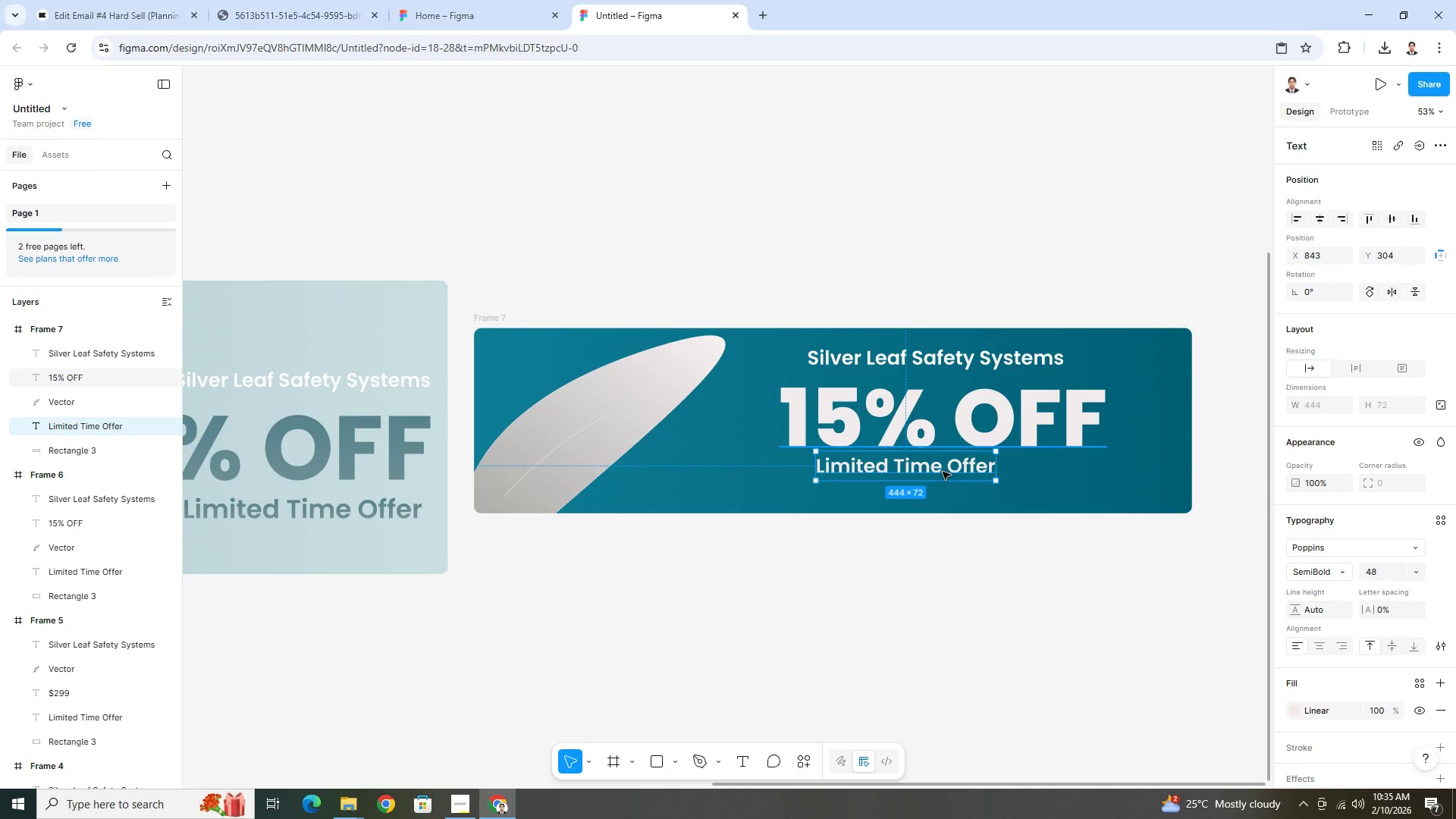 
left_click_drag(start_coordinate=[944, 471], to_coordinate=[977, 474])
 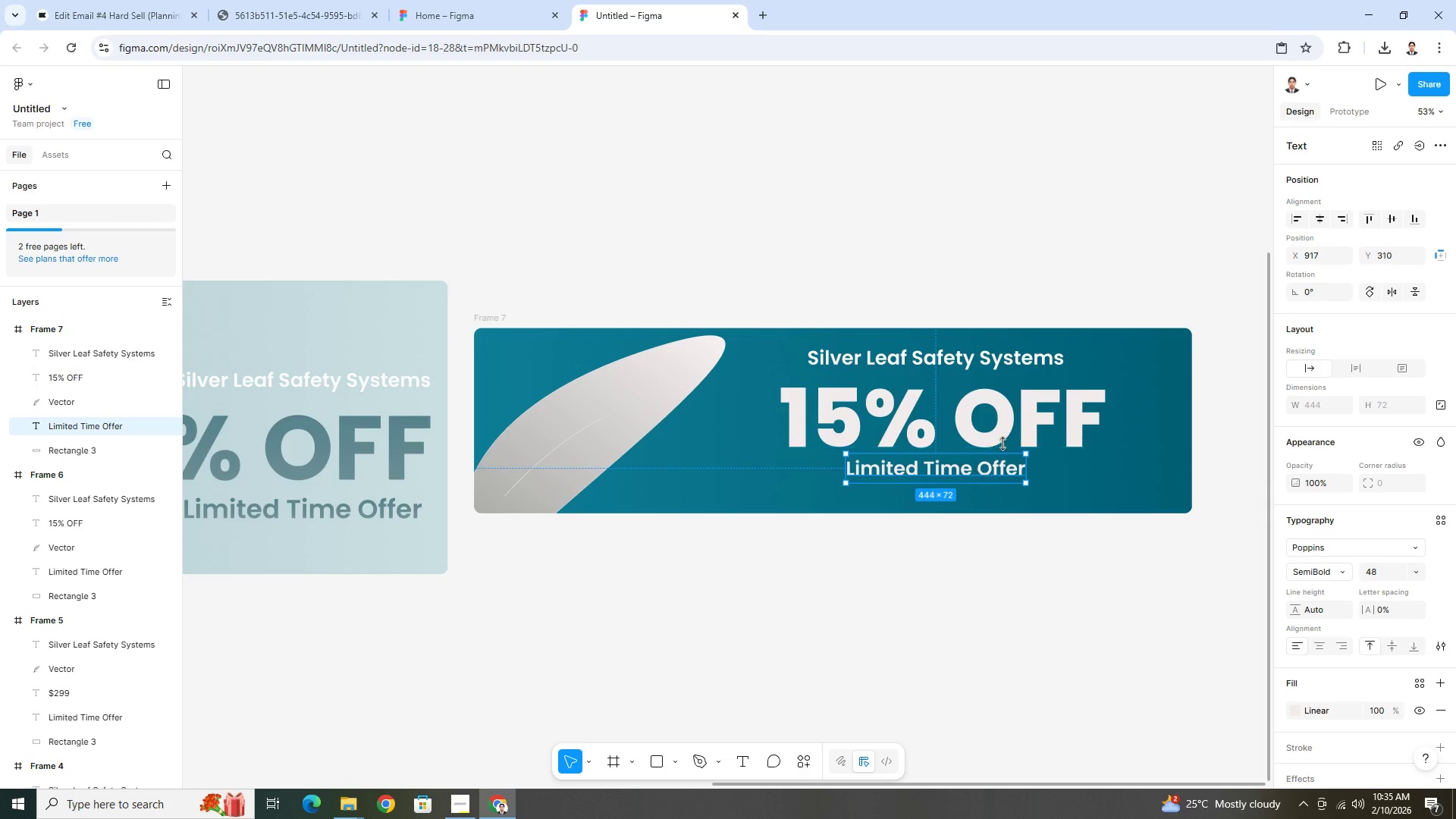 
hold_key(key=ShiftLeft, duration=0.38)
left_click([1031, 423])
 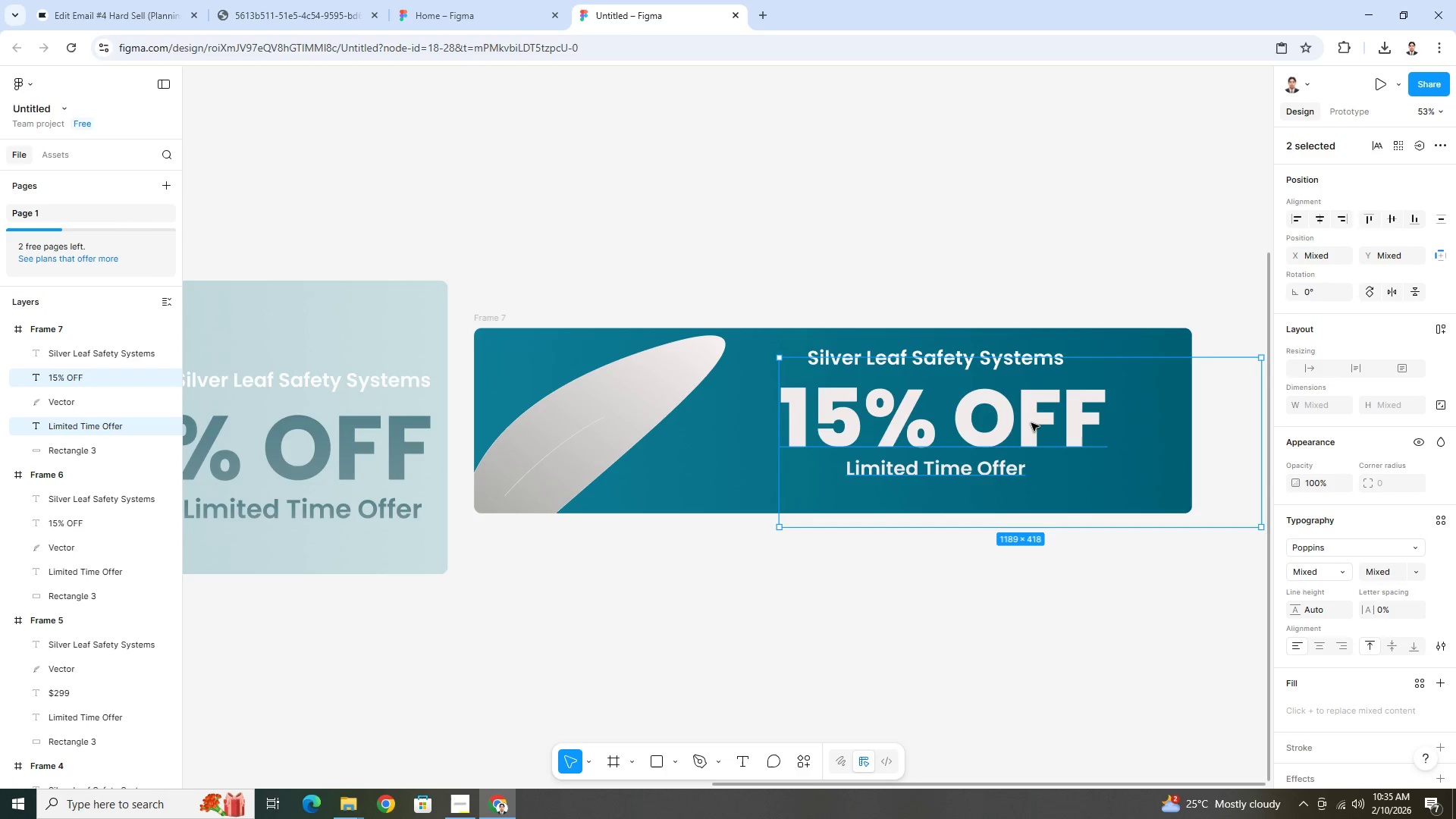 
left_click_drag(start_coordinate=[1031, 423], to_coordinate=[1024, 435])
 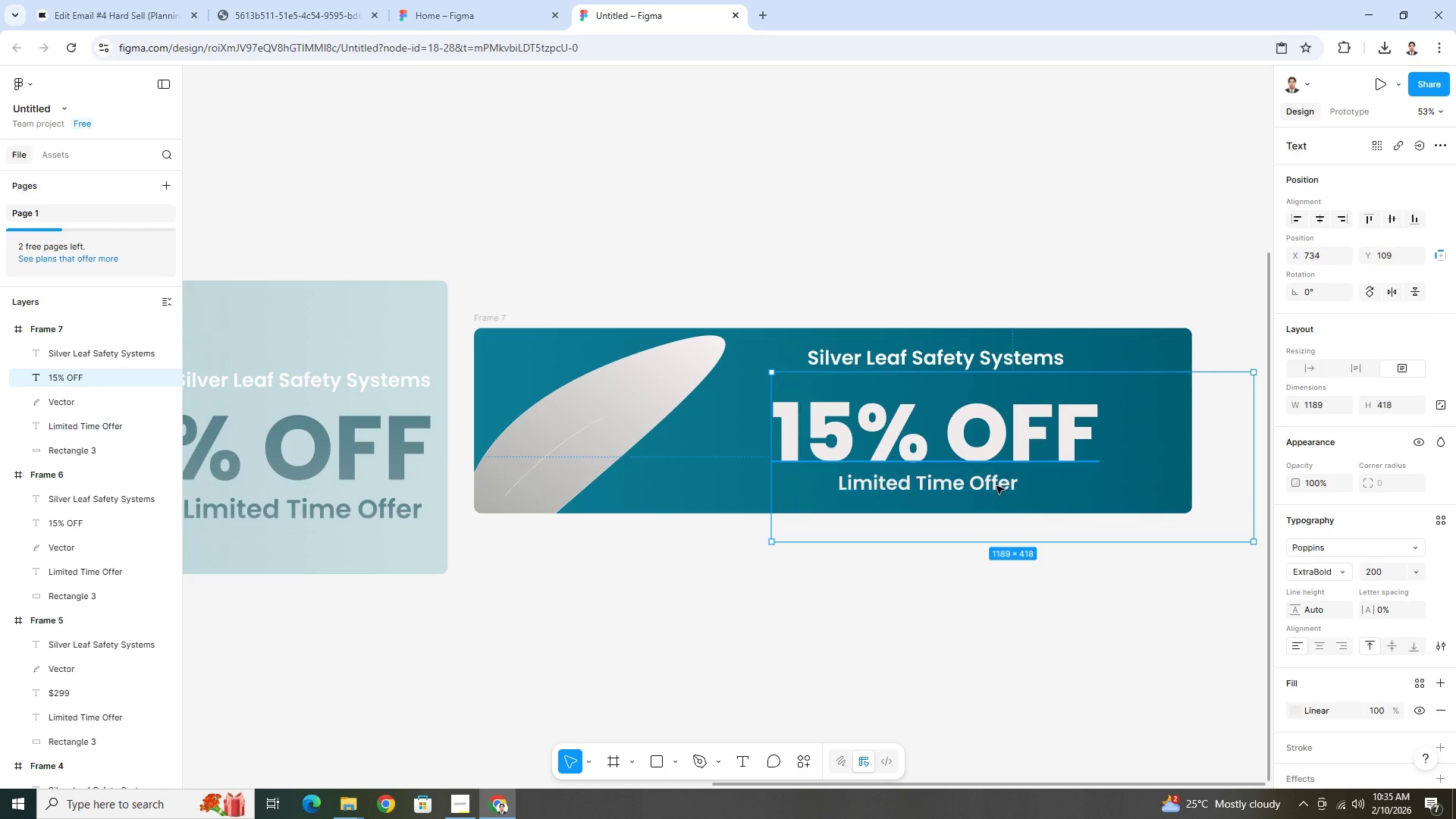 
double_click([993, 486])
 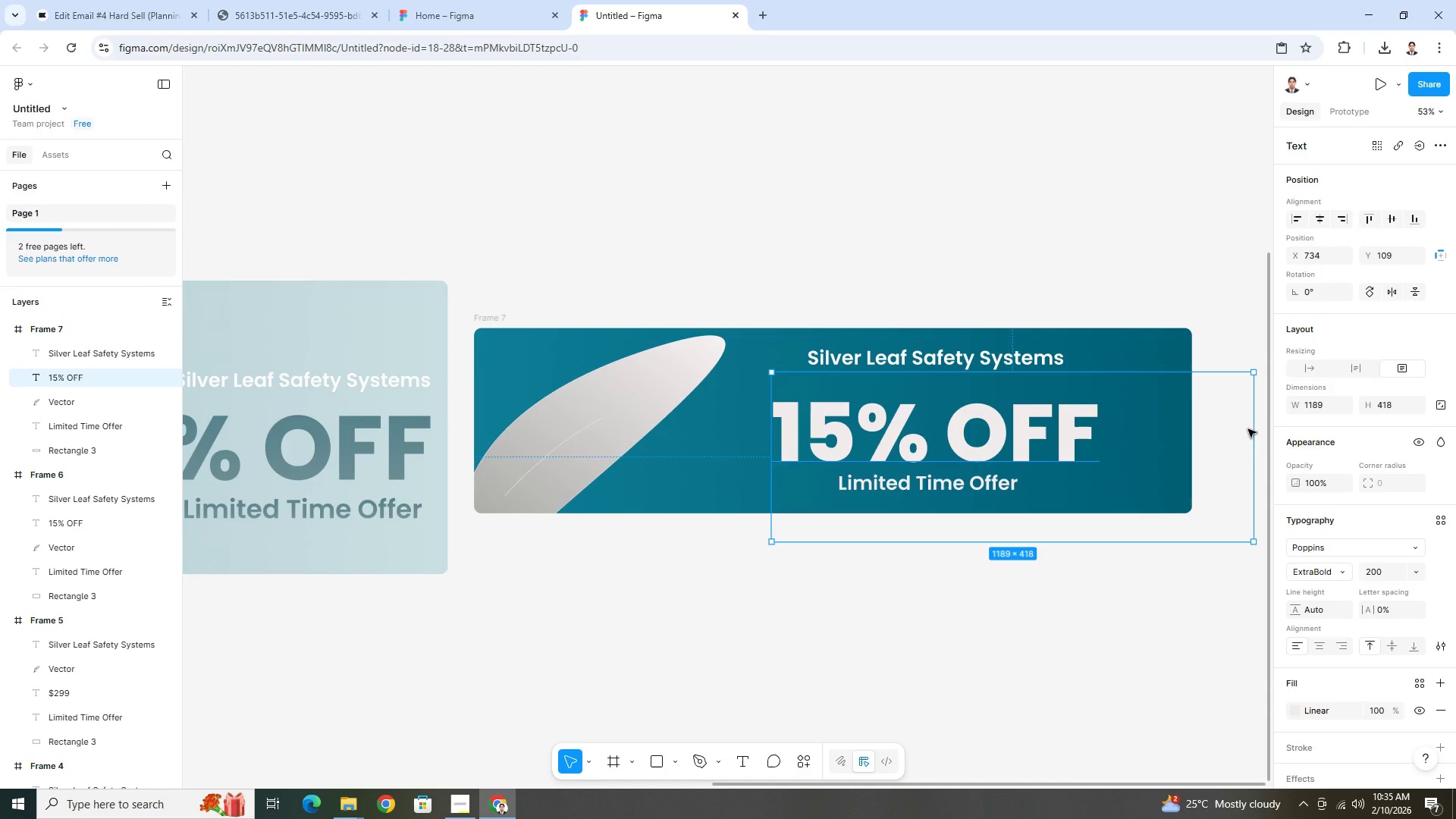 
left_click_drag(start_coordinate=[1256, 429], to_coordinate=[1103, 430])
 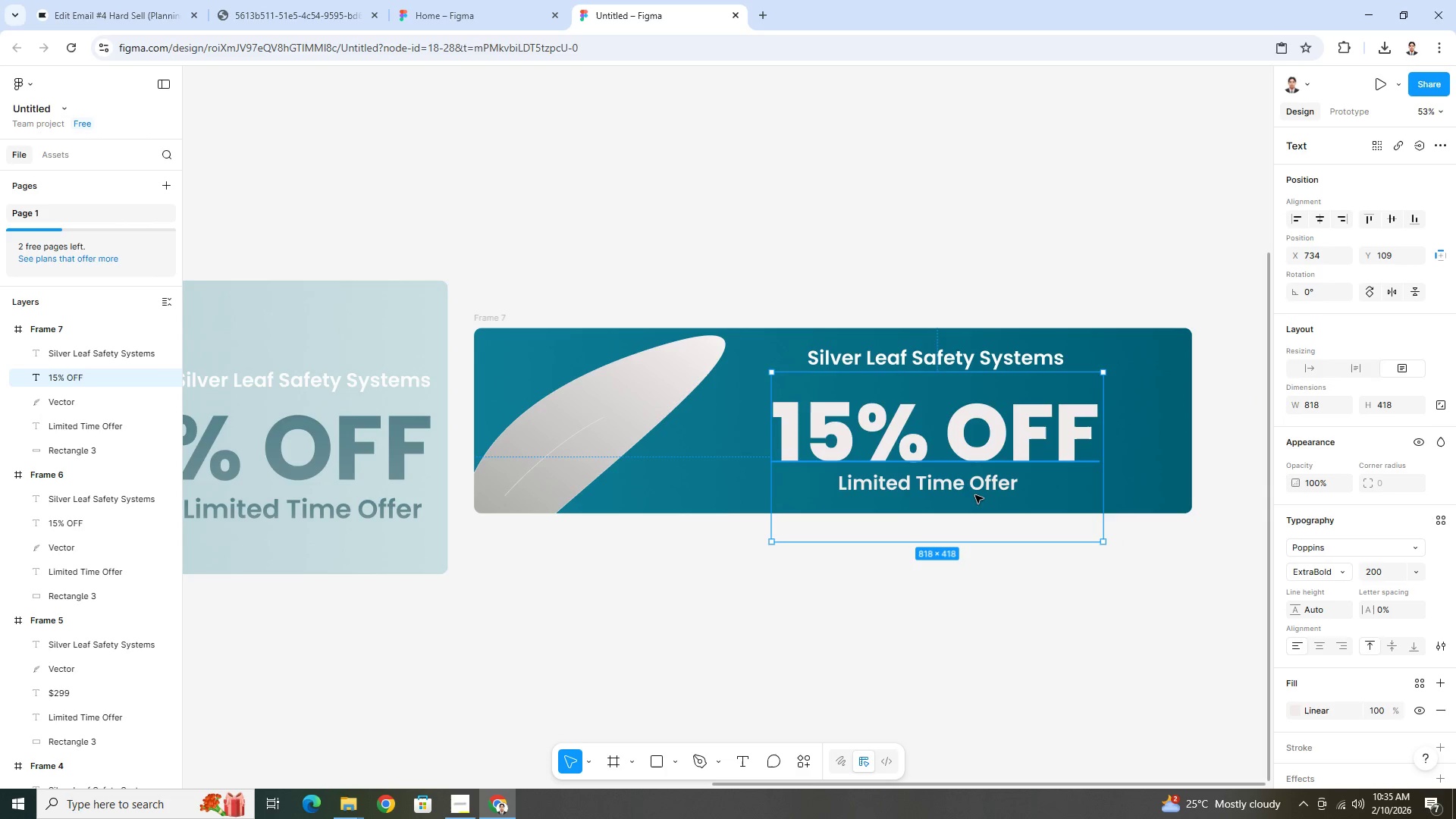 
left_click([976, 493])
 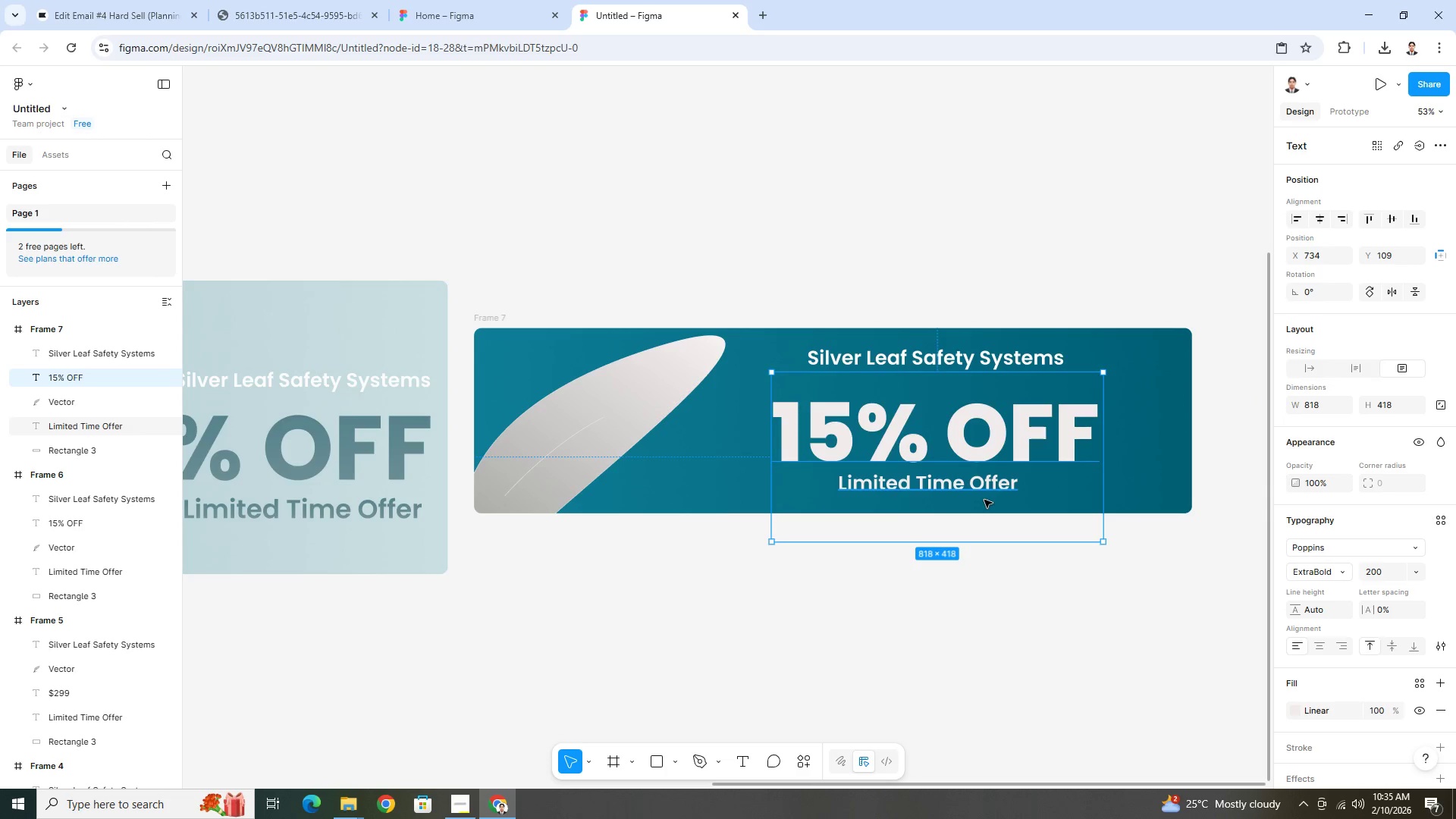 
left_click([984, 498])
 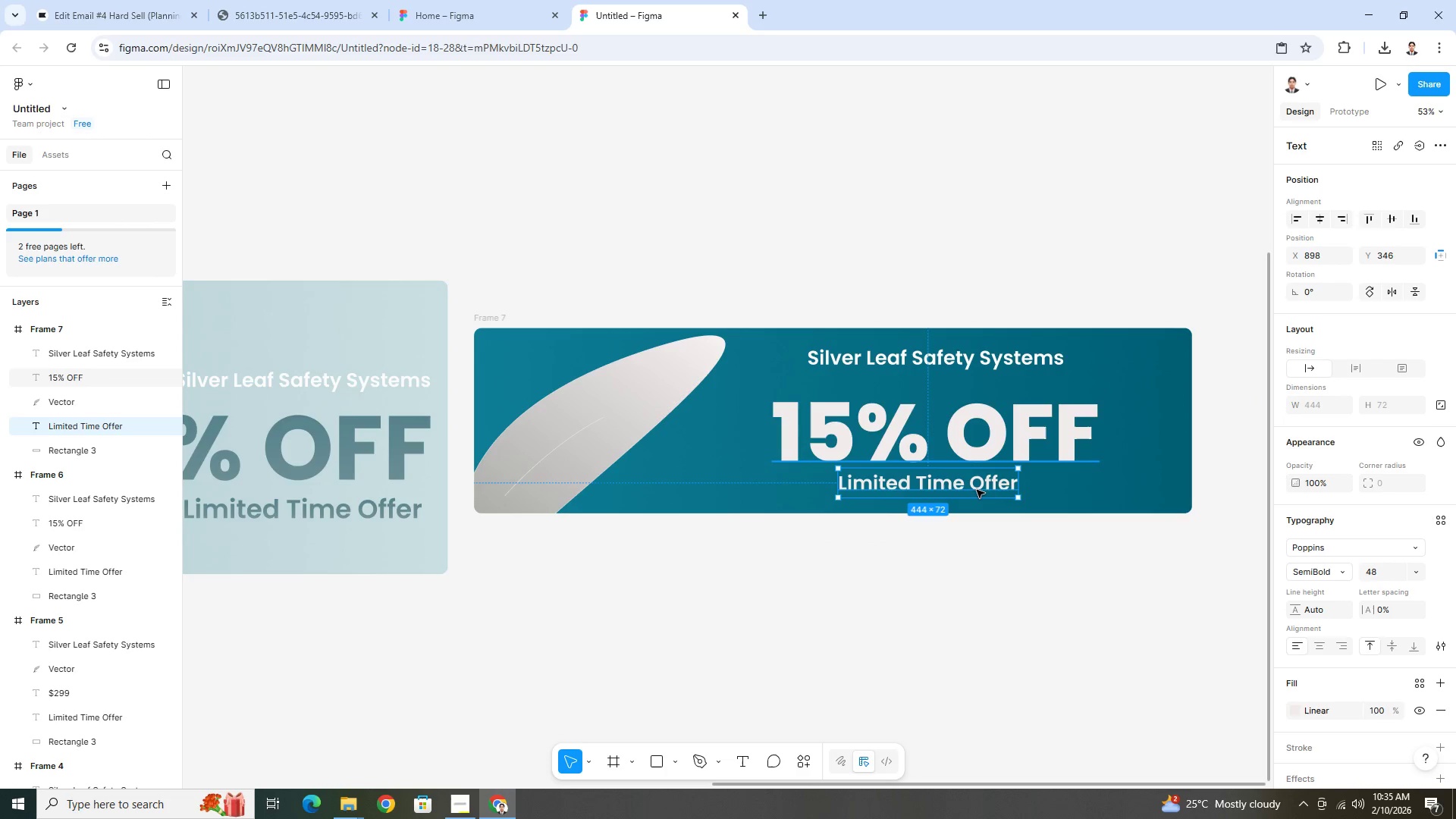 
left_click_drag(start_coordinate=[976, 489], to_coordinate=[983, 488])
 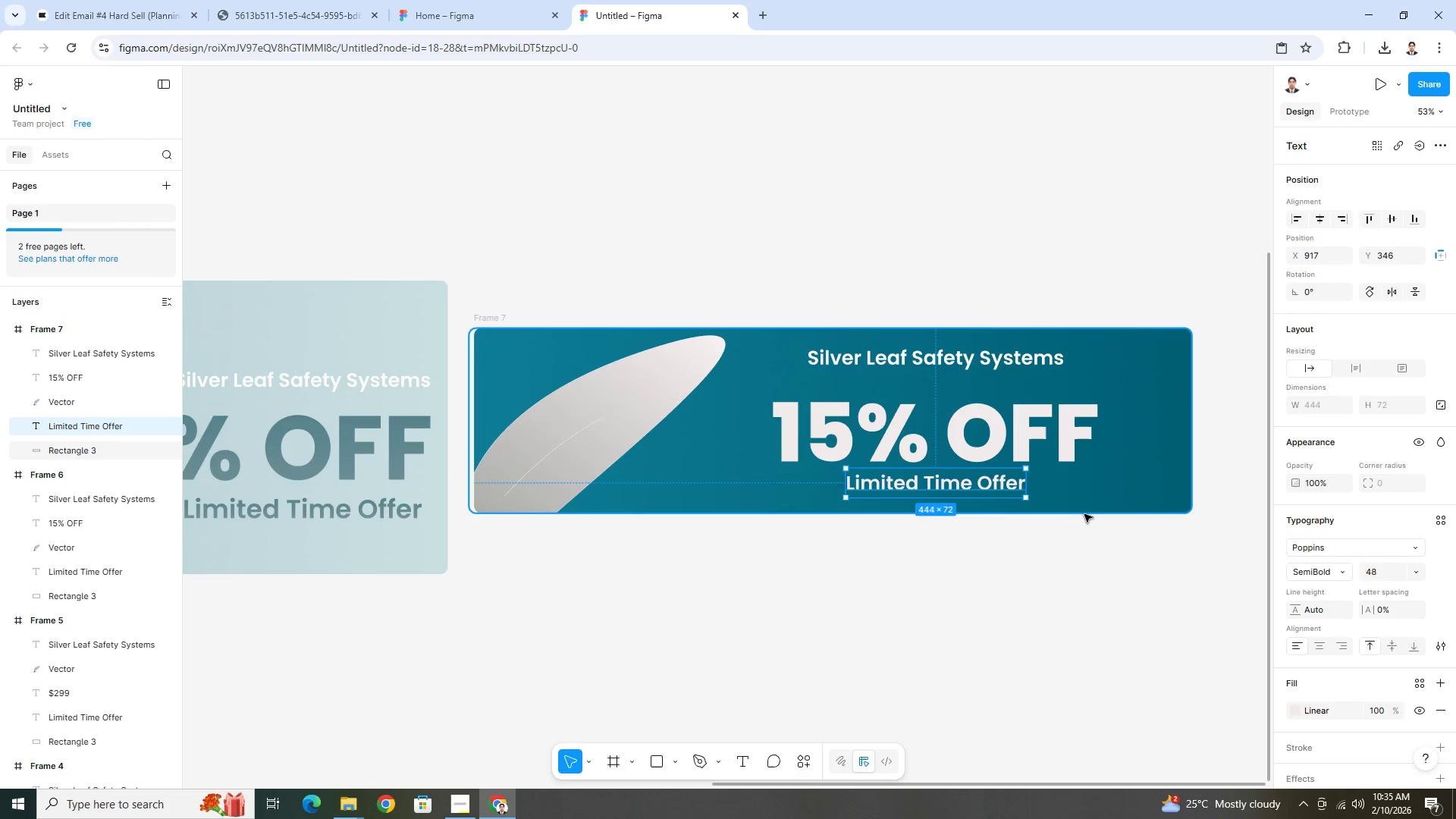 
left_click([1085, 514])
 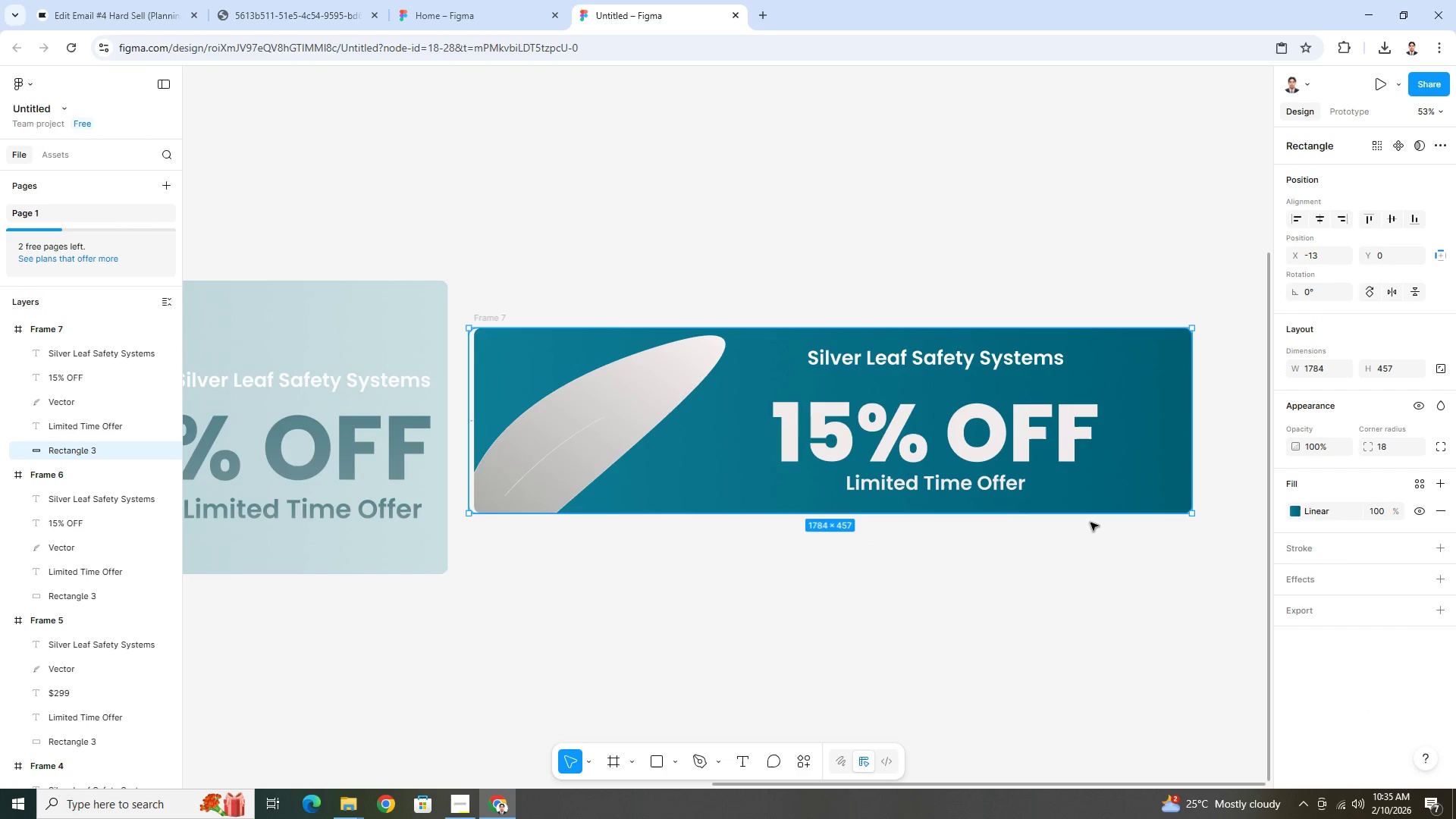 
hold_key(key=ControlLeft, duration=1.5)
scroll: coordinate [1186, 519], scroll_direction: down, amount: 5.0
 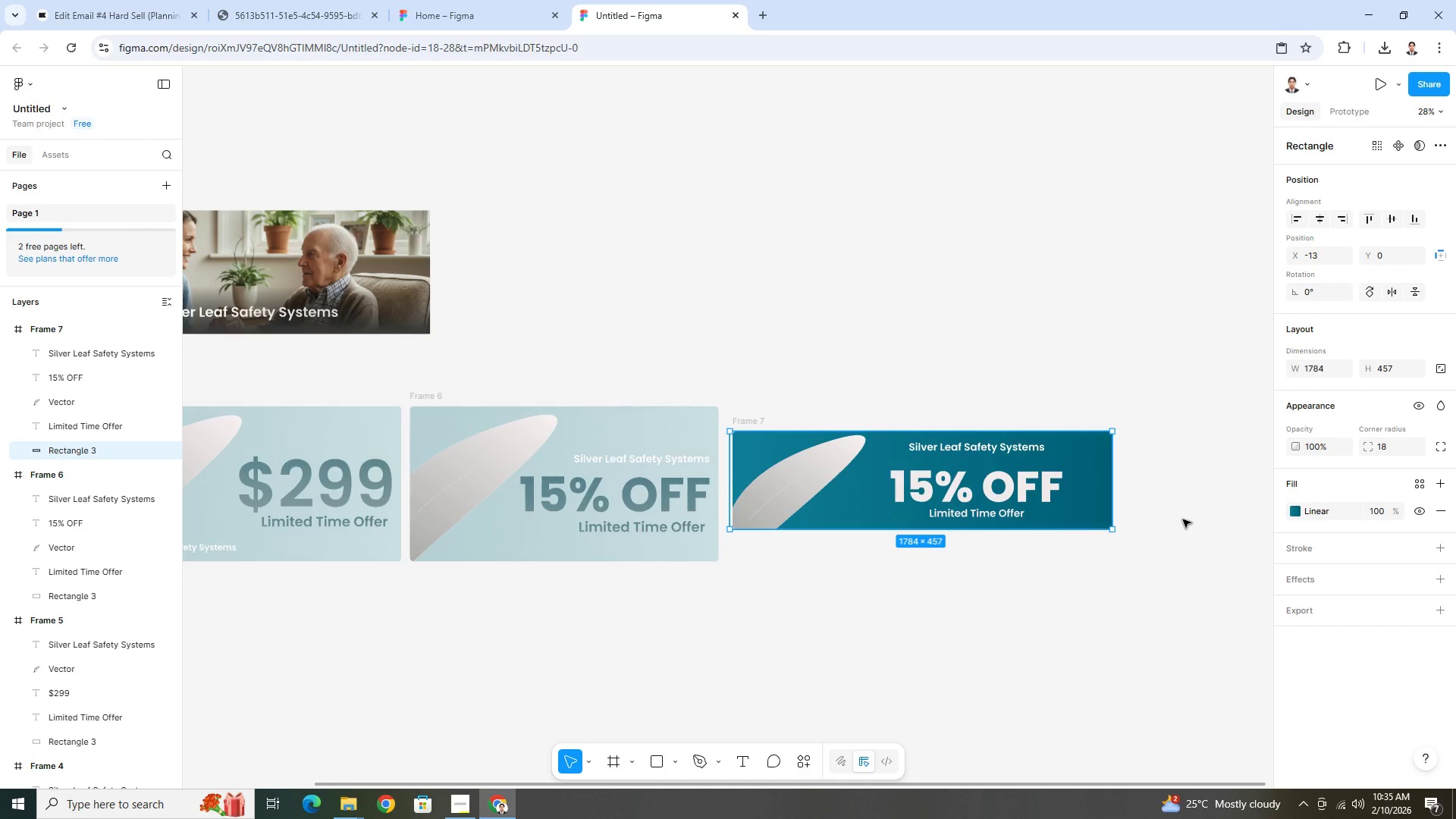 
hold_key(key=ControlLeft, duration=0.52)
scroll: coordinate [1177, 520], scroll_direction: up, amount: 2.0
 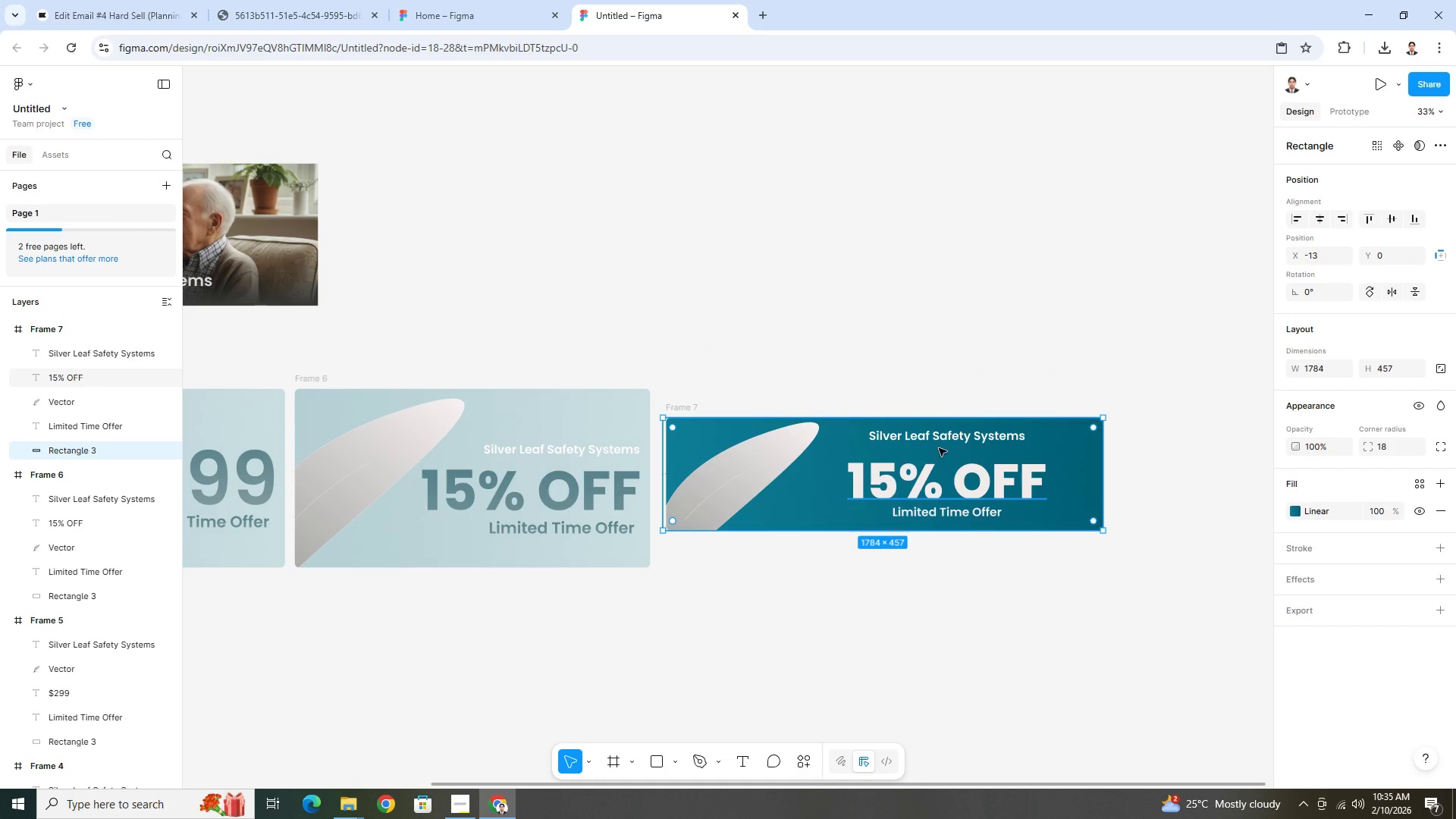 
left_click([969, 440])
 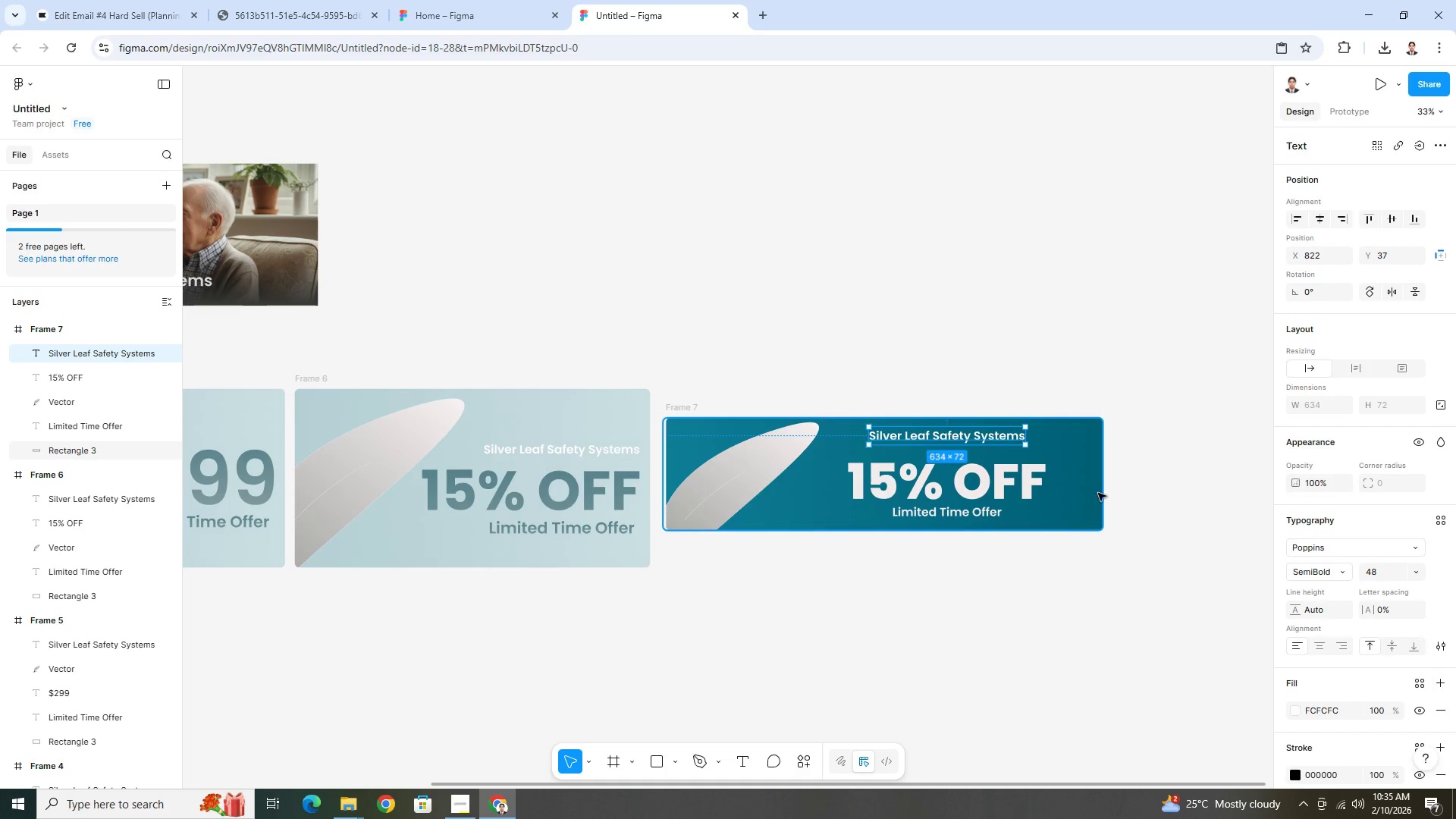 
left_click([1109, 498])
 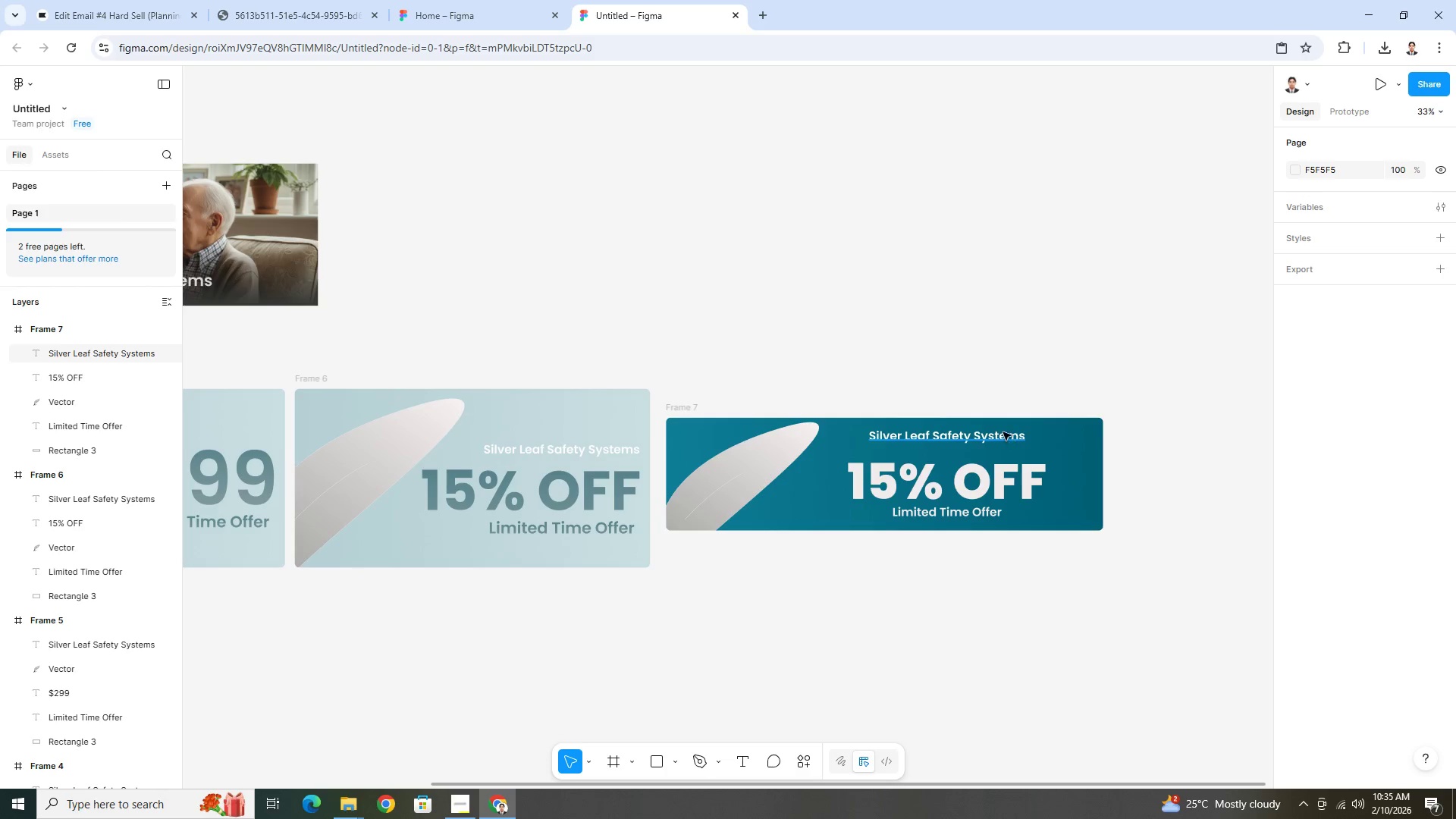 
left_click([1006, 480])
 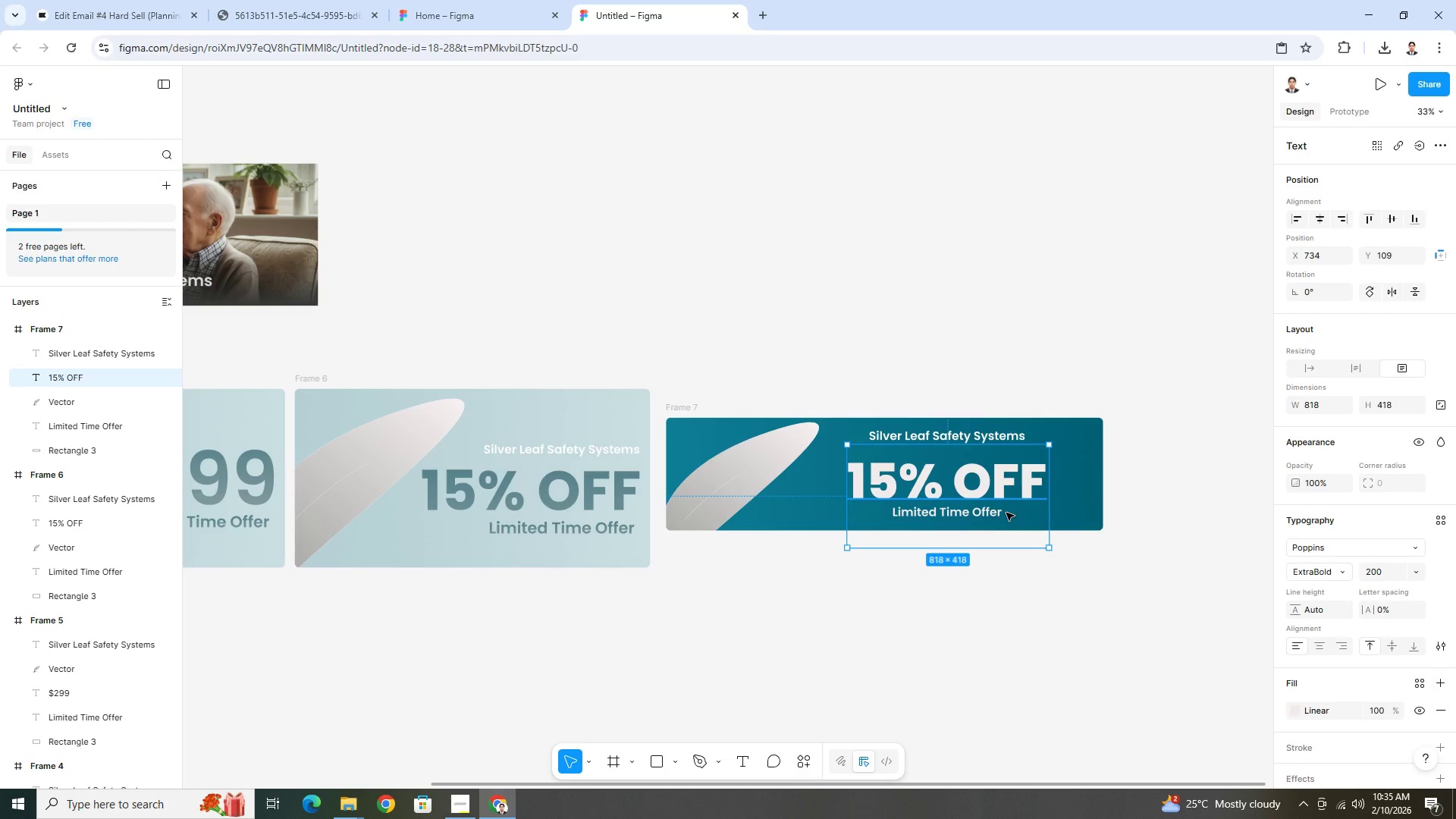 
left_click([1137, 507])
 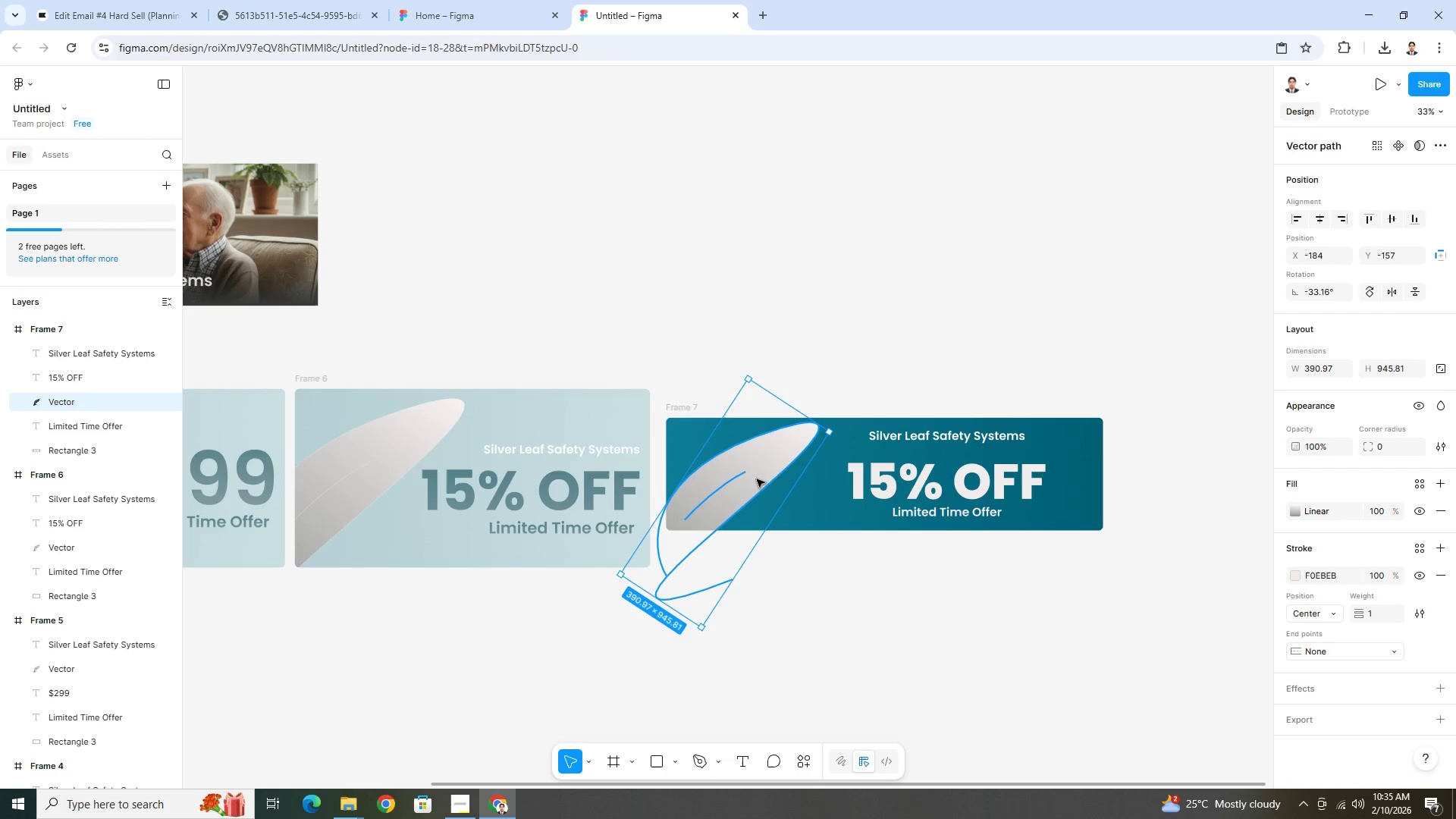 
hold_key(key=ShiftLeft, duration=1.51)
left_click_drag(start_coordinate=[833, 435], to_coordinate=[830, 457])
 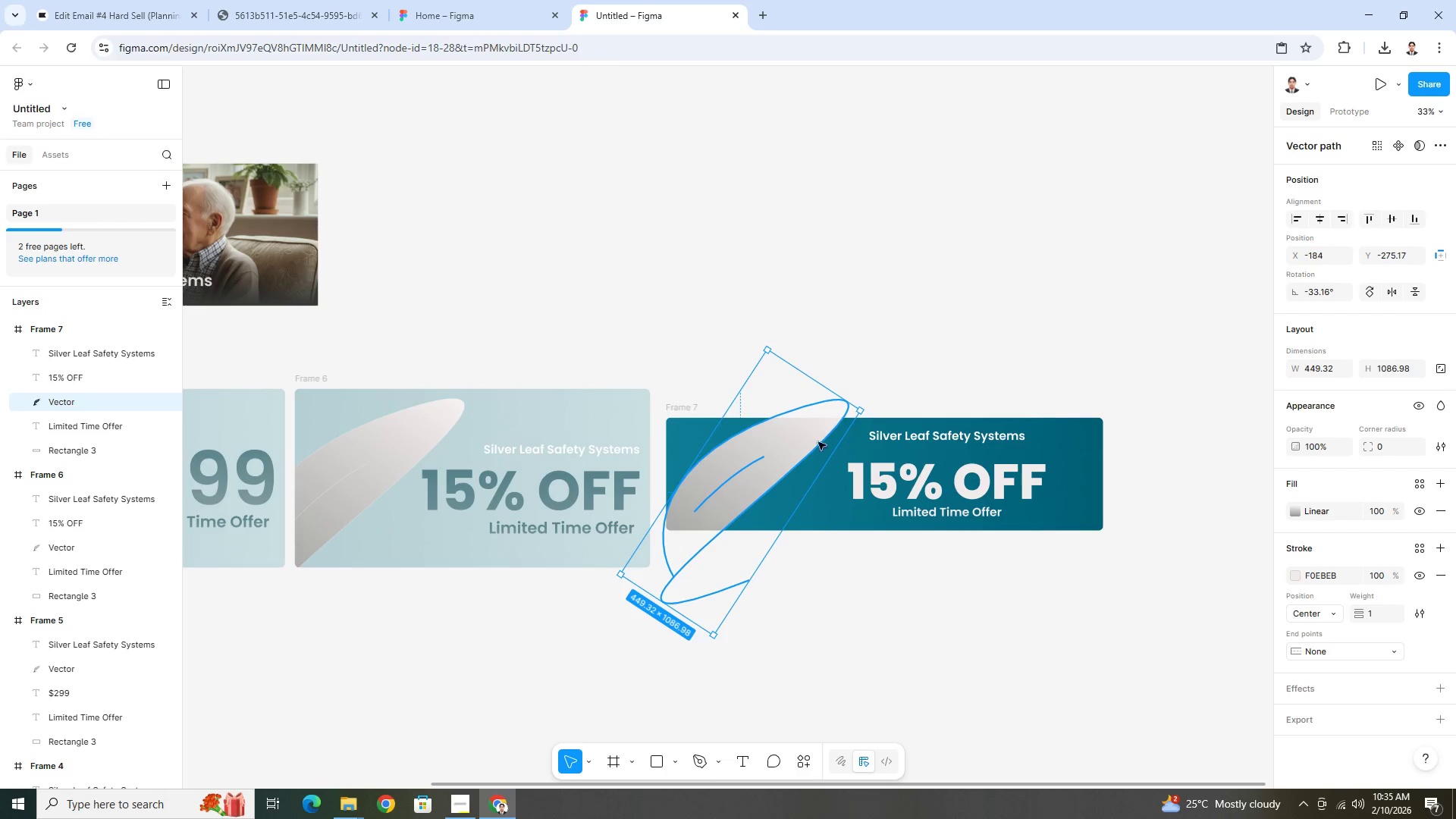 
hold_key(key=ShiftLeft, duration=0.83)
 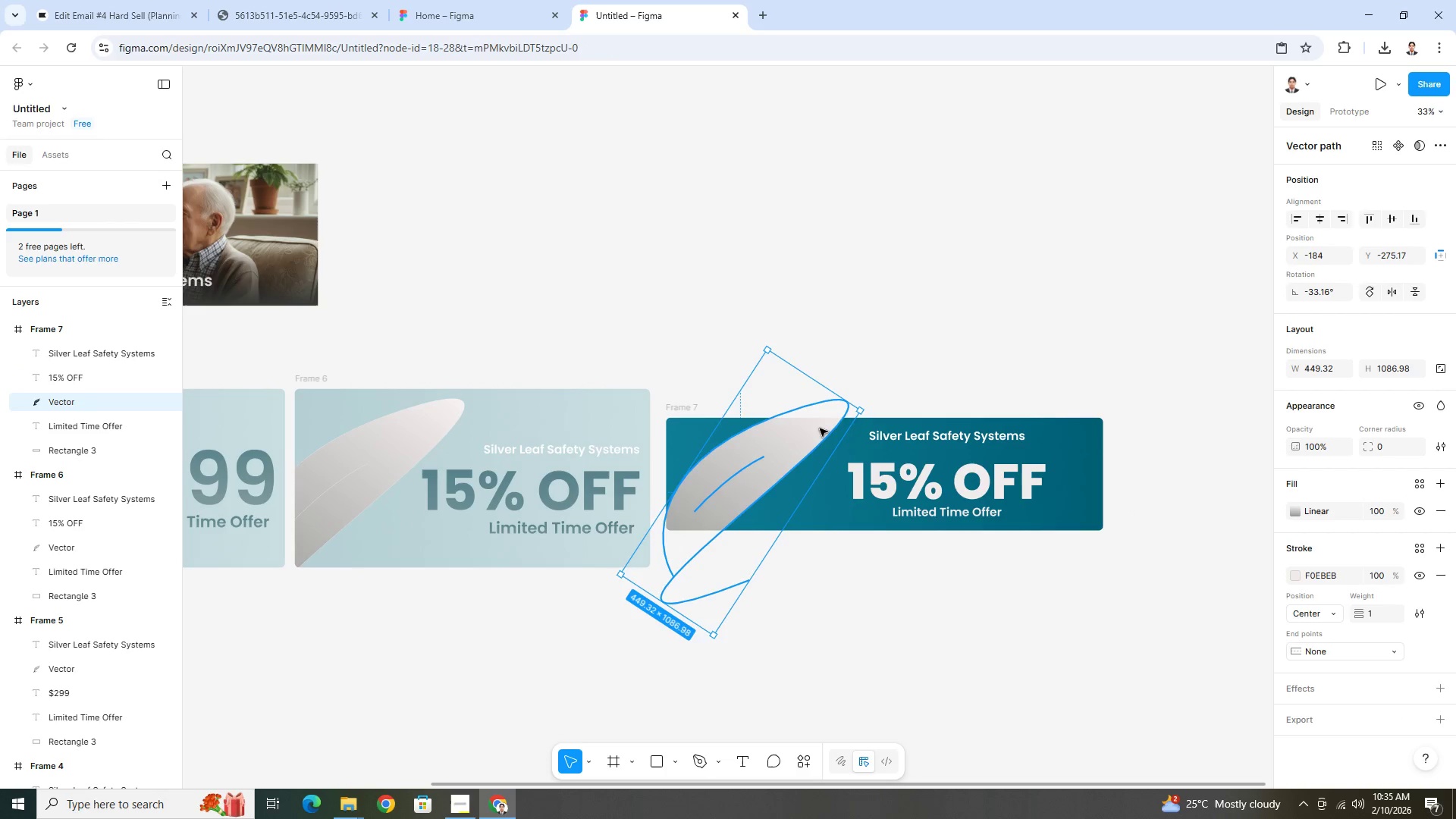 
left_click_drag(start_coordinate=[820, 428], to_coordinate=[798, 456])
 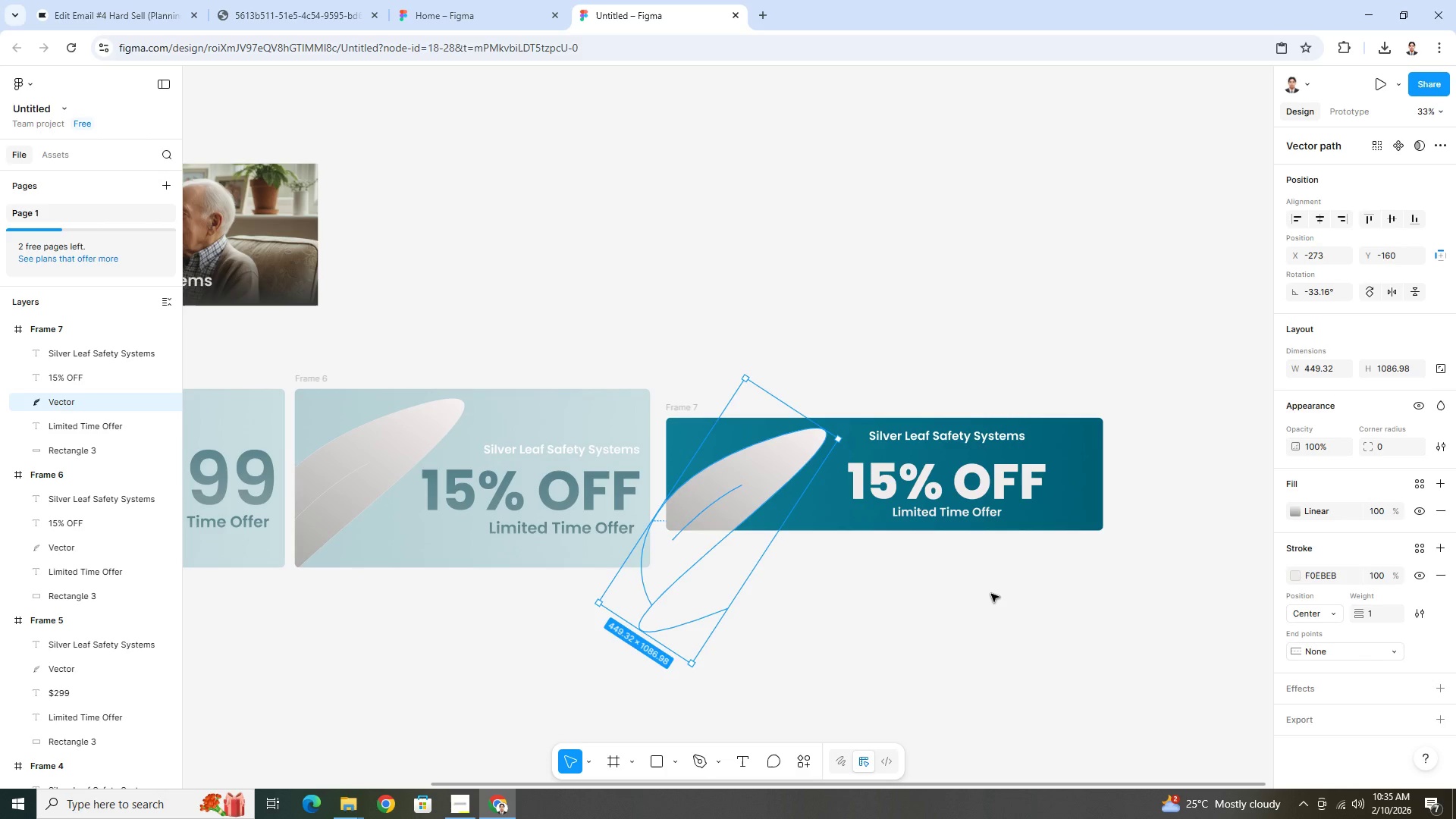 
left_click([991, 594])
 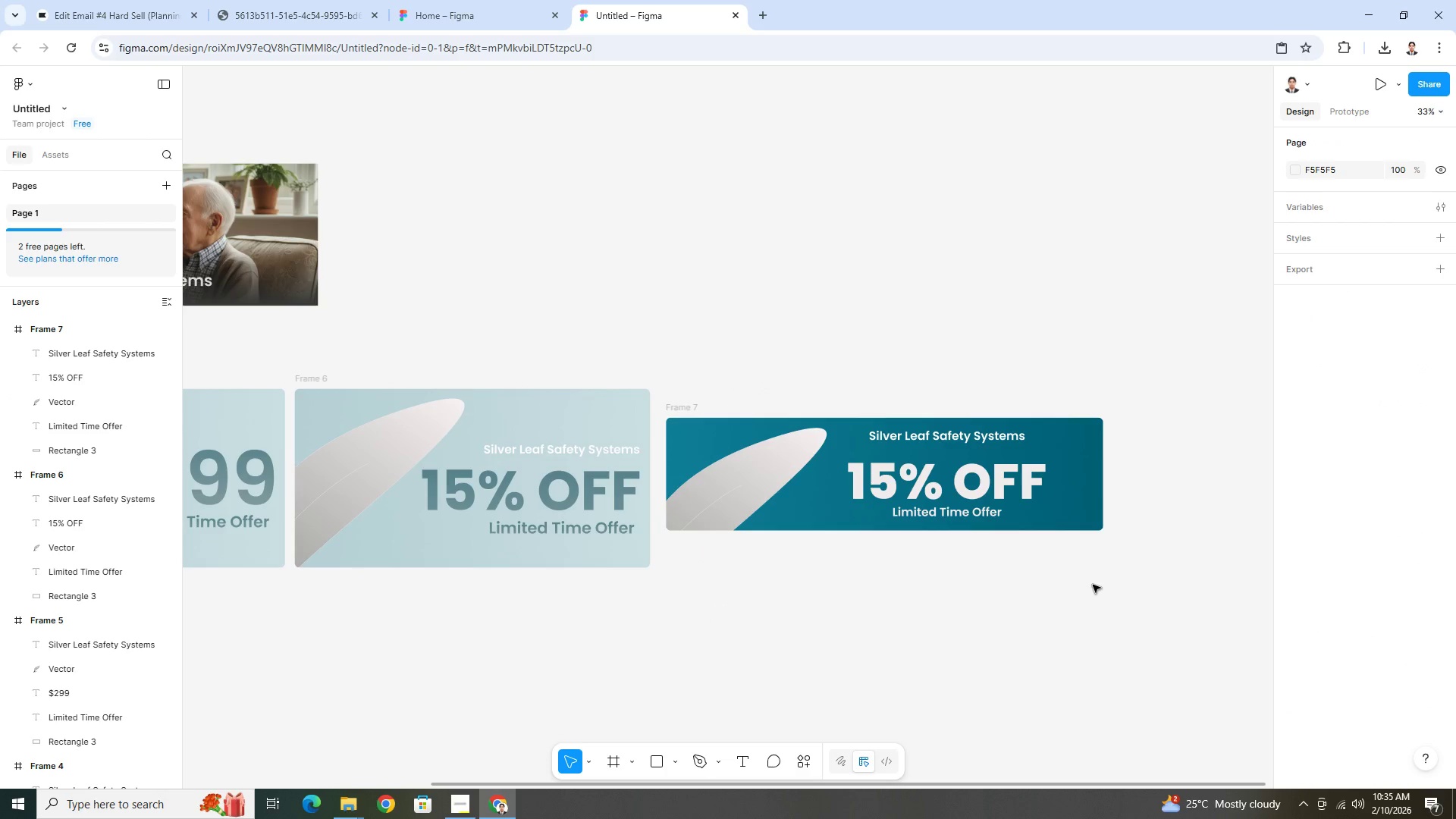 
hold_key(key=ControlLeft, duration=0.44)
scroll: coordinate [1047, 576], scroll_direction: up, amount: 3.0
 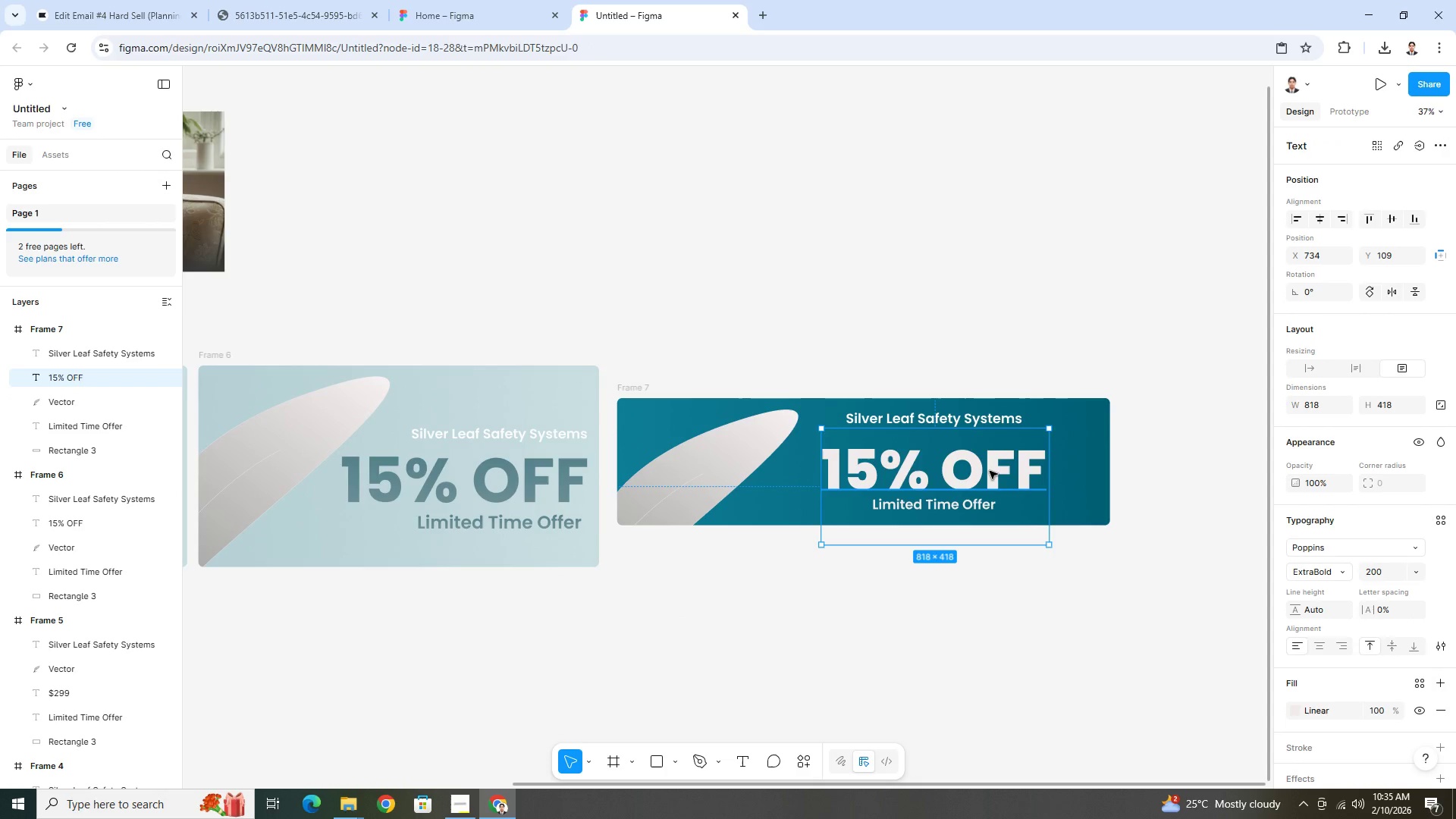 
left_click_drag(start_coordinate=[990, 471], to_coordinate=[962, 466])
 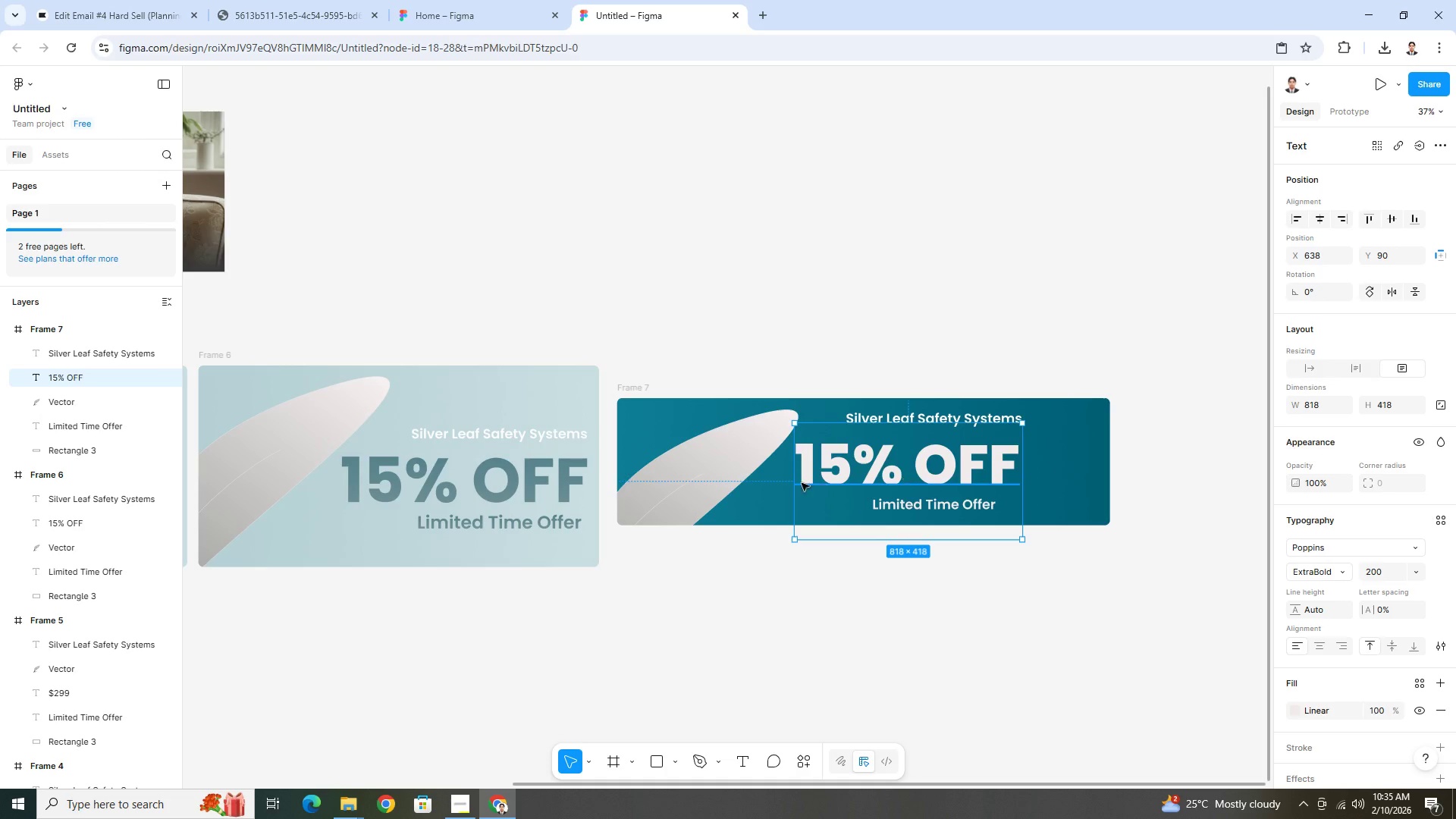 
hold_key(key=ShiftLeft, duration=0.55)
left_click([701, 478])
 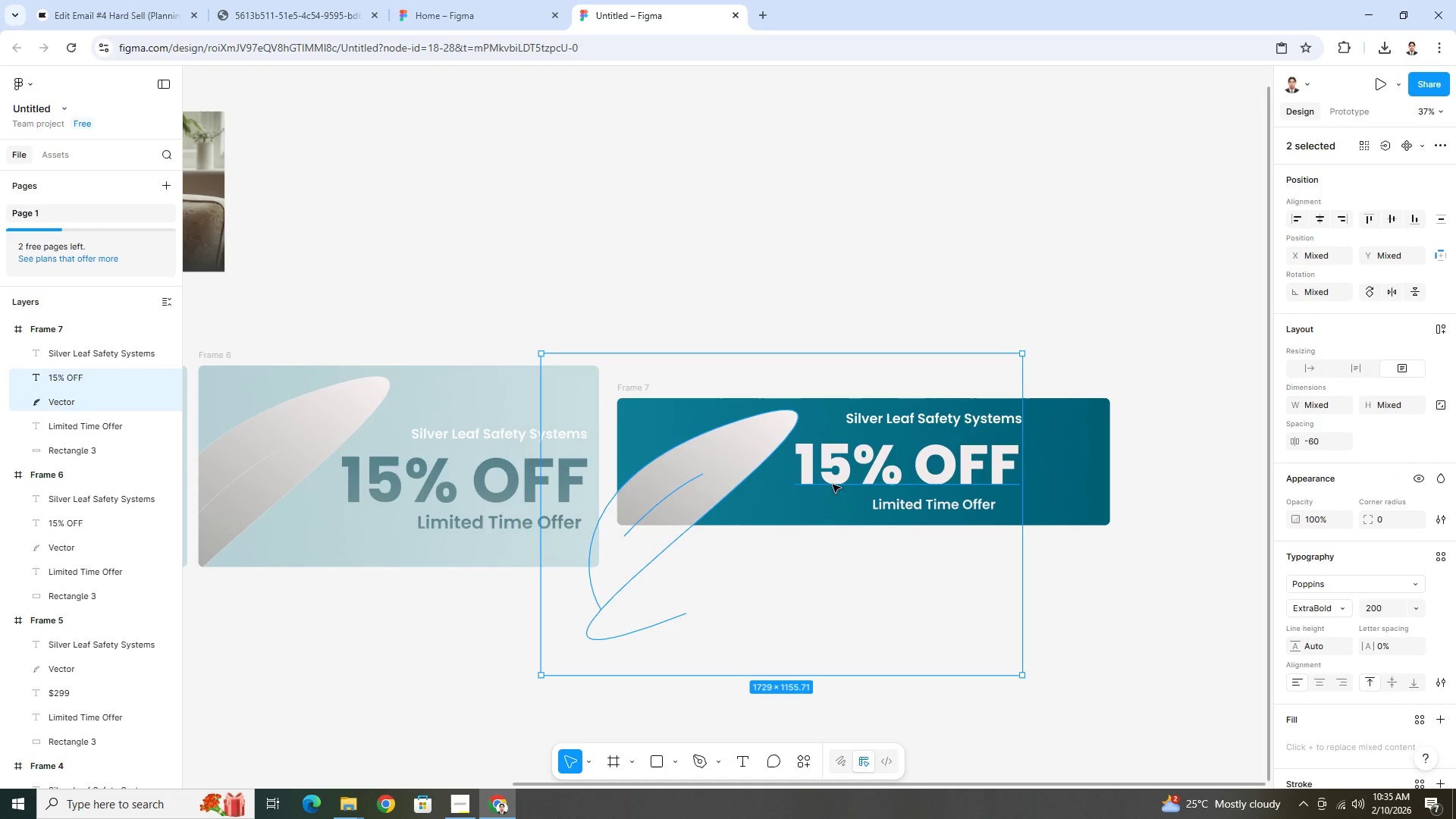 
hold_key(key=ShiftLeft, duration=0.31)
 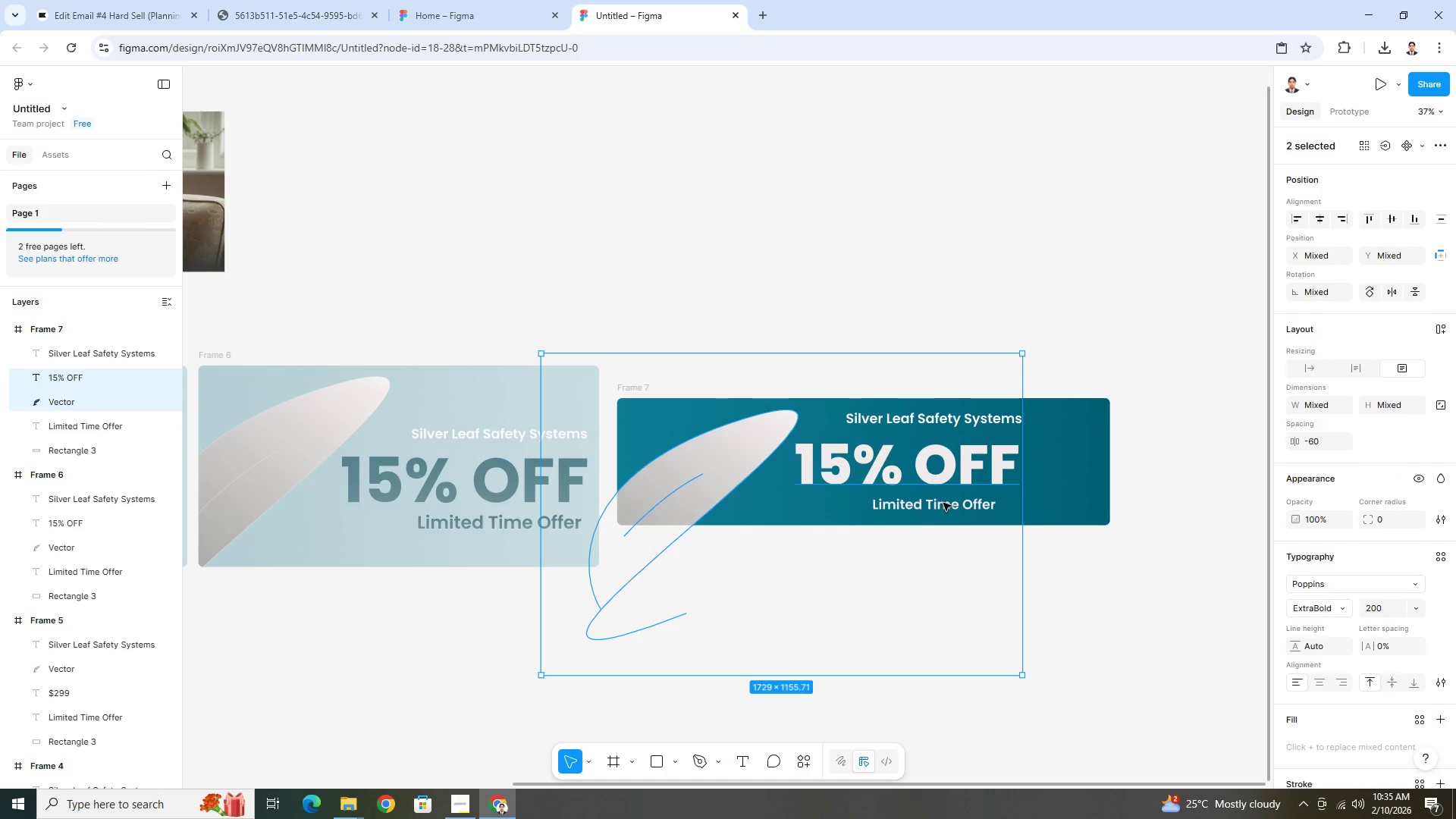 
left_click([943, 503])
 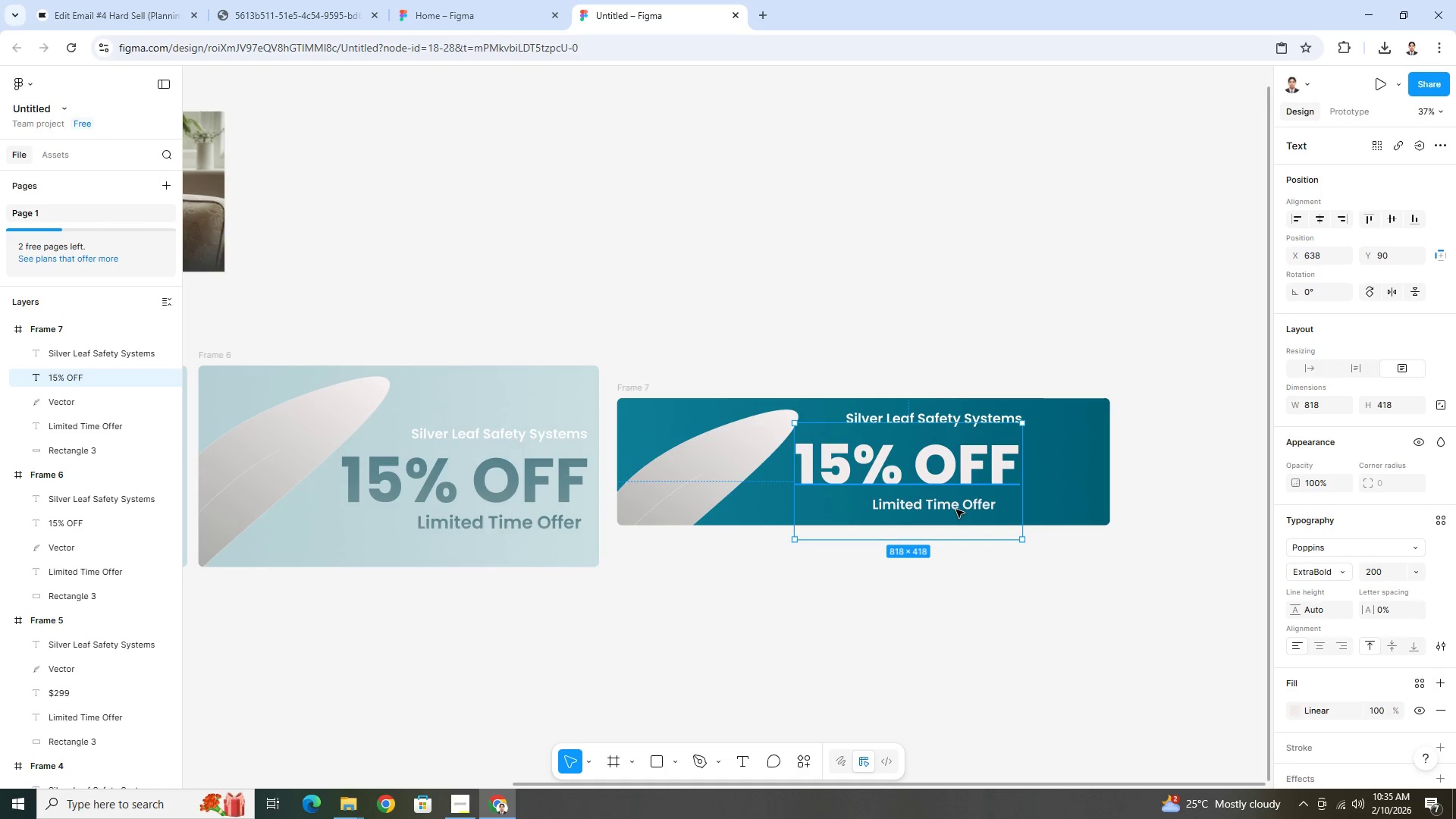 
left_click([956, 510])
 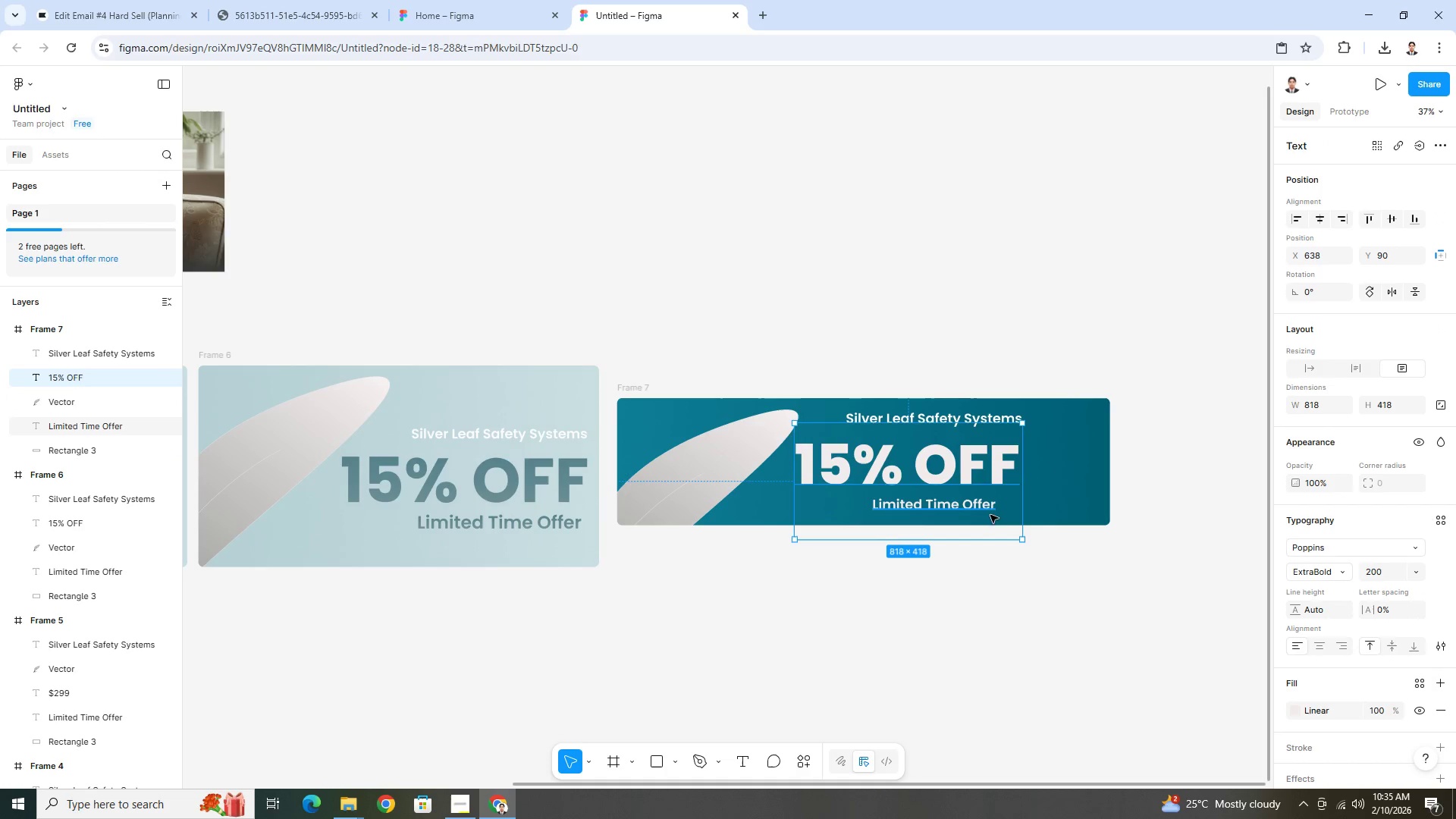 
left_click([987, 513])
 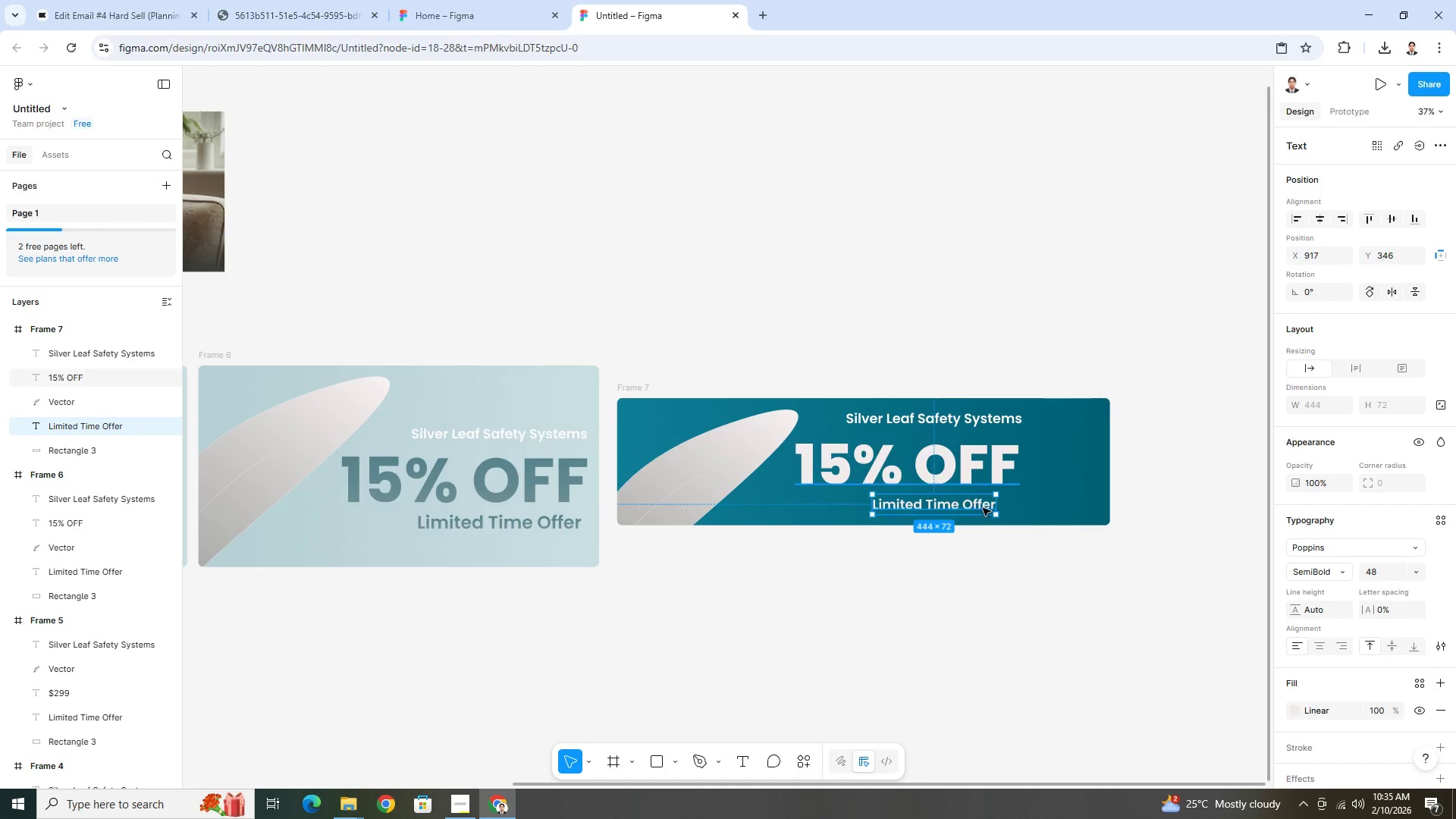 
left_click_drag(start_coordinate=[983, 508], to_coordinate=[999, 503])
 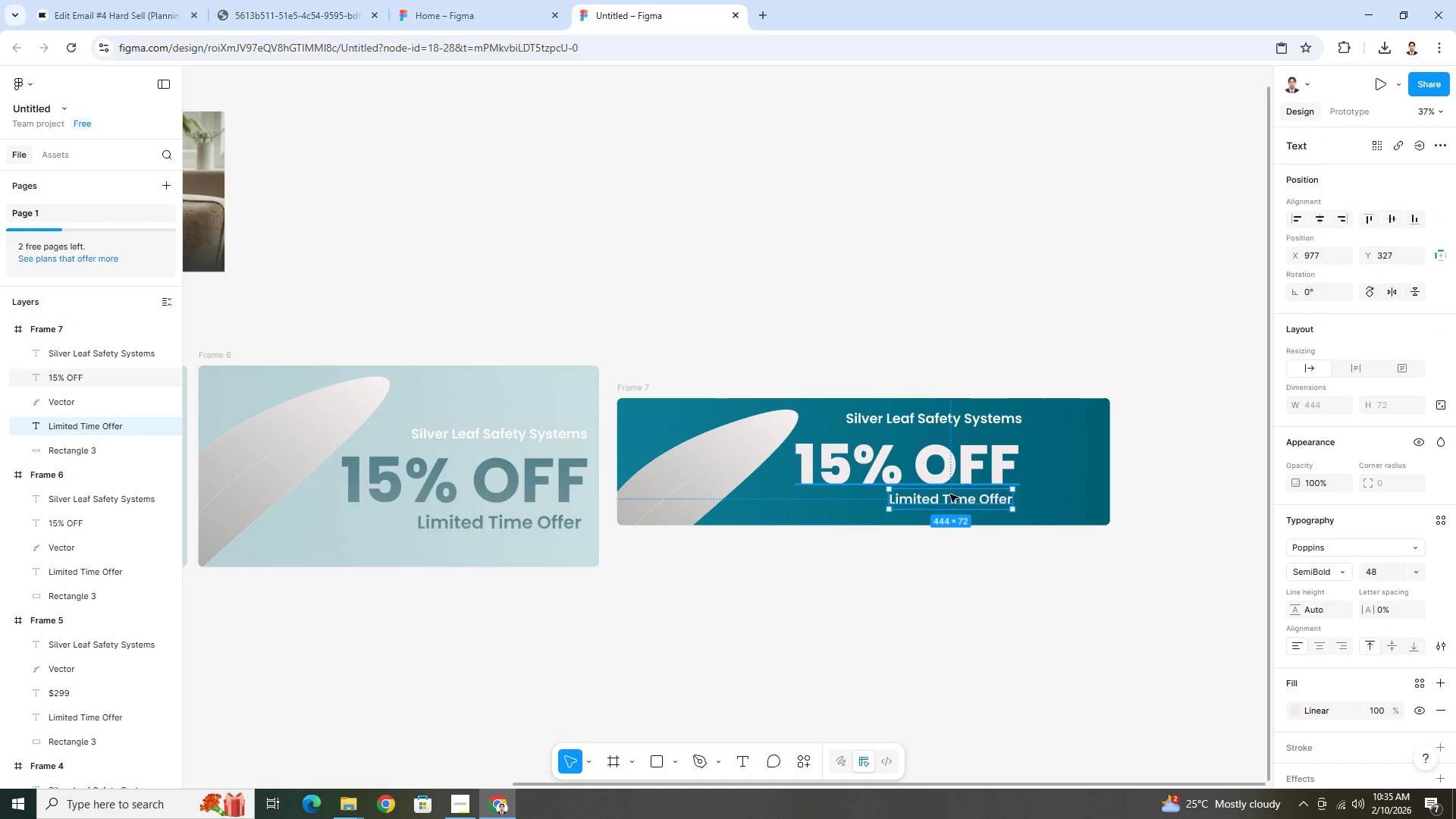 
hold_key(key=ShiftLeft, duration=1.38)
left_click([830, 469])
 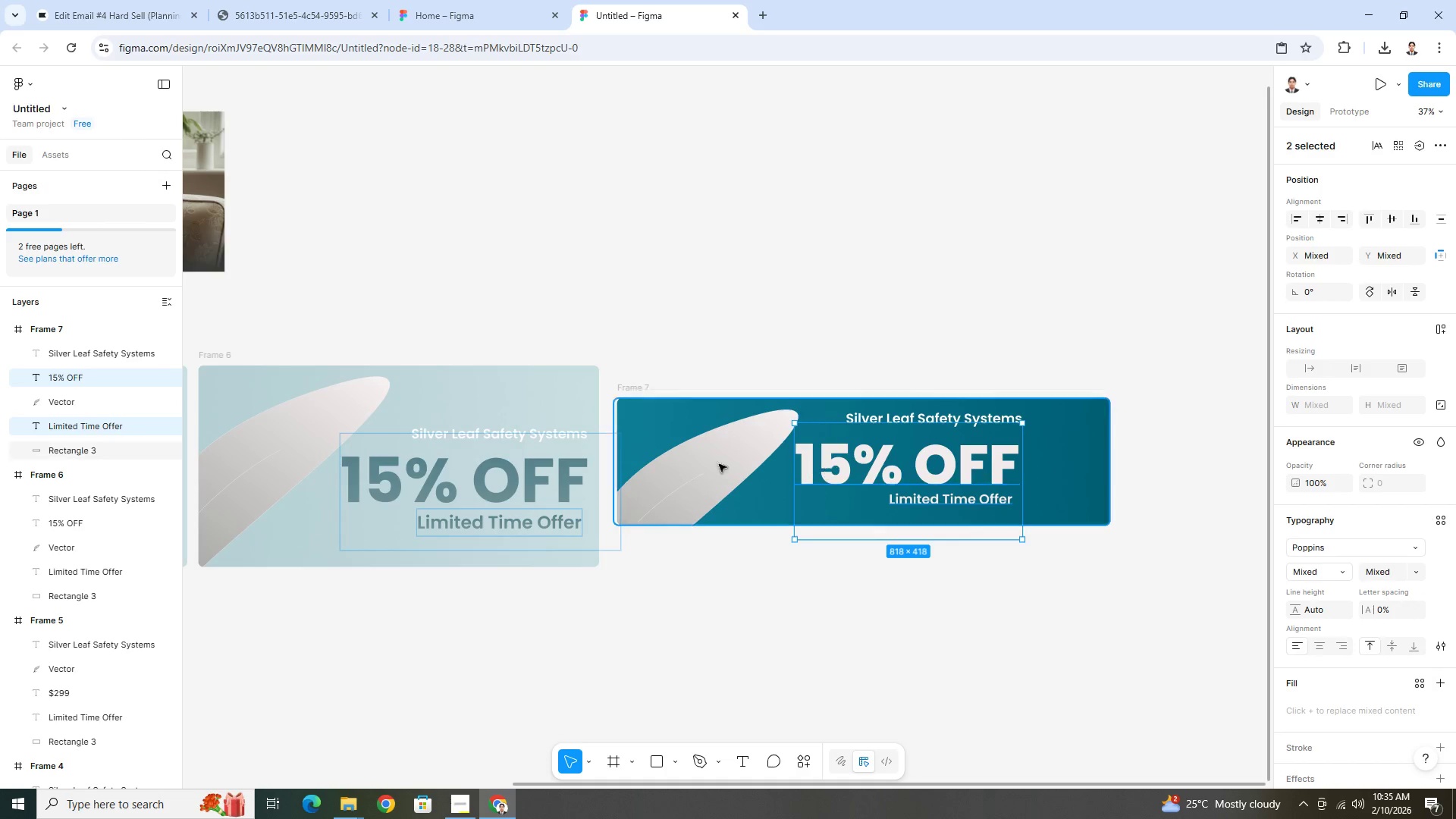 
left_click([689, 464])
 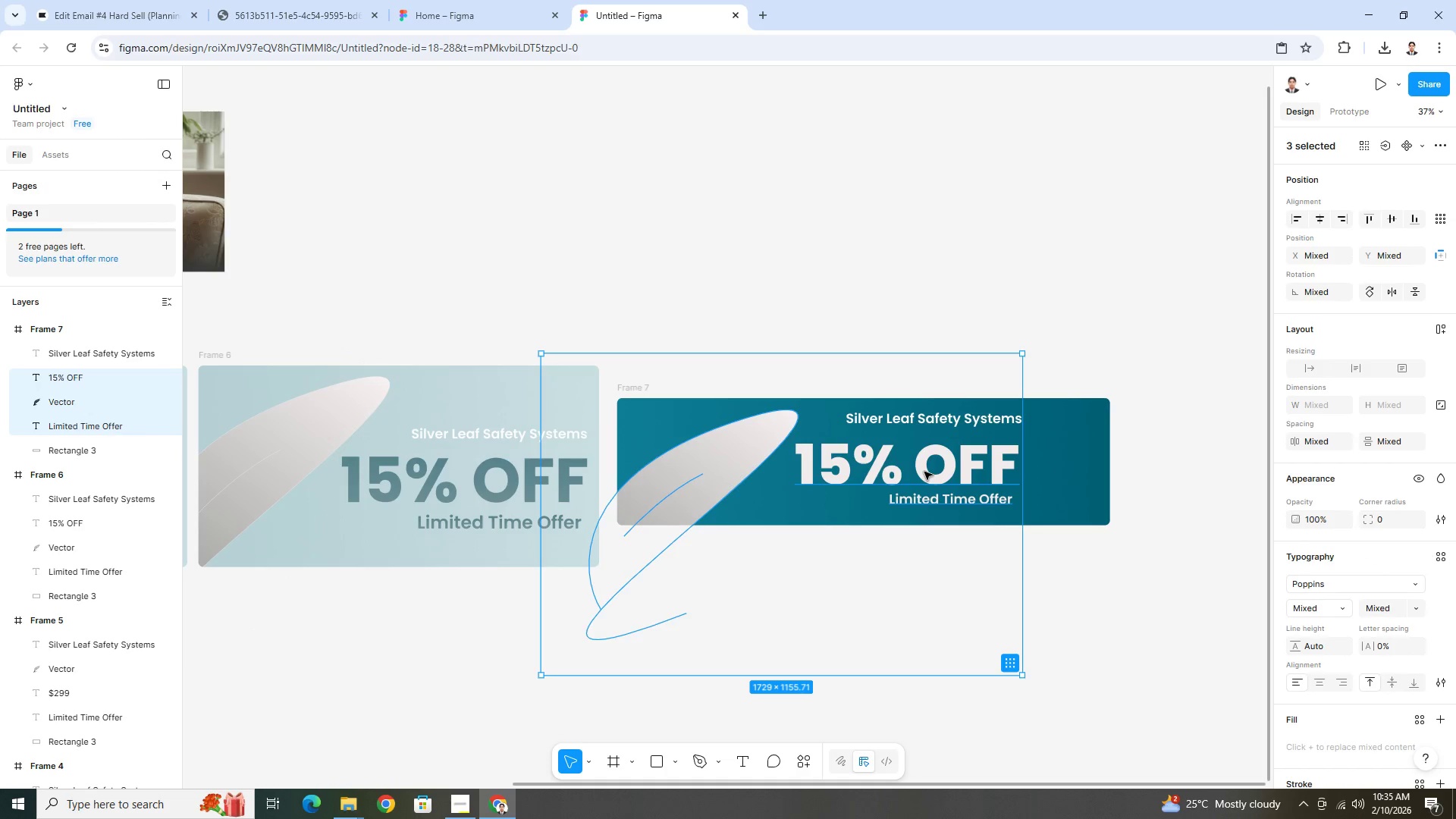 
left_click_drag(start_coordinate=[926, 472], to_coordinate=[948, 475])
 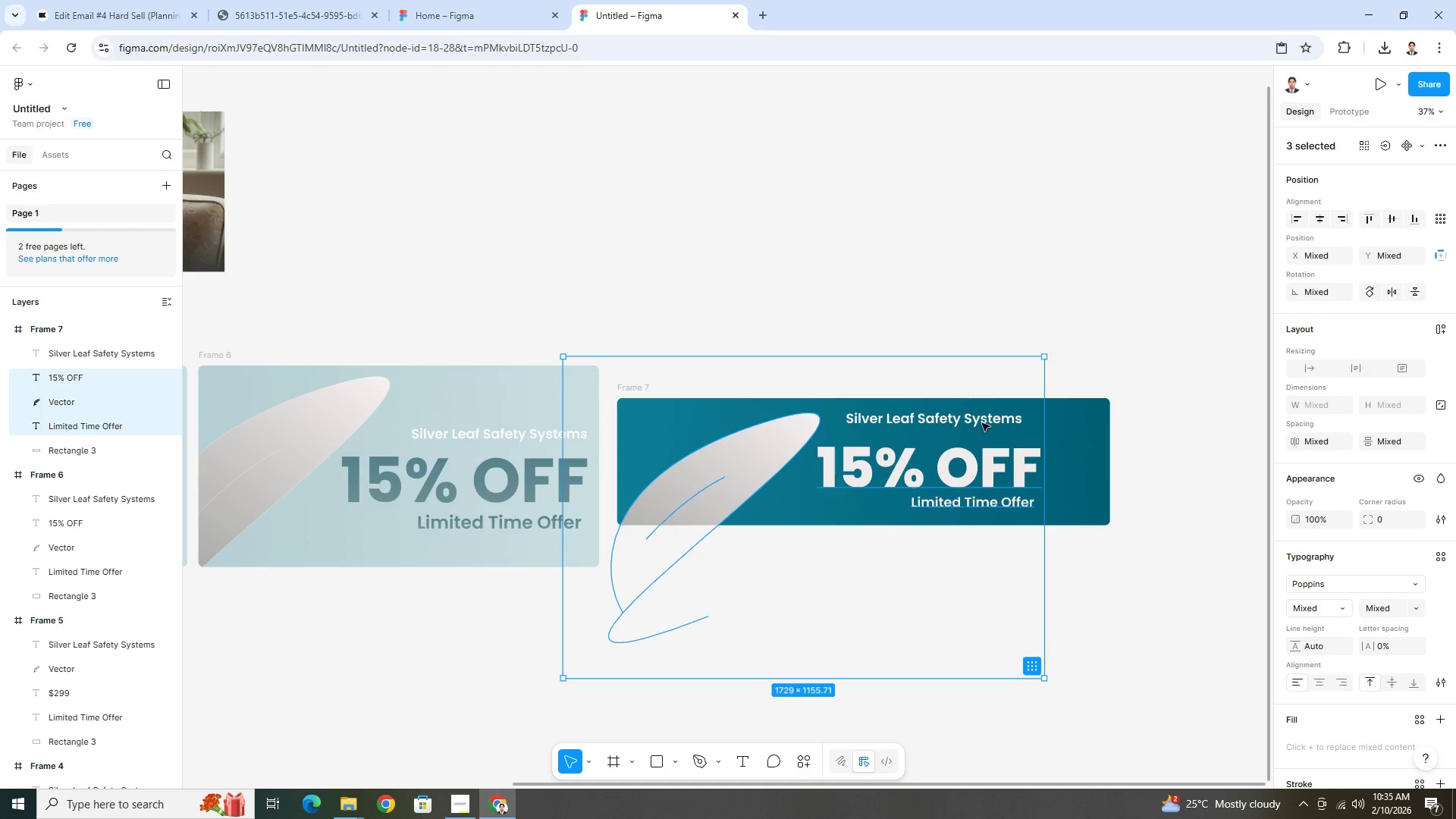 
left_click([982, 422])
 